 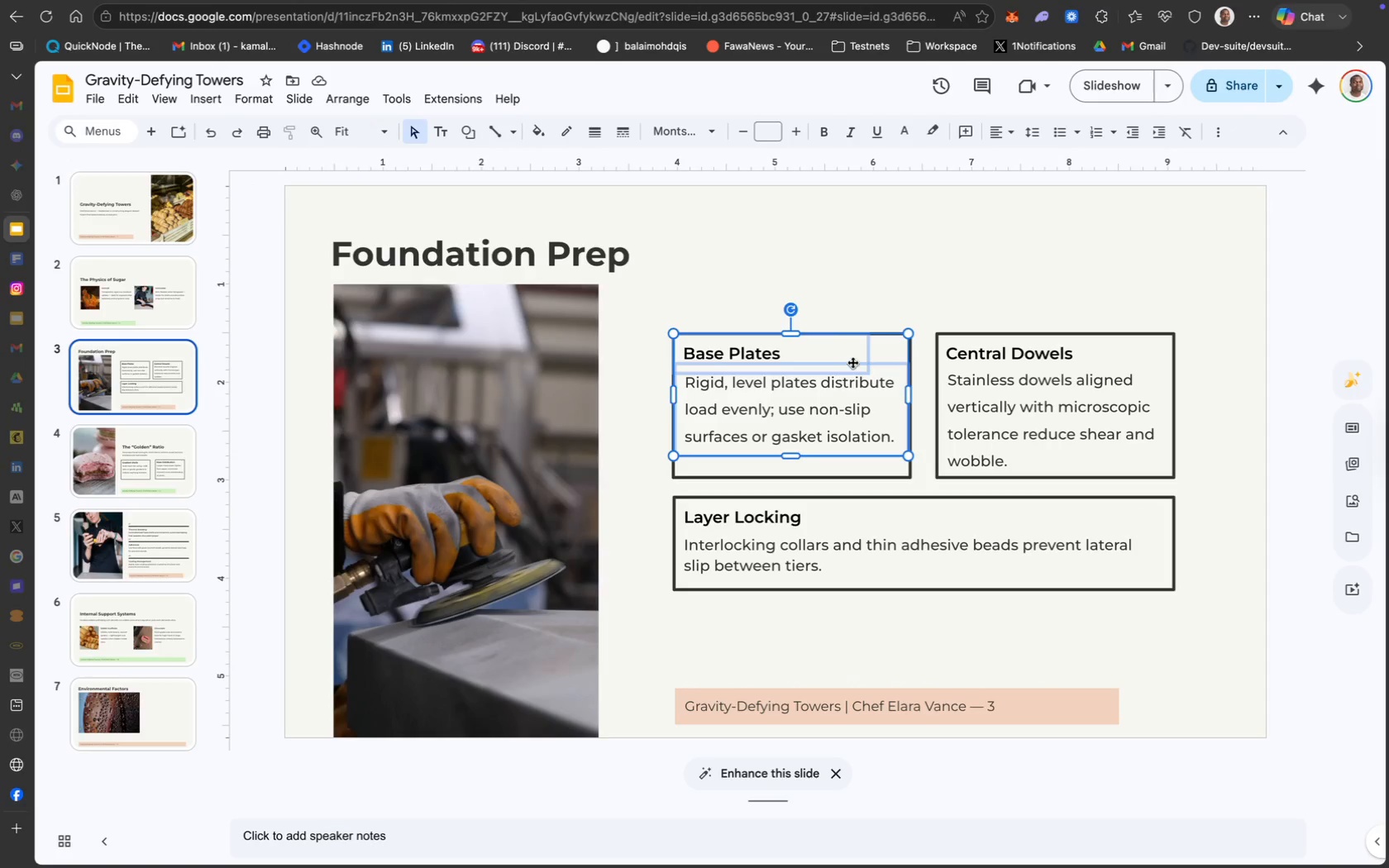 
left_click([896, 475])
 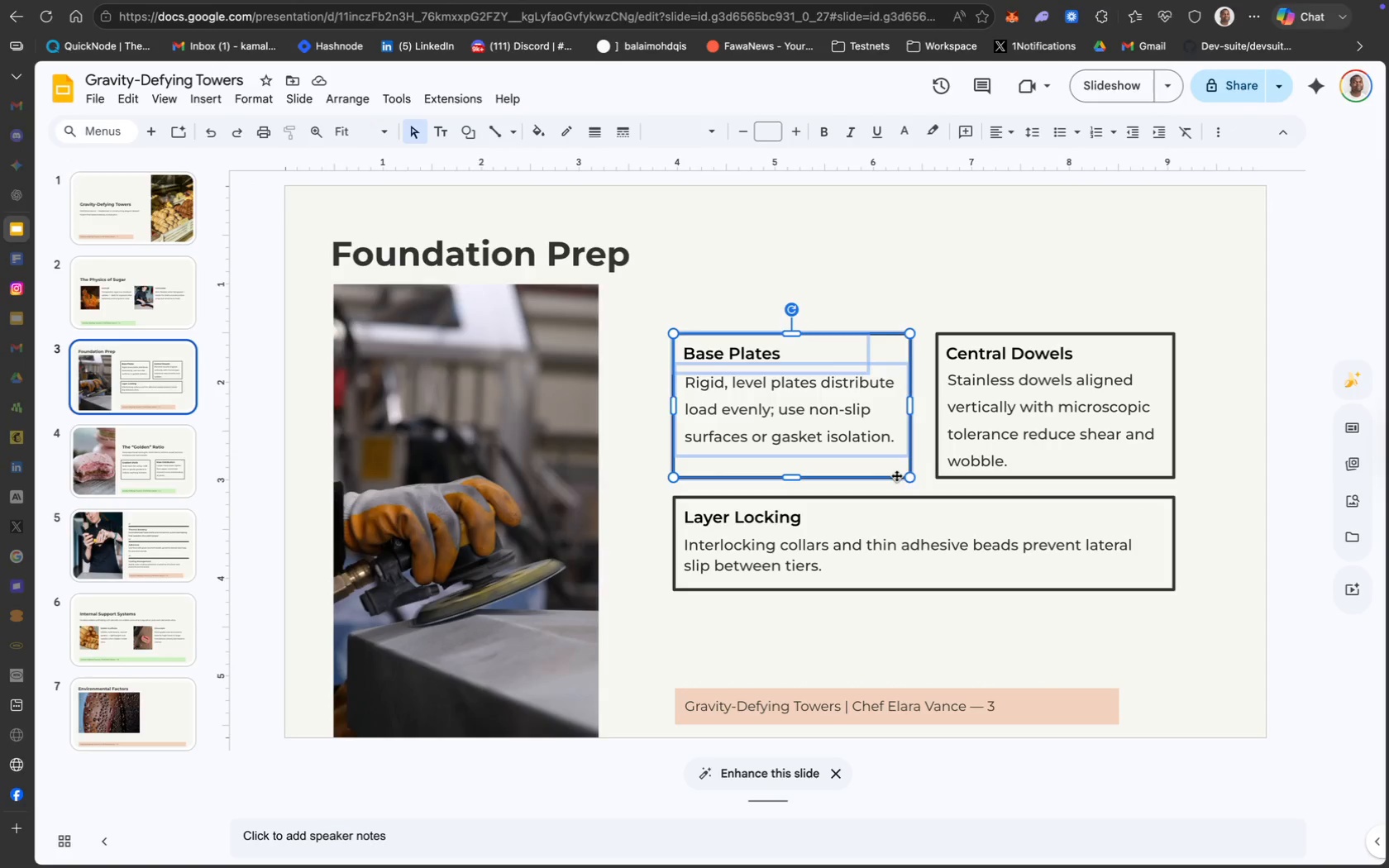 
key(Meta+C)
 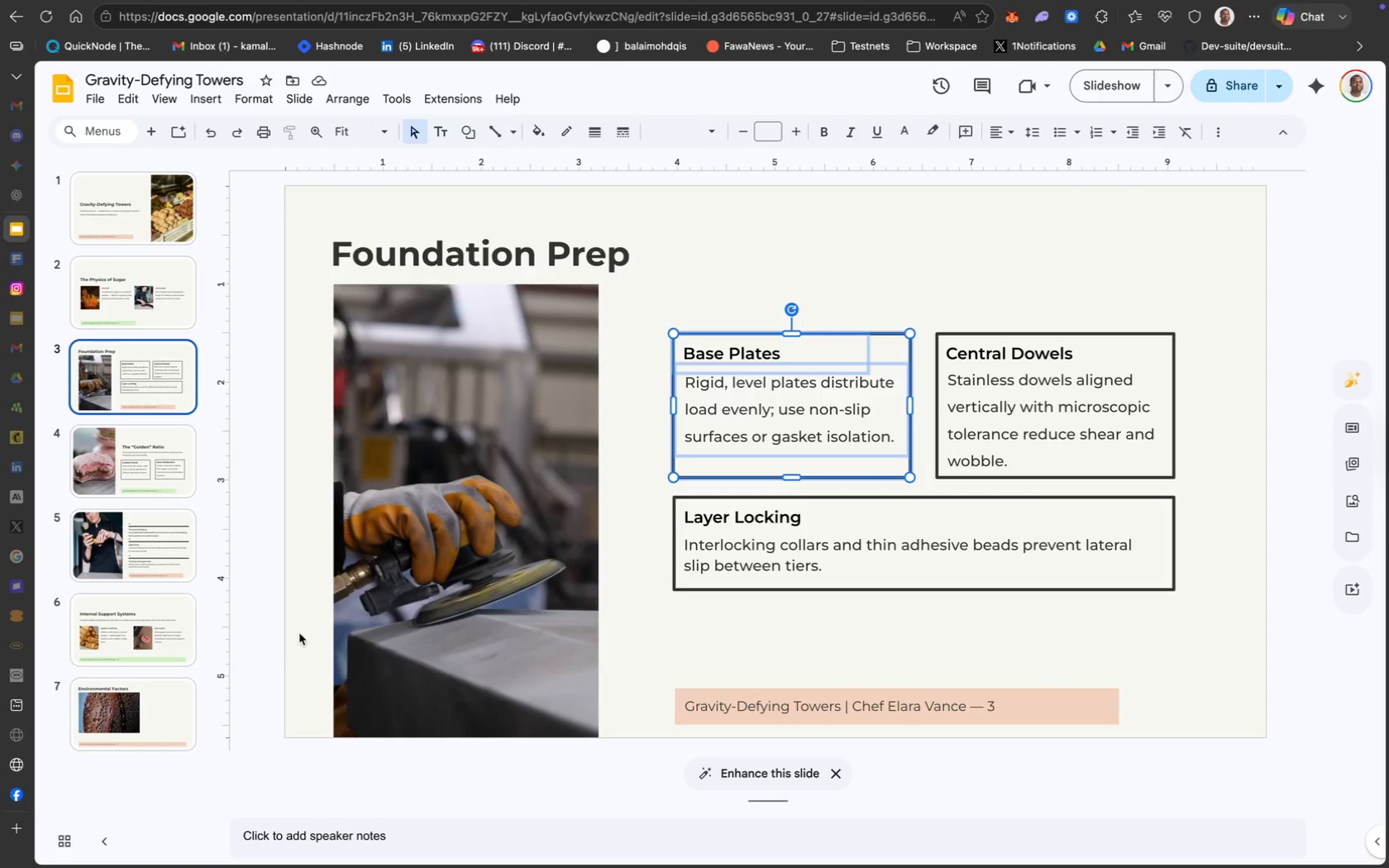 
left_click([157, 717])
 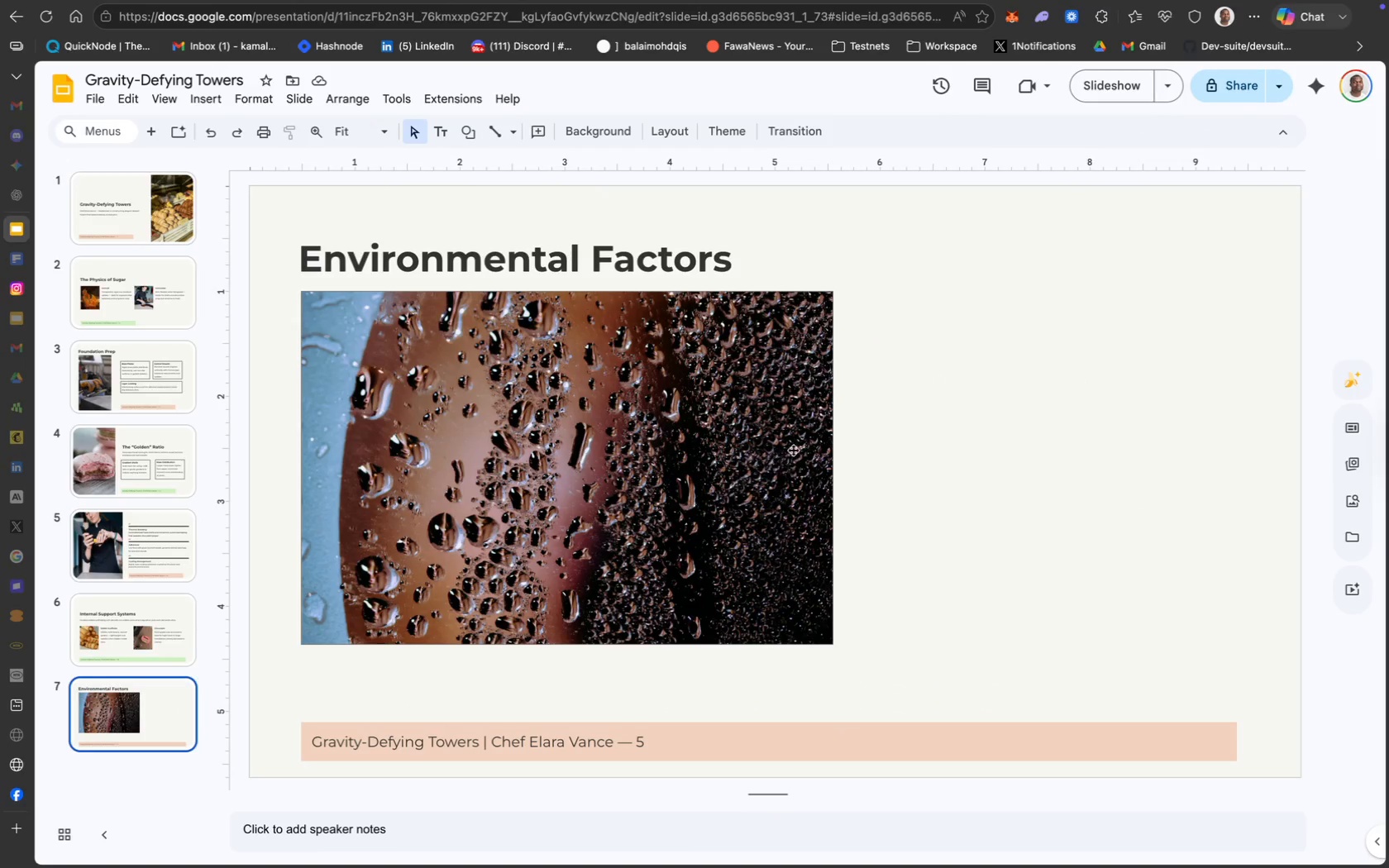 
left_click([922, 391])
 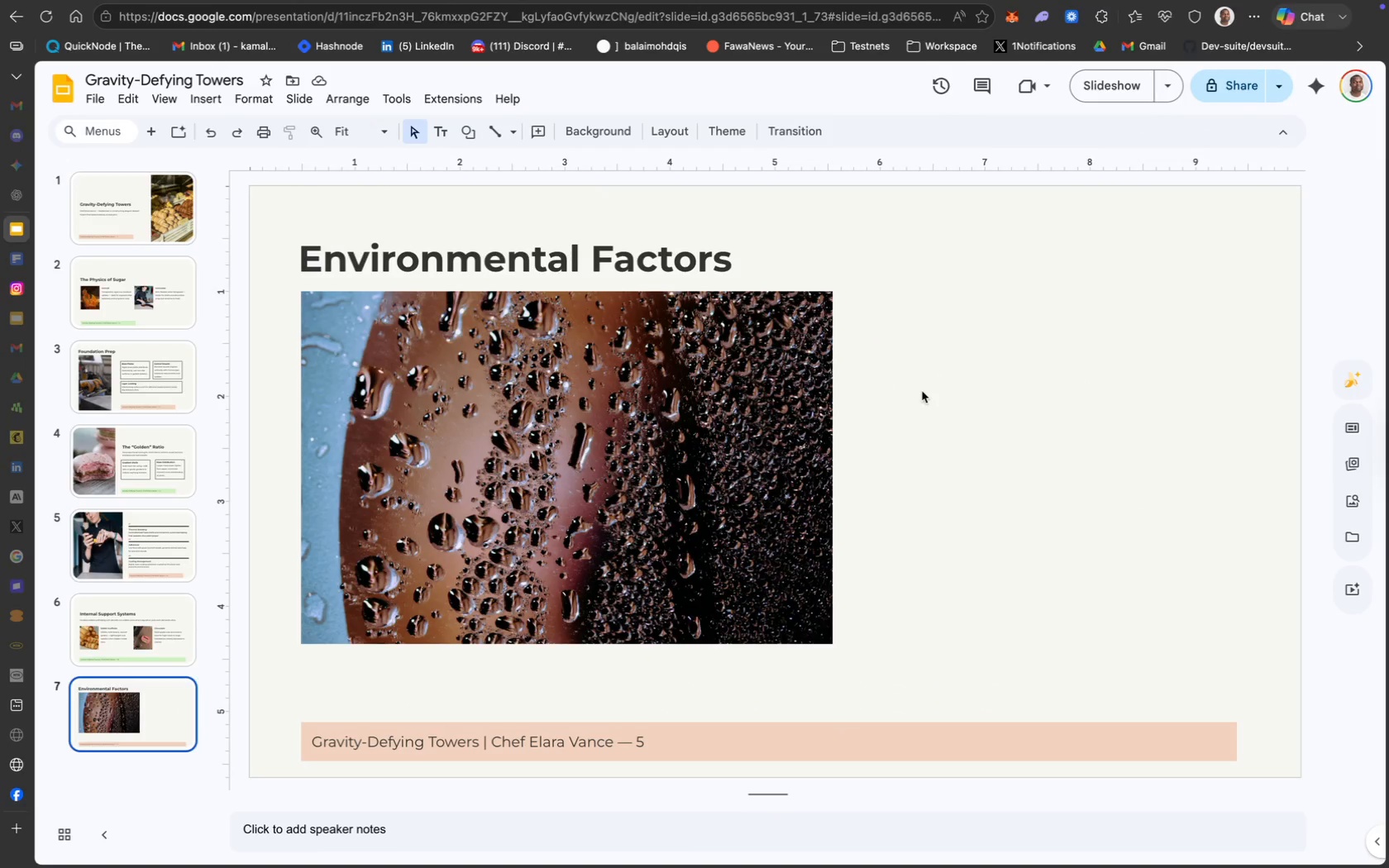 
key(Meta+CommandLeft)
 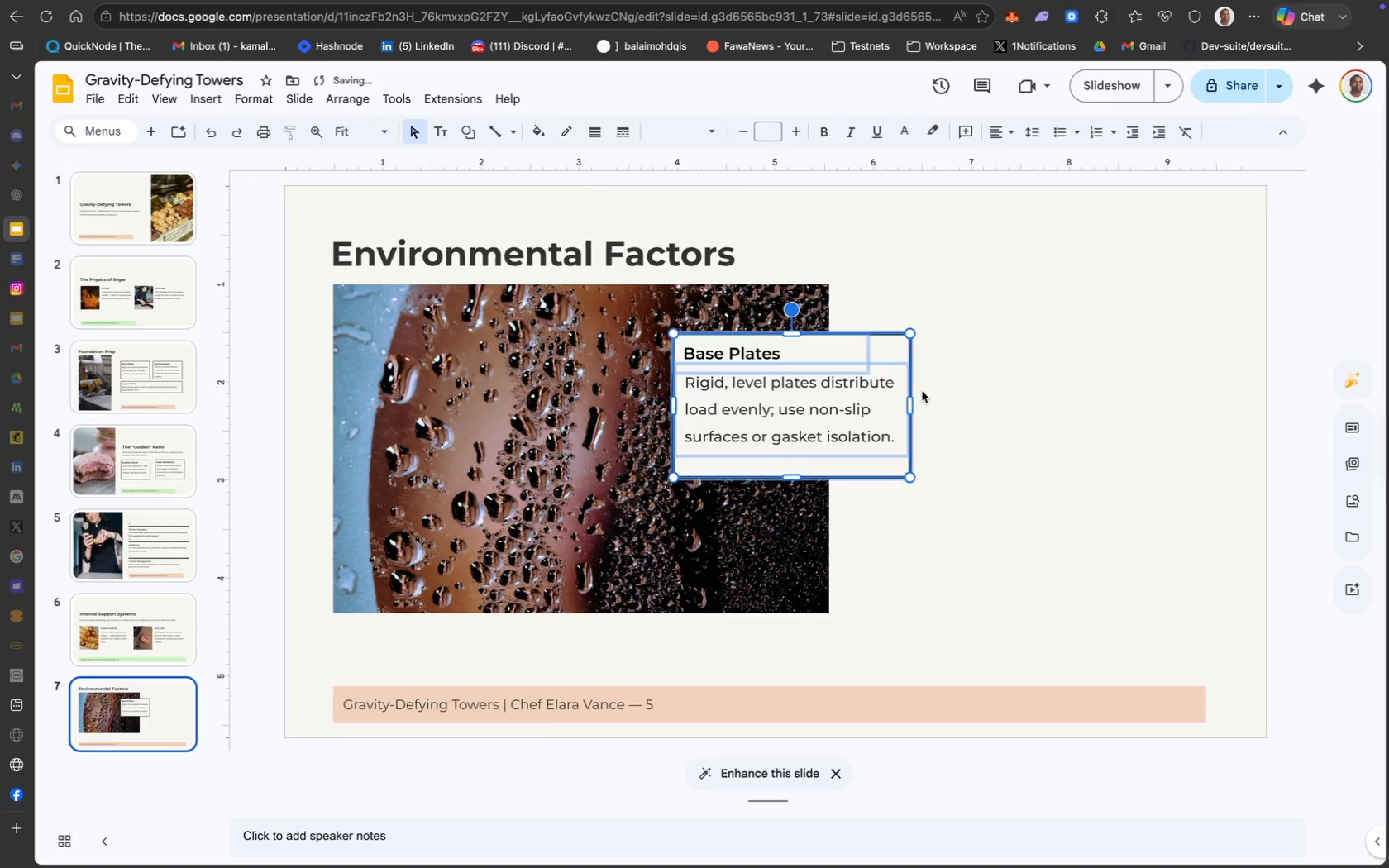 
key(Meta+V)
 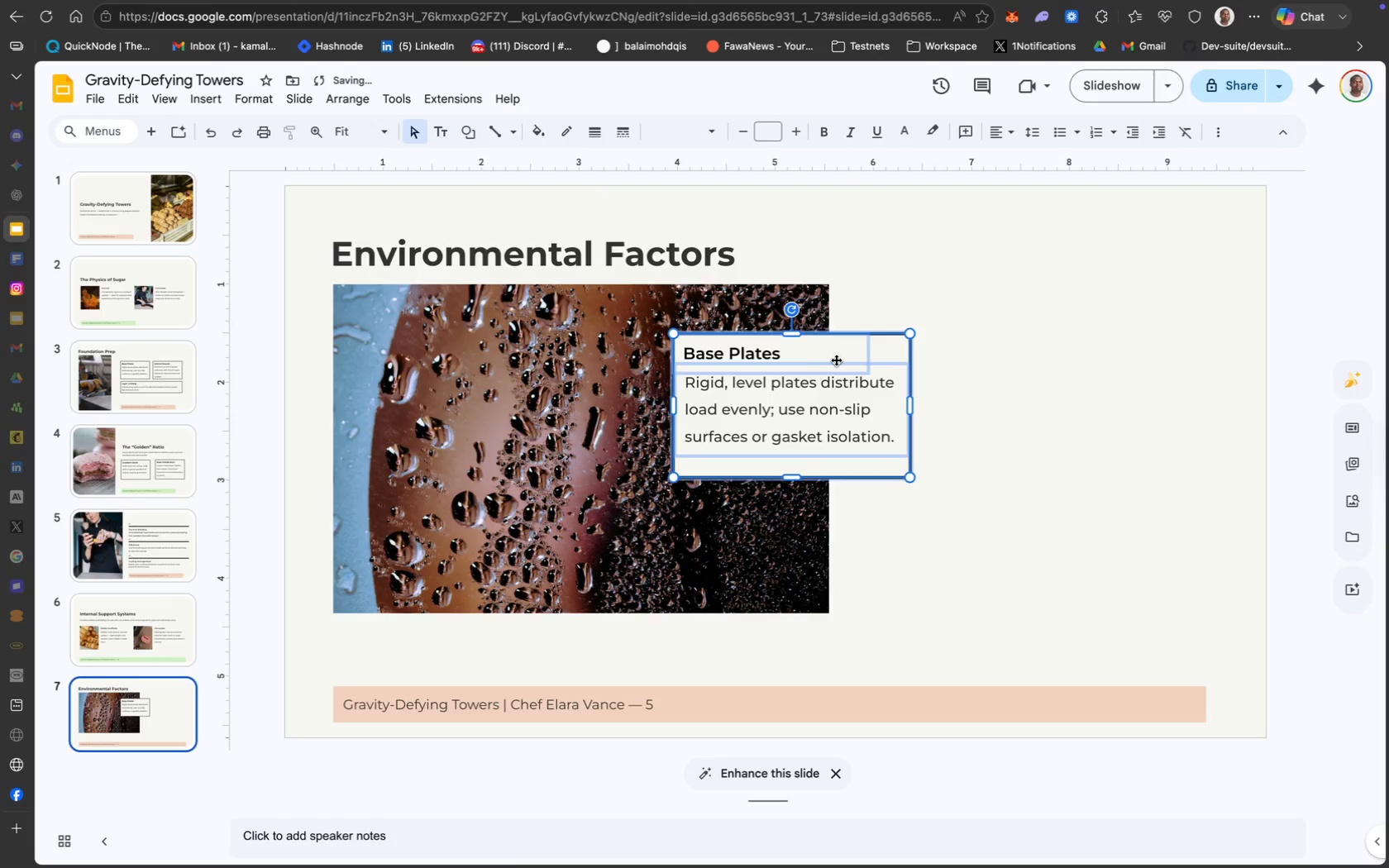 
left_click_drag(start_coordinate=[837, 360], to_coordinate=[1038, 312])
 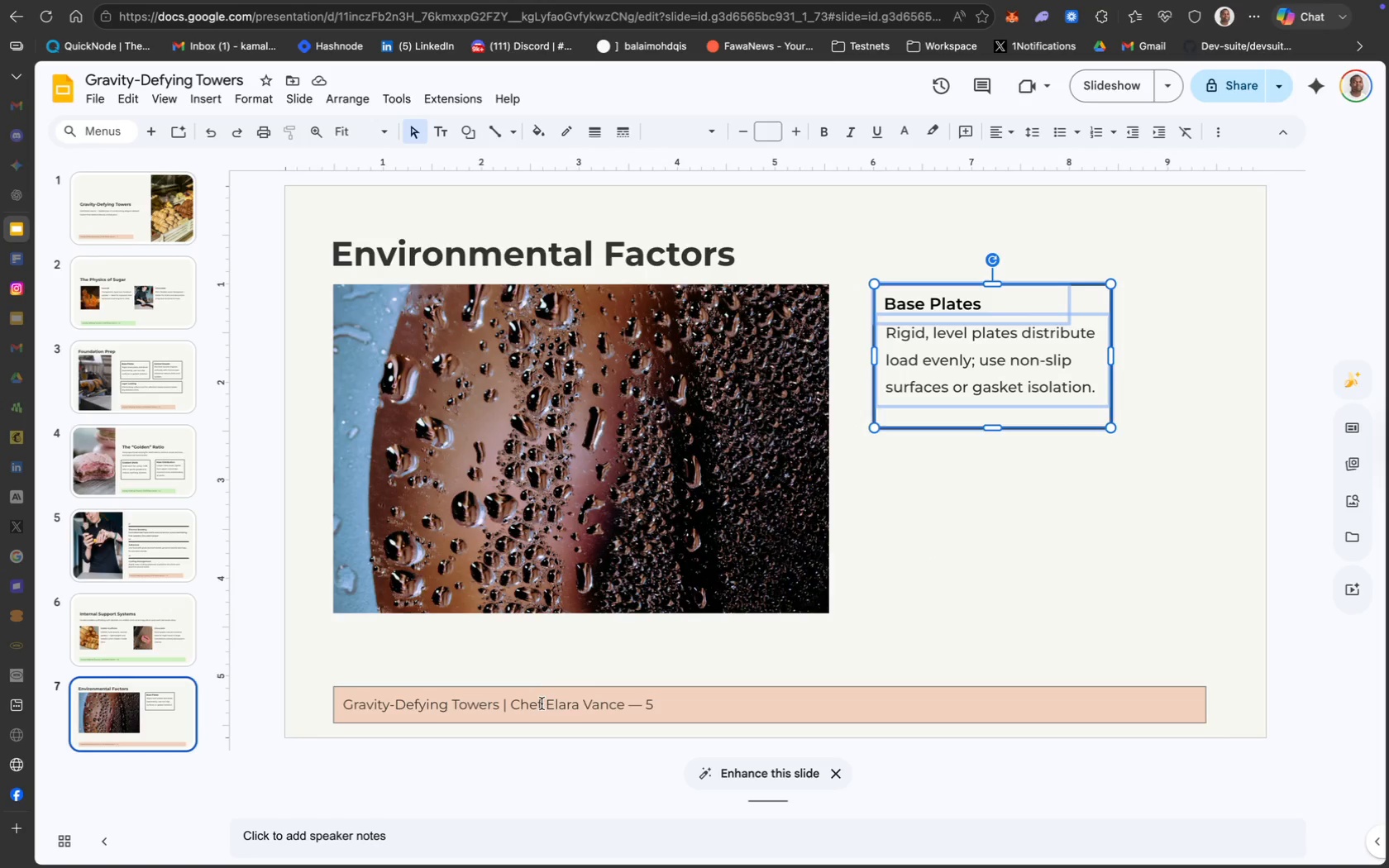 
wait(7.76)
 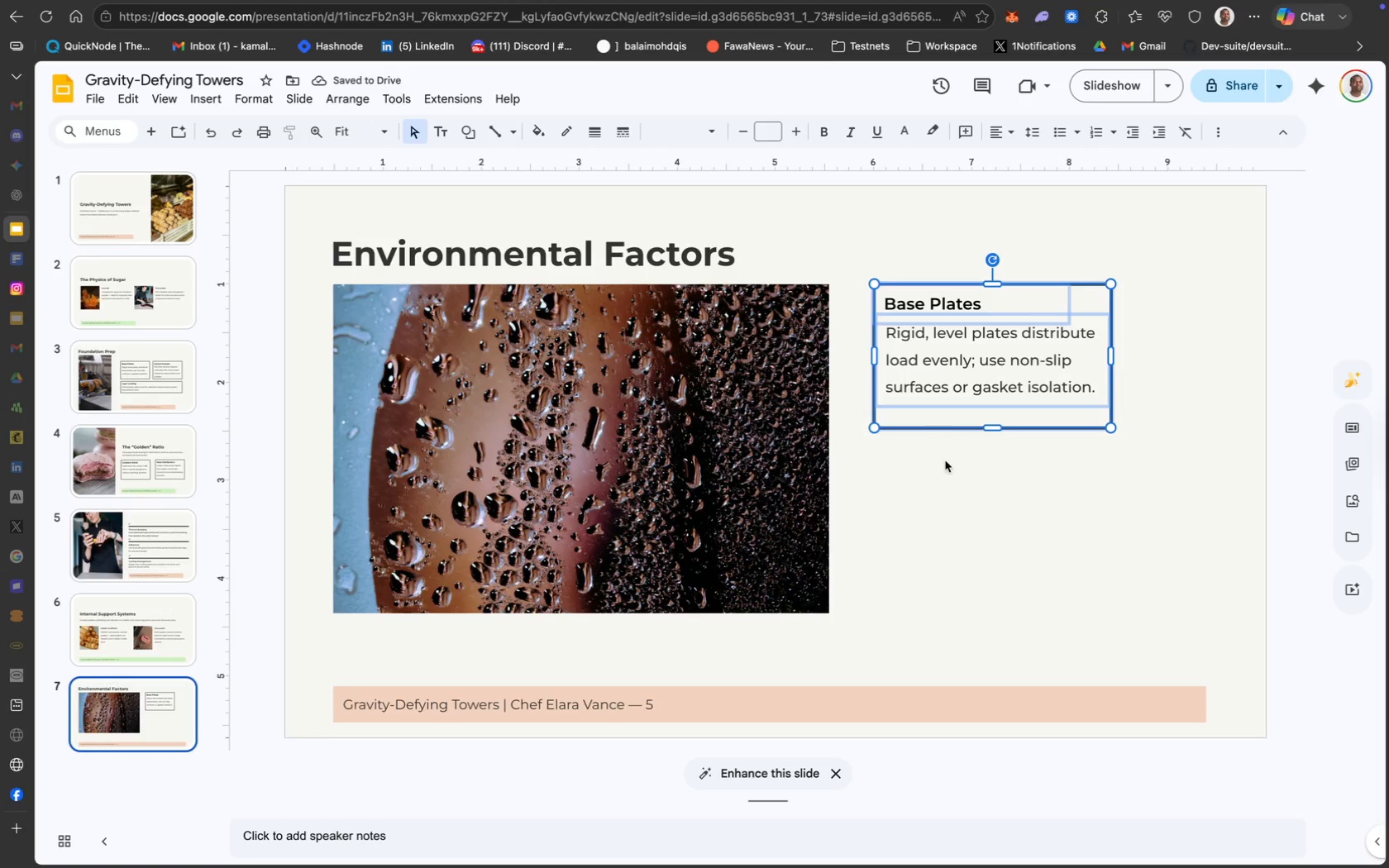 
double_click([570, 590])
 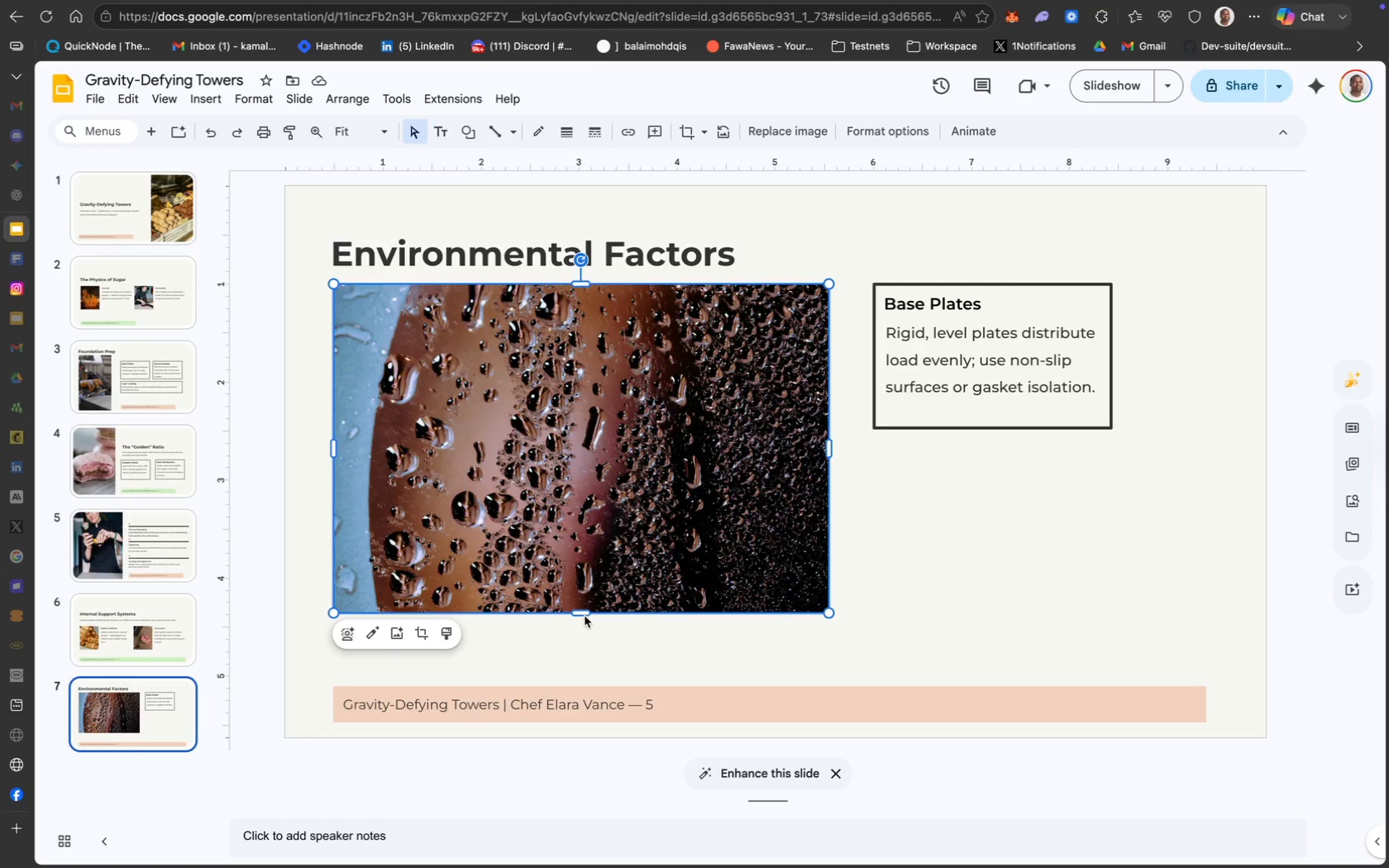 
left_click_drag(start_coordinate=[584, 613], to_coordinate=[584, 632])
 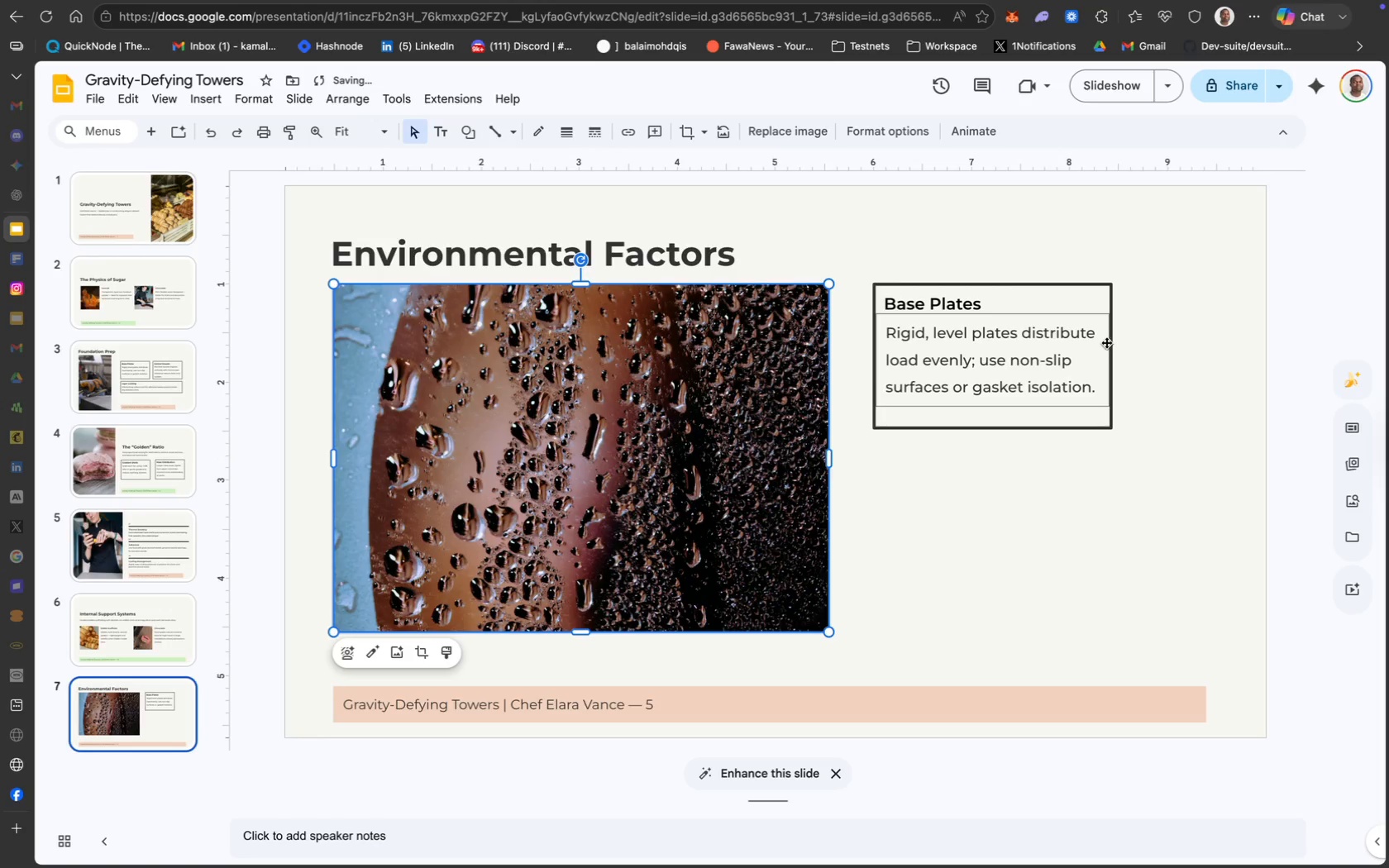 
hold_key(key=ShiftLeft, duration=2.32)
left_click([978, 300])
 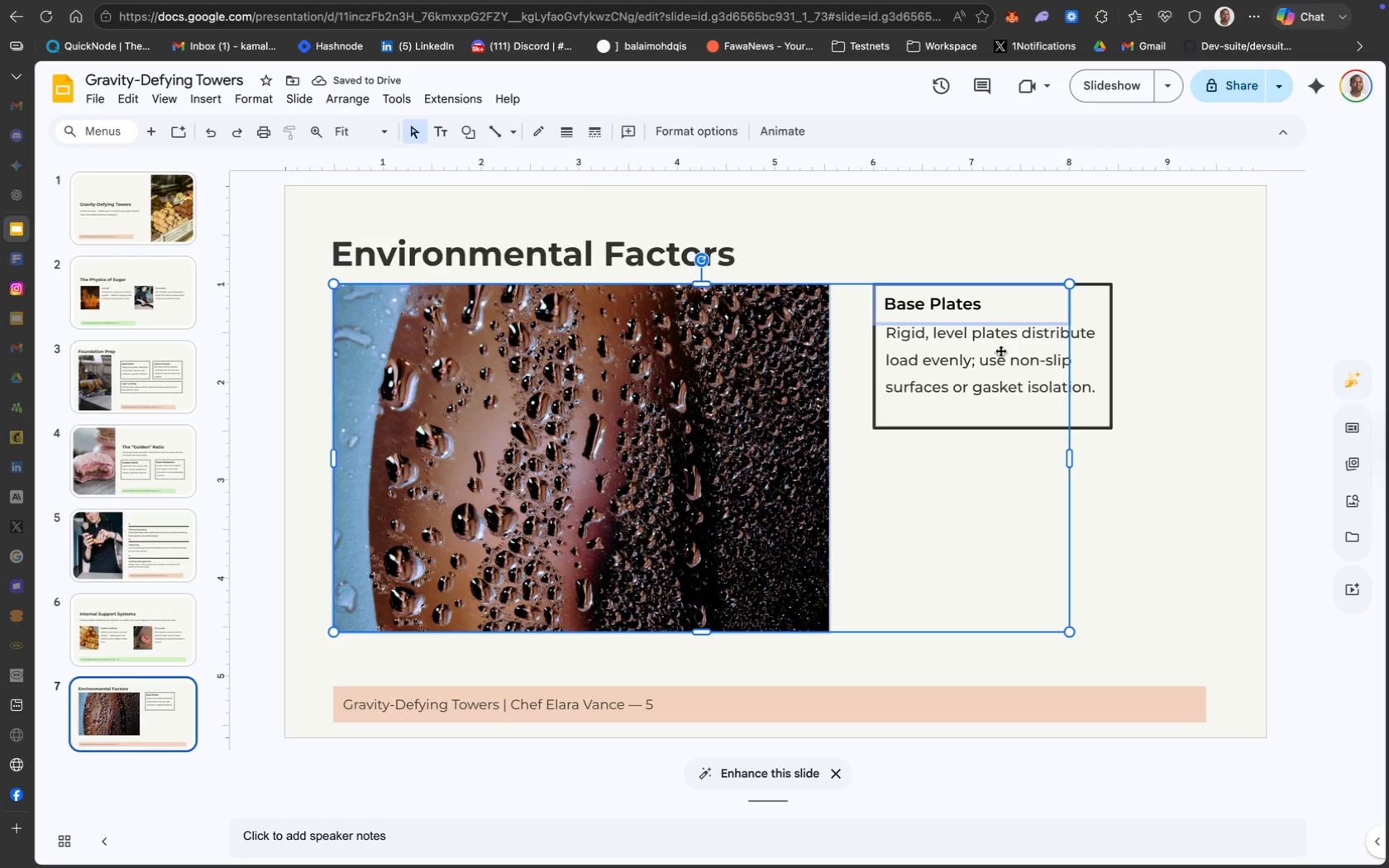 
left_click([1000, 351])
 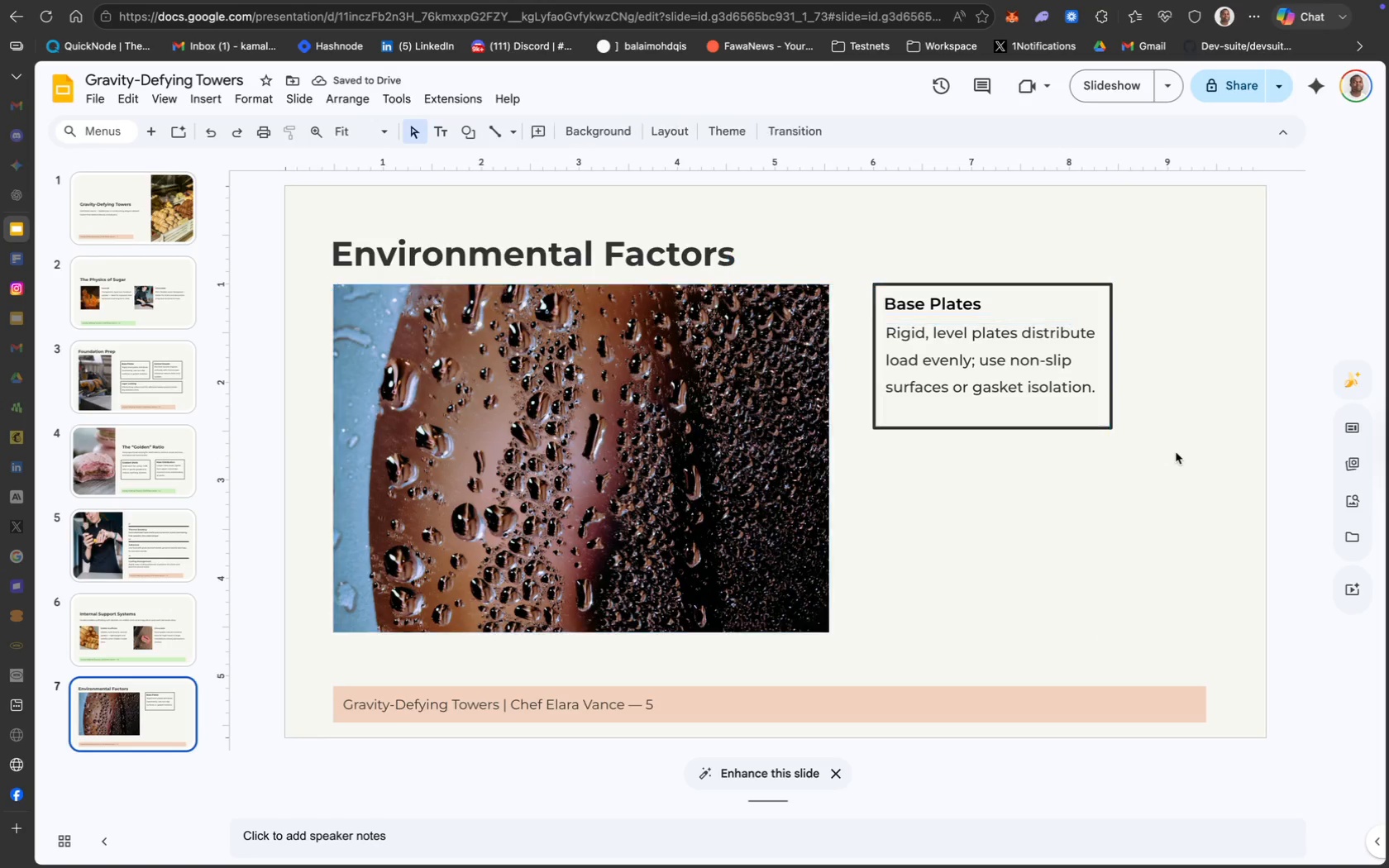 
hold_key(key=ShiftLeft, duration=2.73)
left_click([952, 308])
 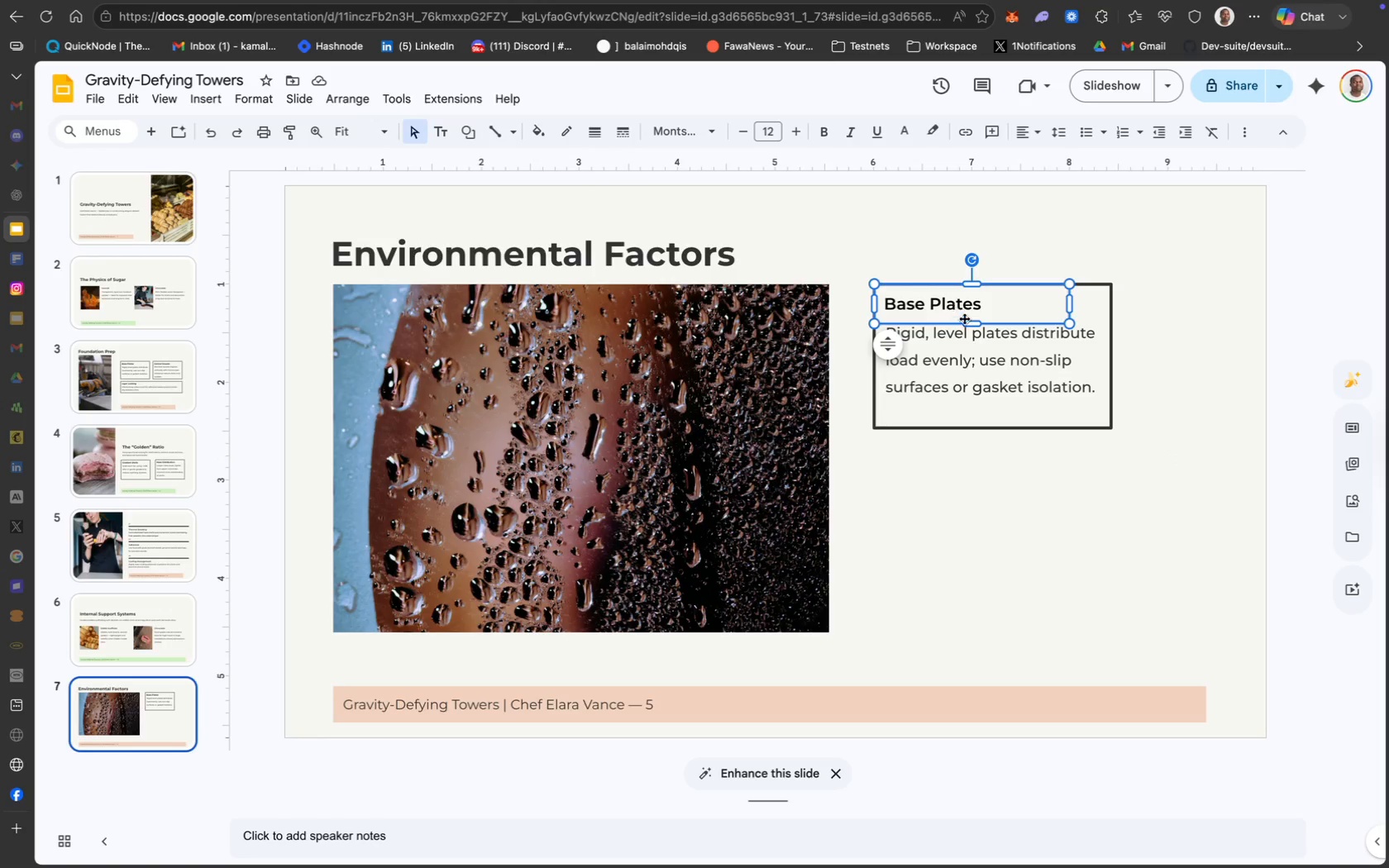 
left_click([995, 355])
 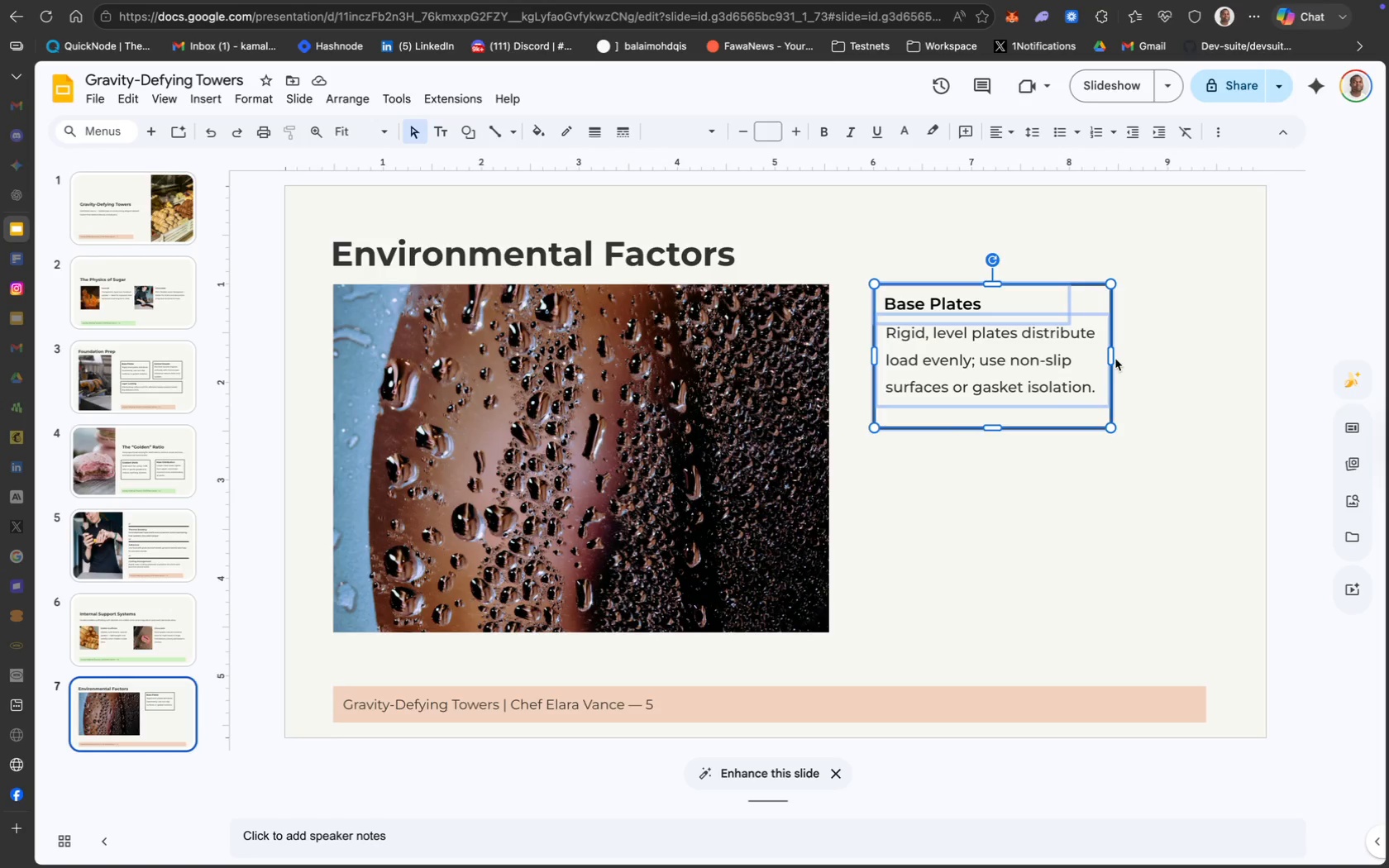 
left_click_drag(start_coordinate=[1112, 355], to_coordinate=[1208, 354])
 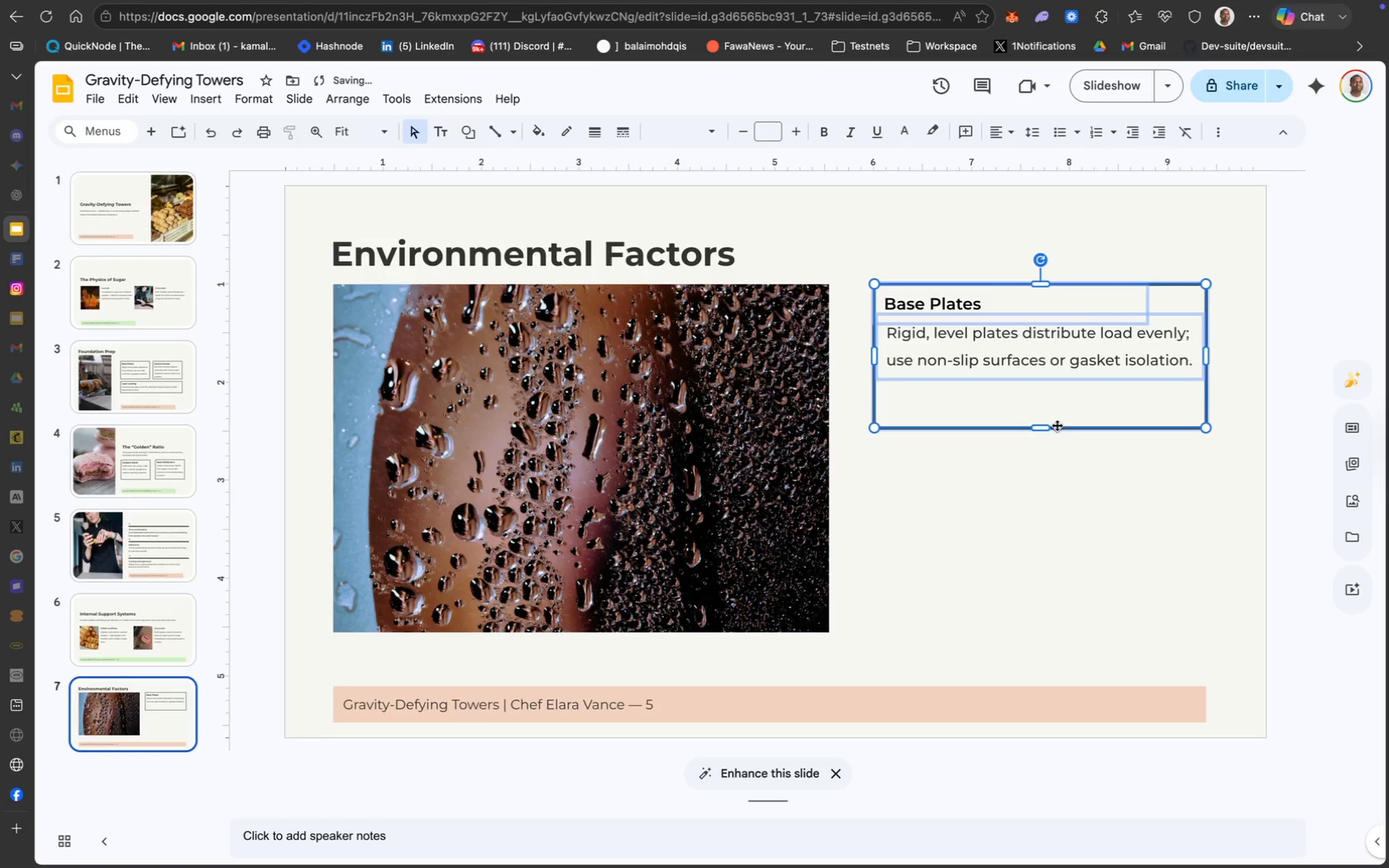 
left_click_drag(start_coordinate=[1048, 428], to_coordinate=[1041, 398])
 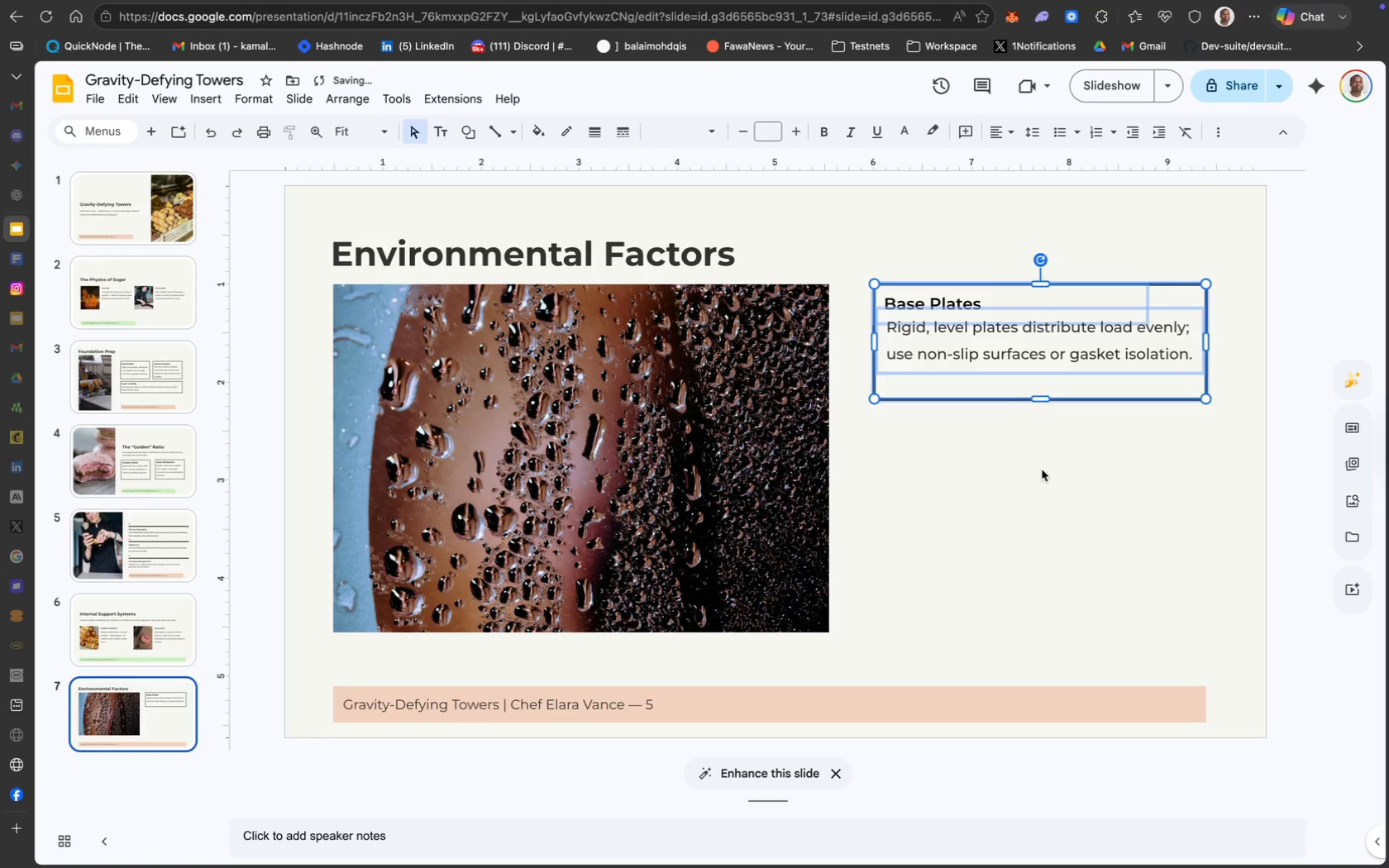 
left_click([1041, 466])
 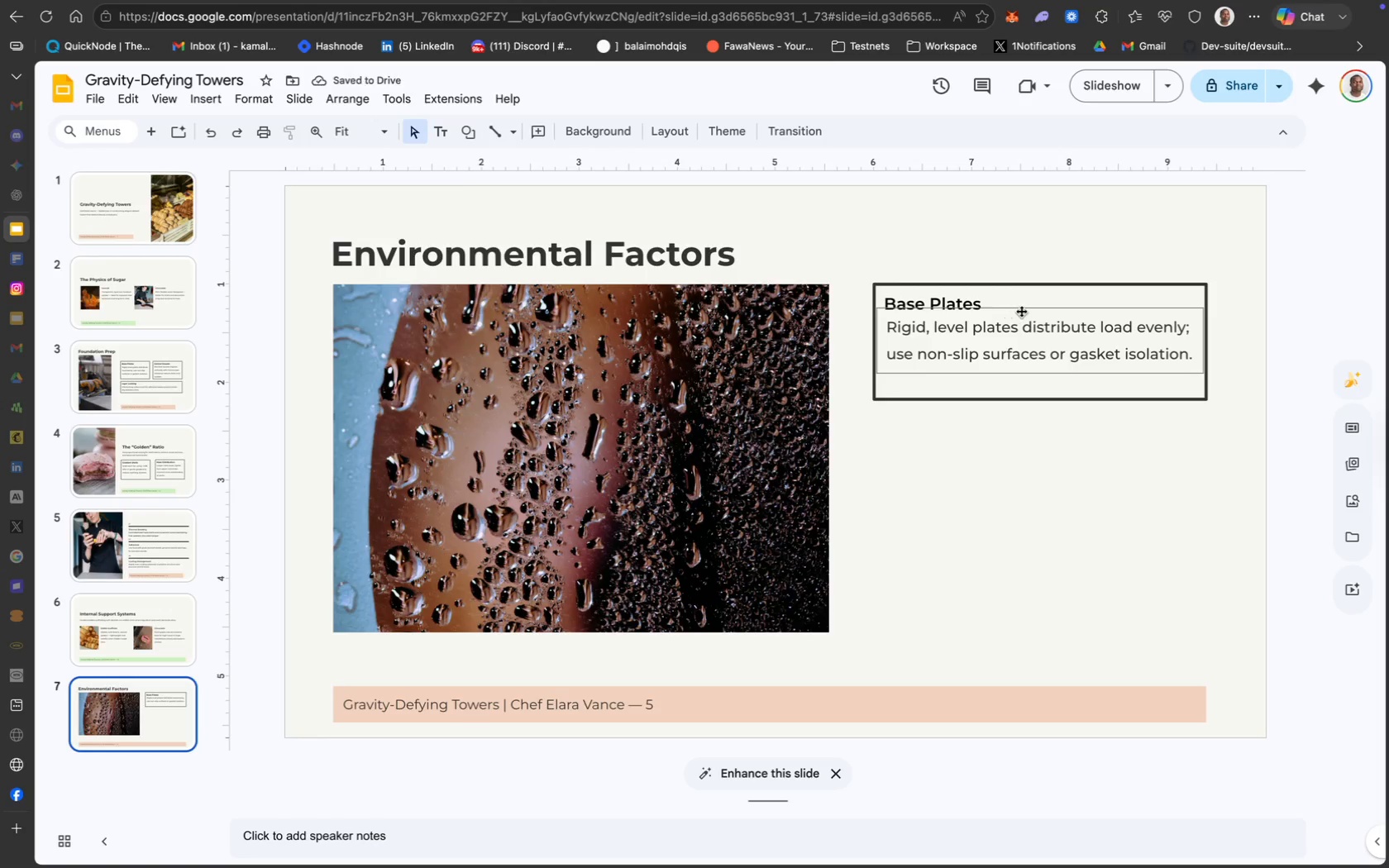 
left_click_drag(start_coordinate=[1035, 312], to_coordinate=[1033, 323])
 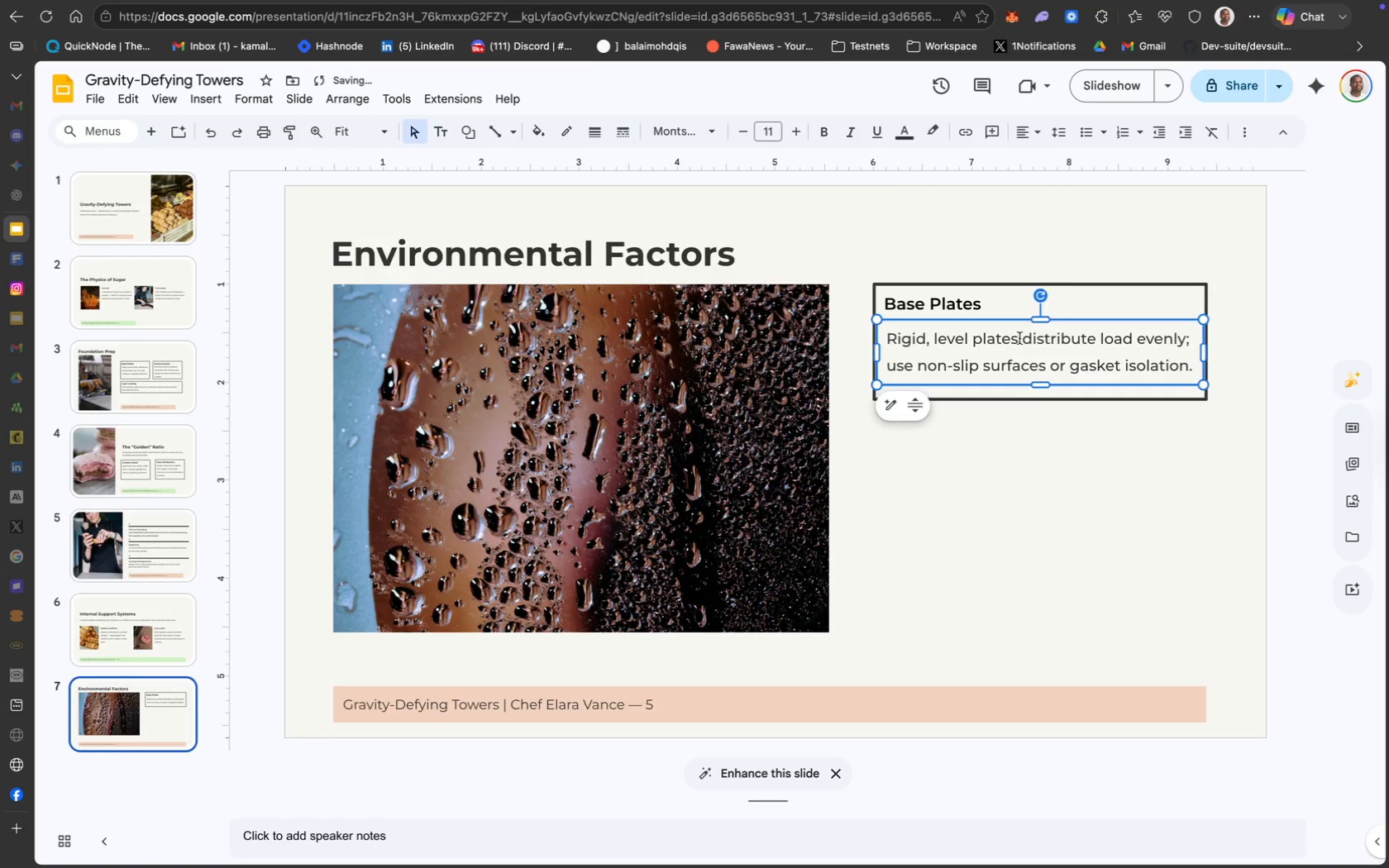 
key(ArrowUp)
 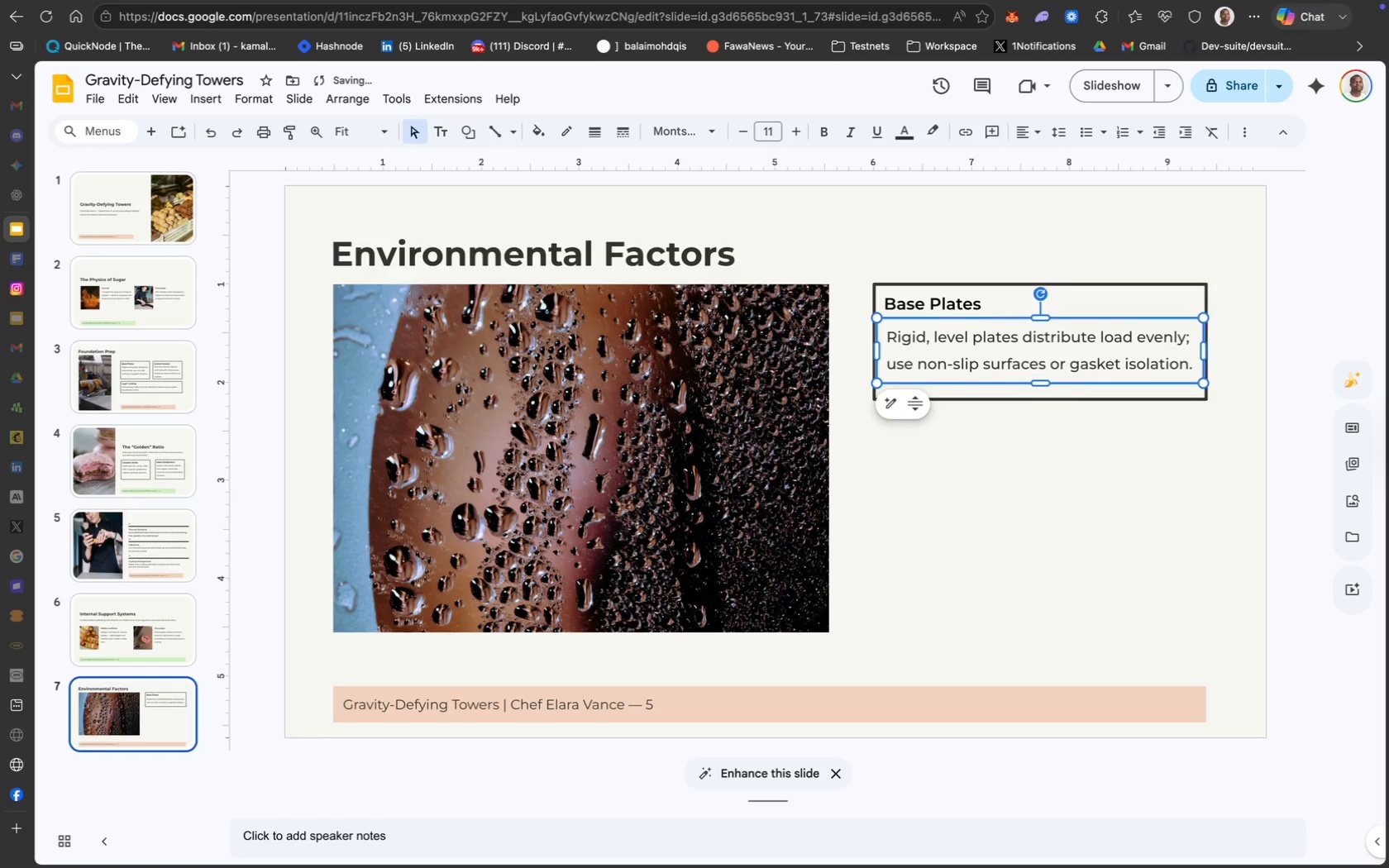 
key(ArrowUp)
 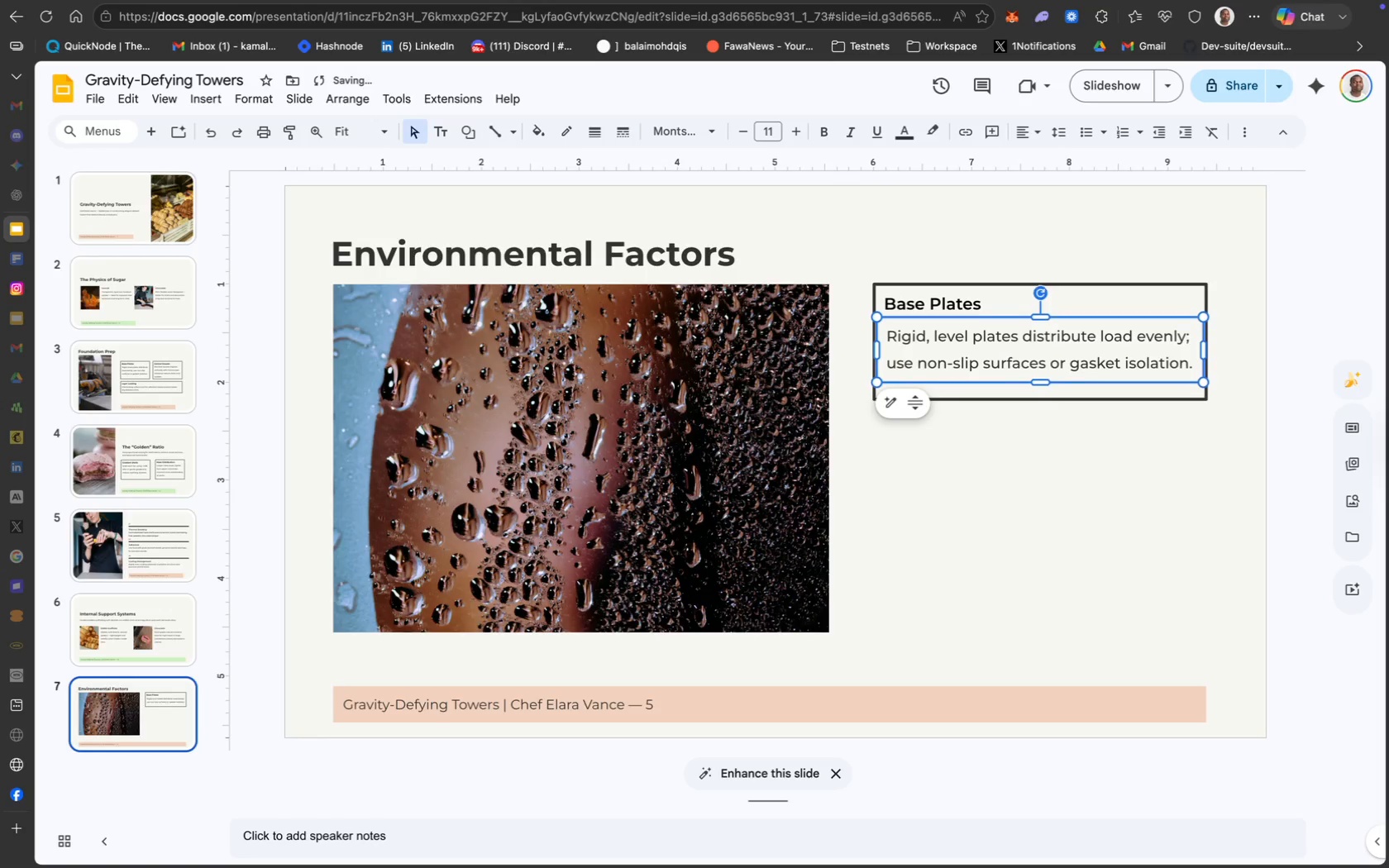 
key(ArrowUp)
 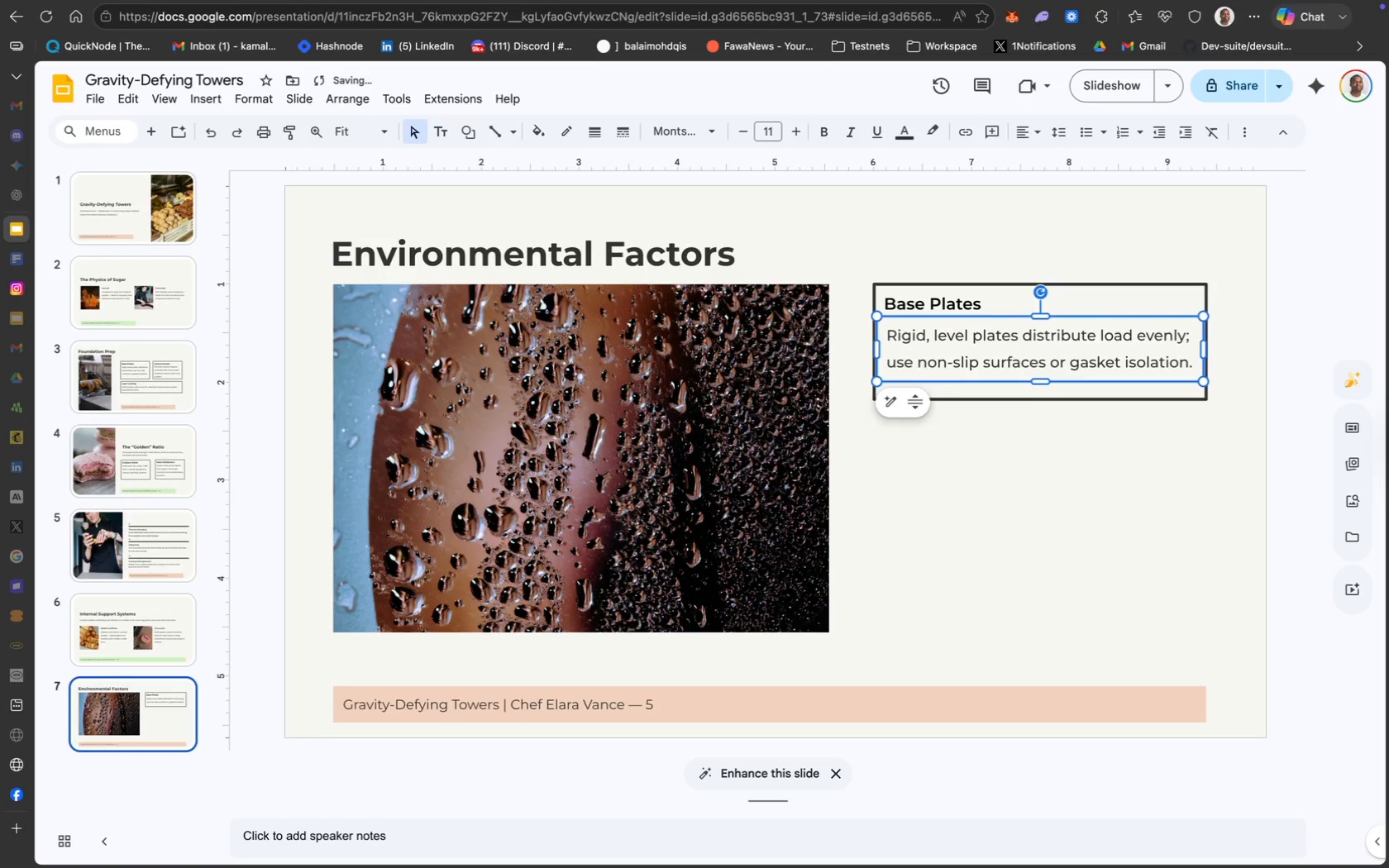 
key(ArrowUp)
 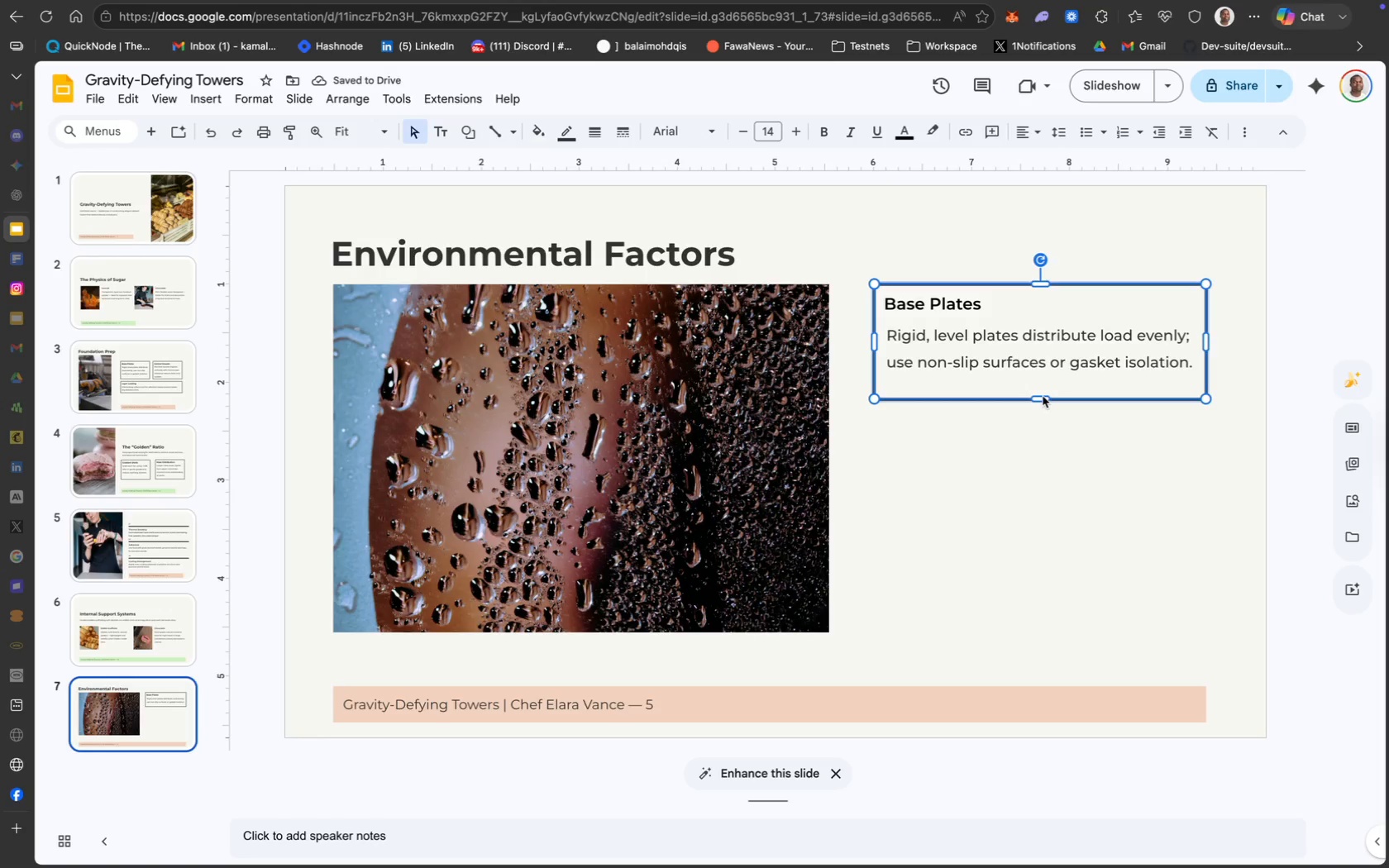 
left_click_drag(start_coordinate=[1040, 398], to_coordinate=[1040, 393])
 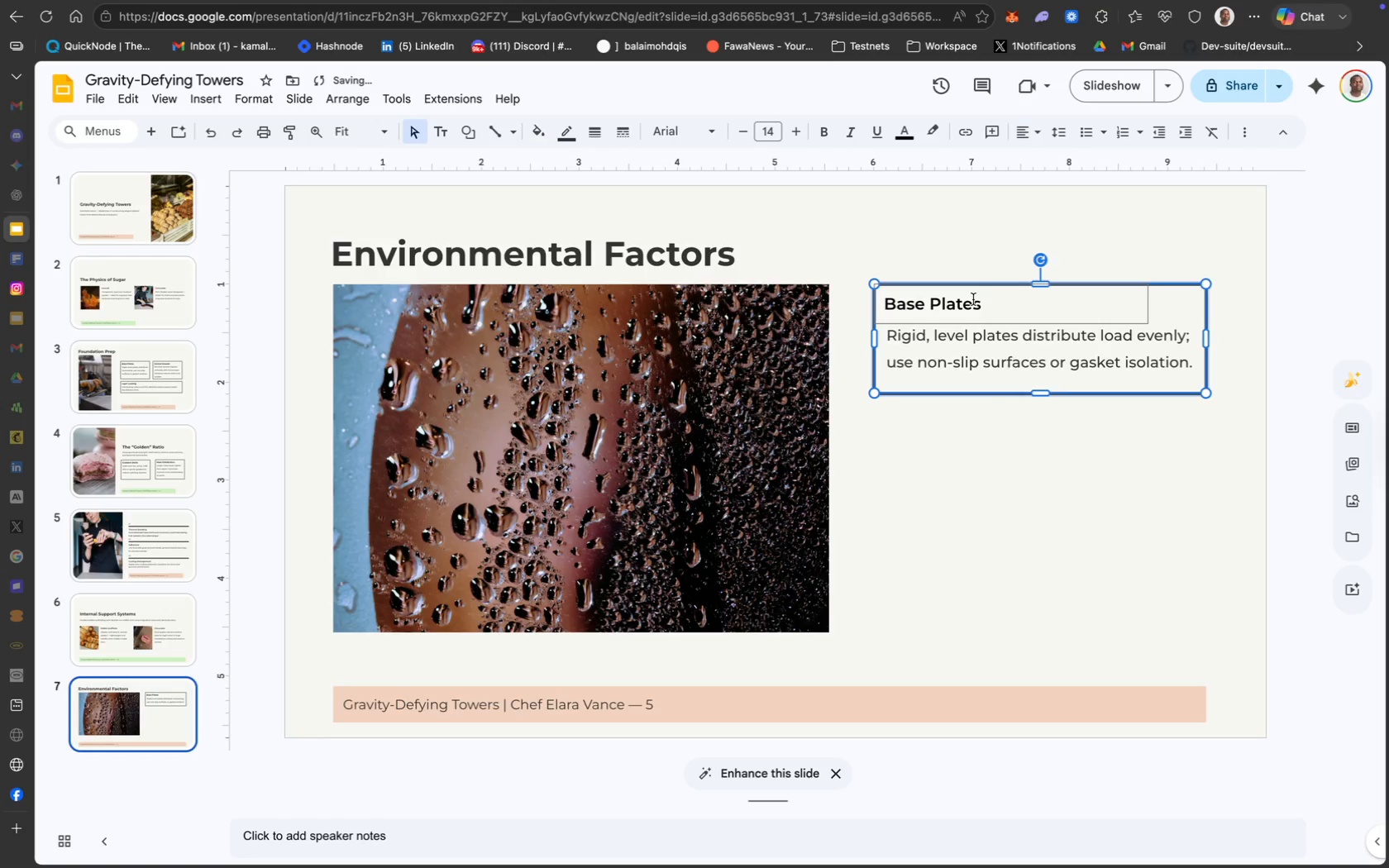 
left_click([973, 298])
 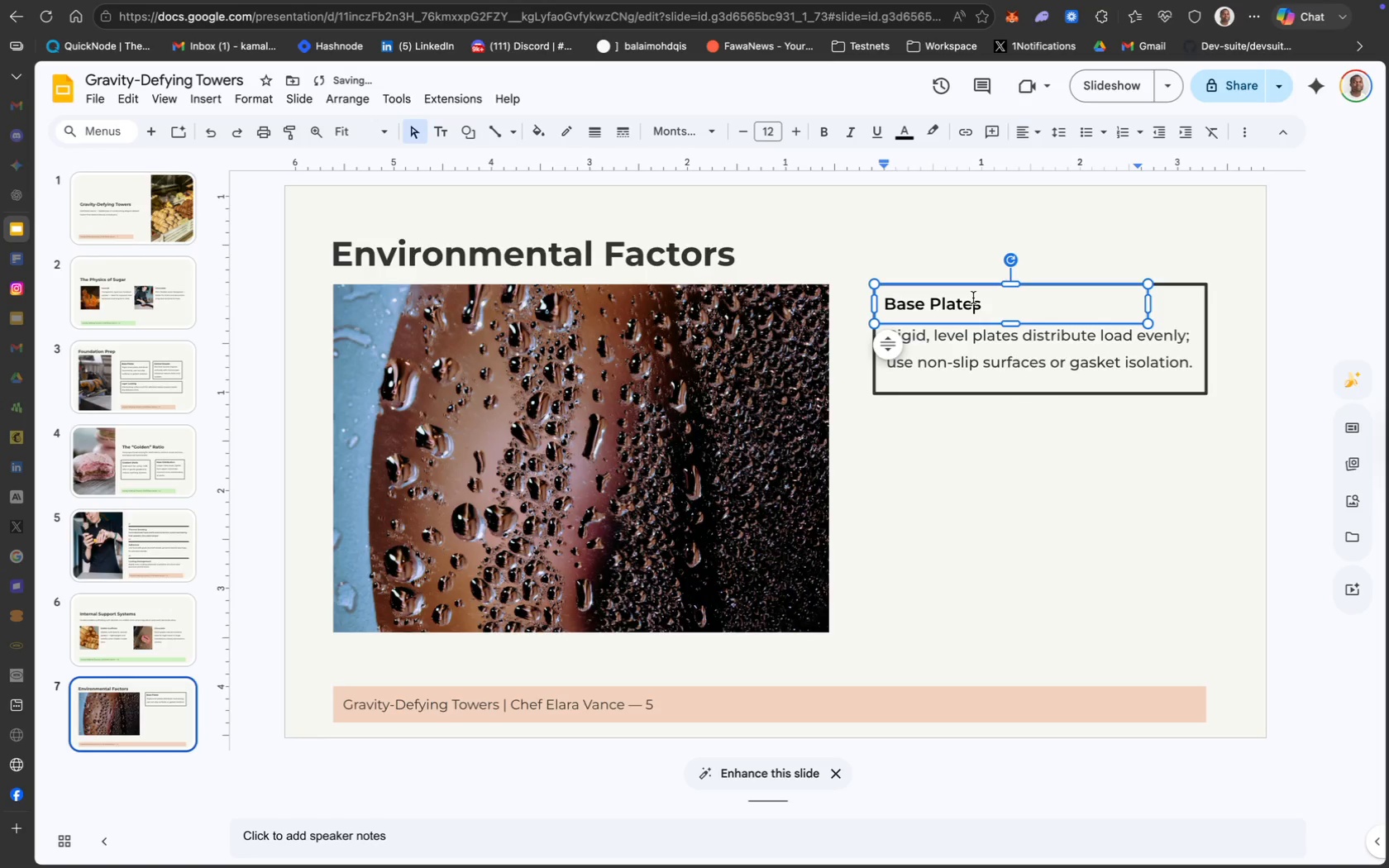 
key(Meta+A)
 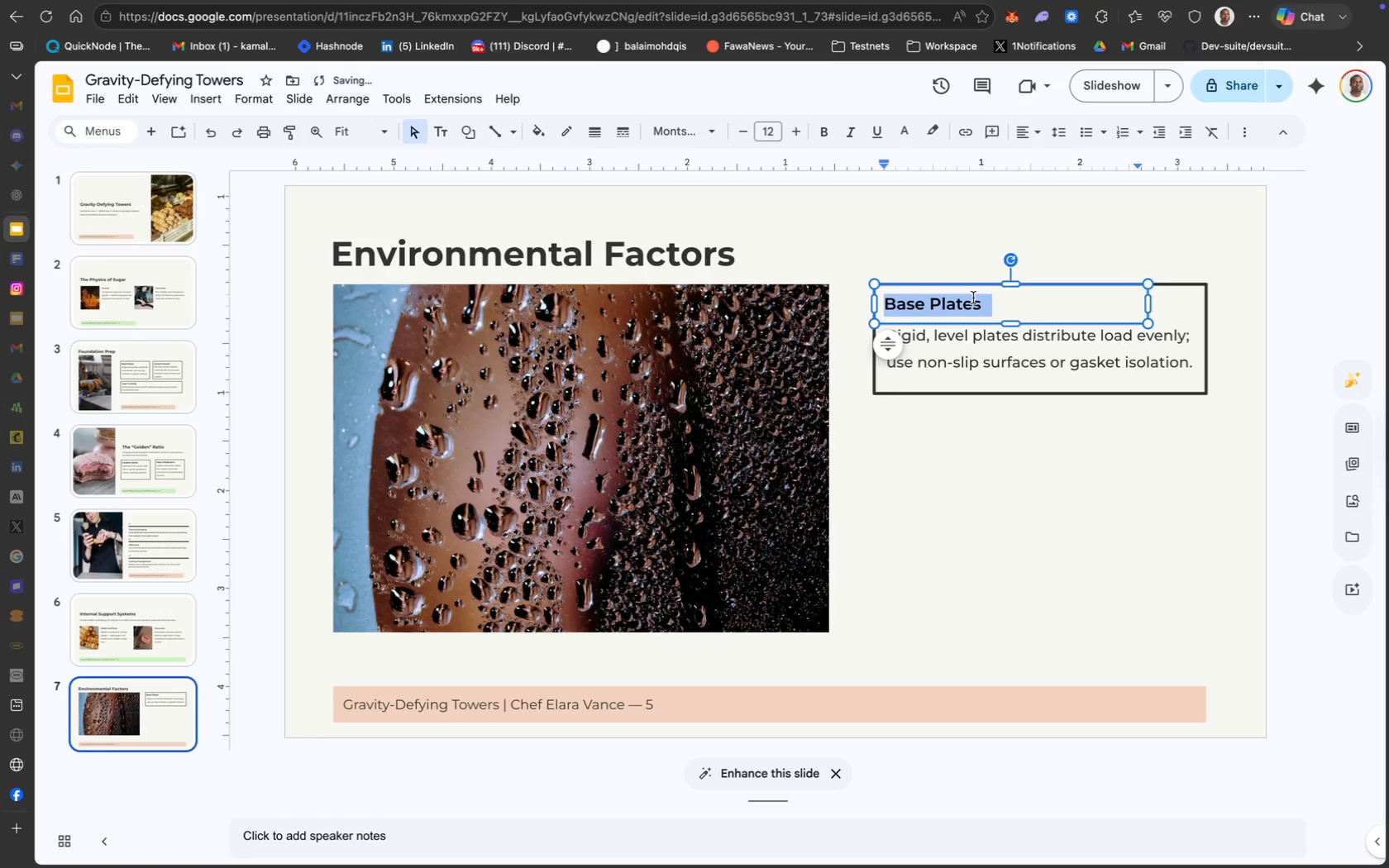 
type(Humidity)
 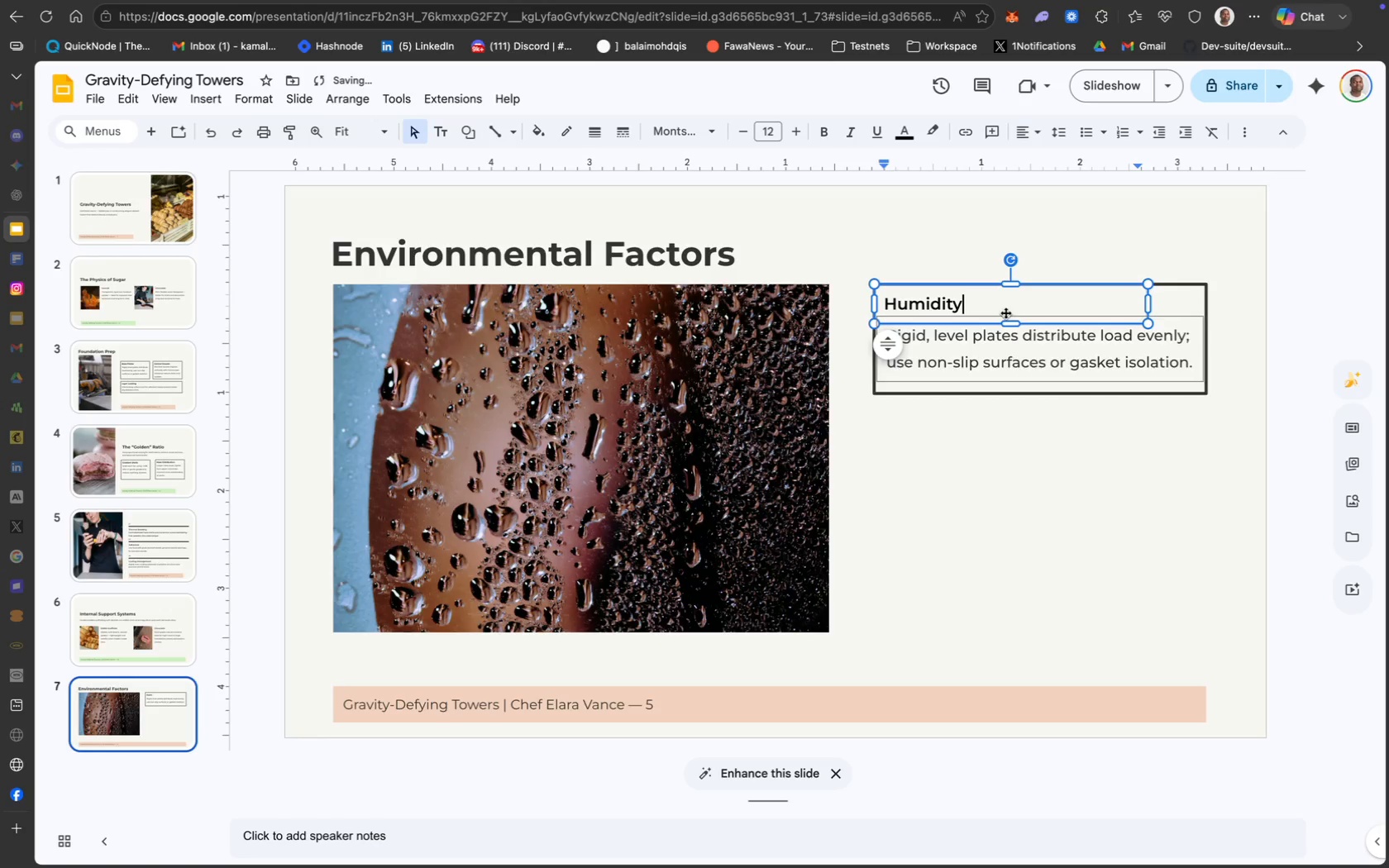 
left_click([1007, 336])
 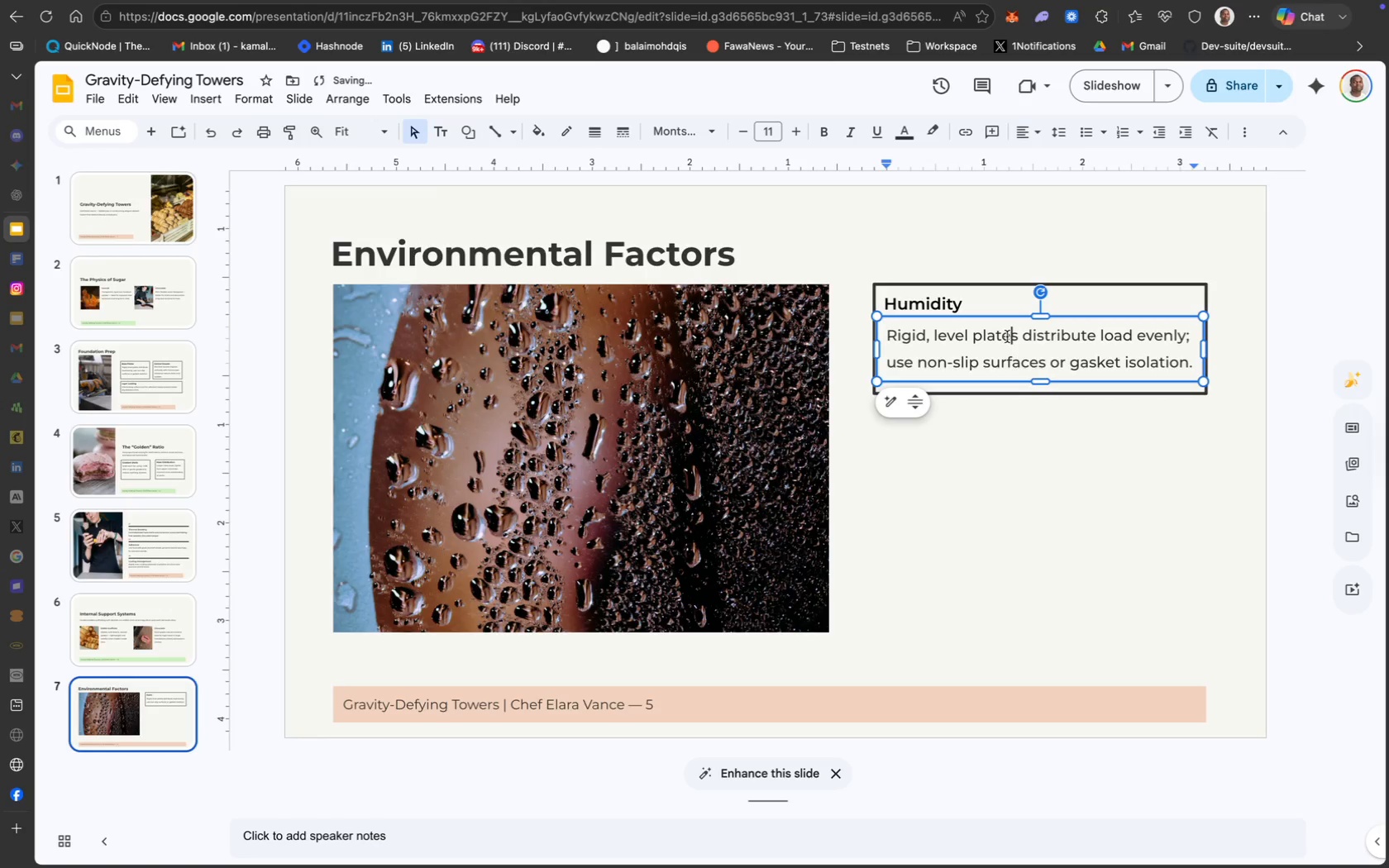 
key(Meta+A)
 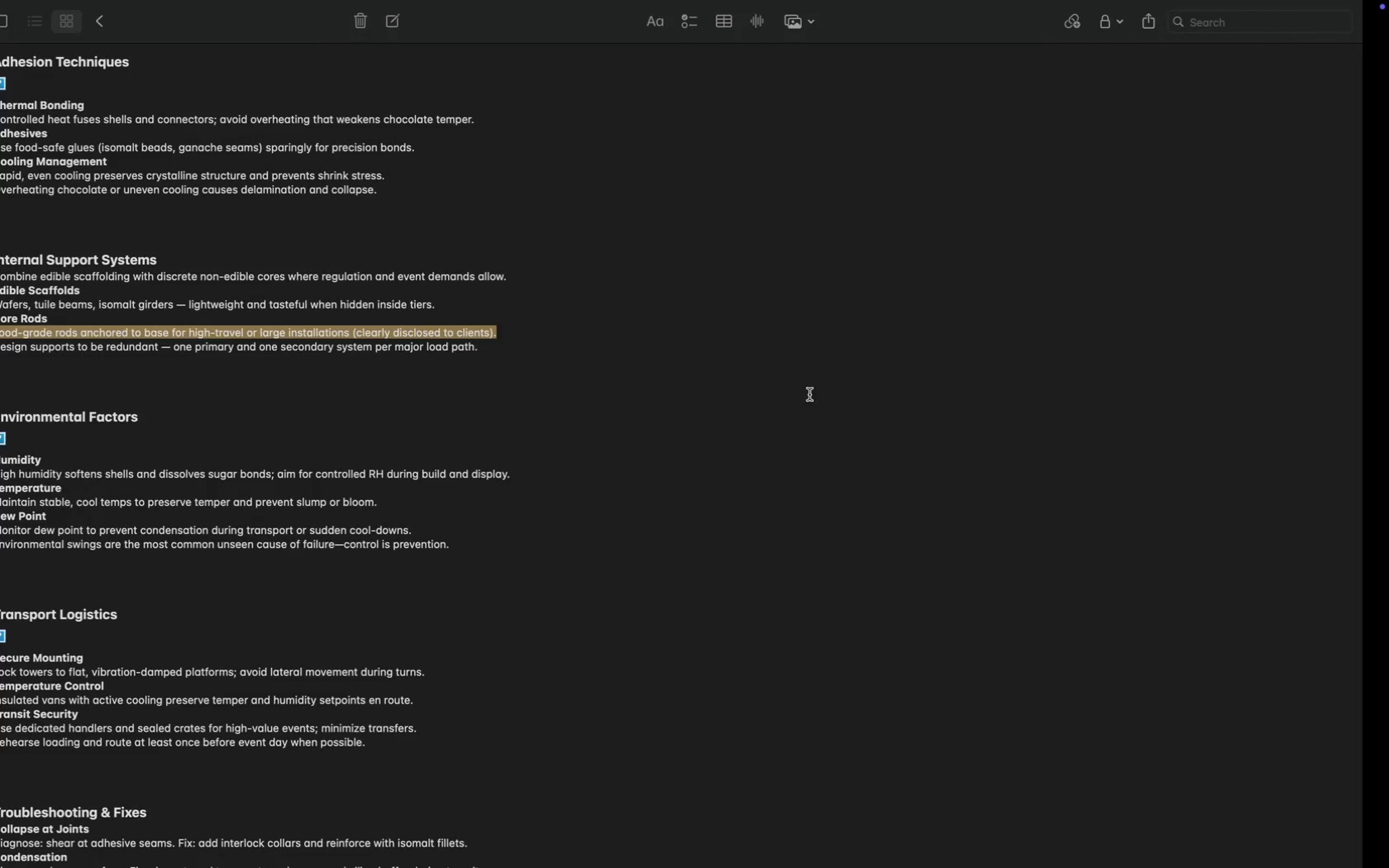 
scroll: coordinate [227, 592], scroll_direction: down, amount: 10.0
 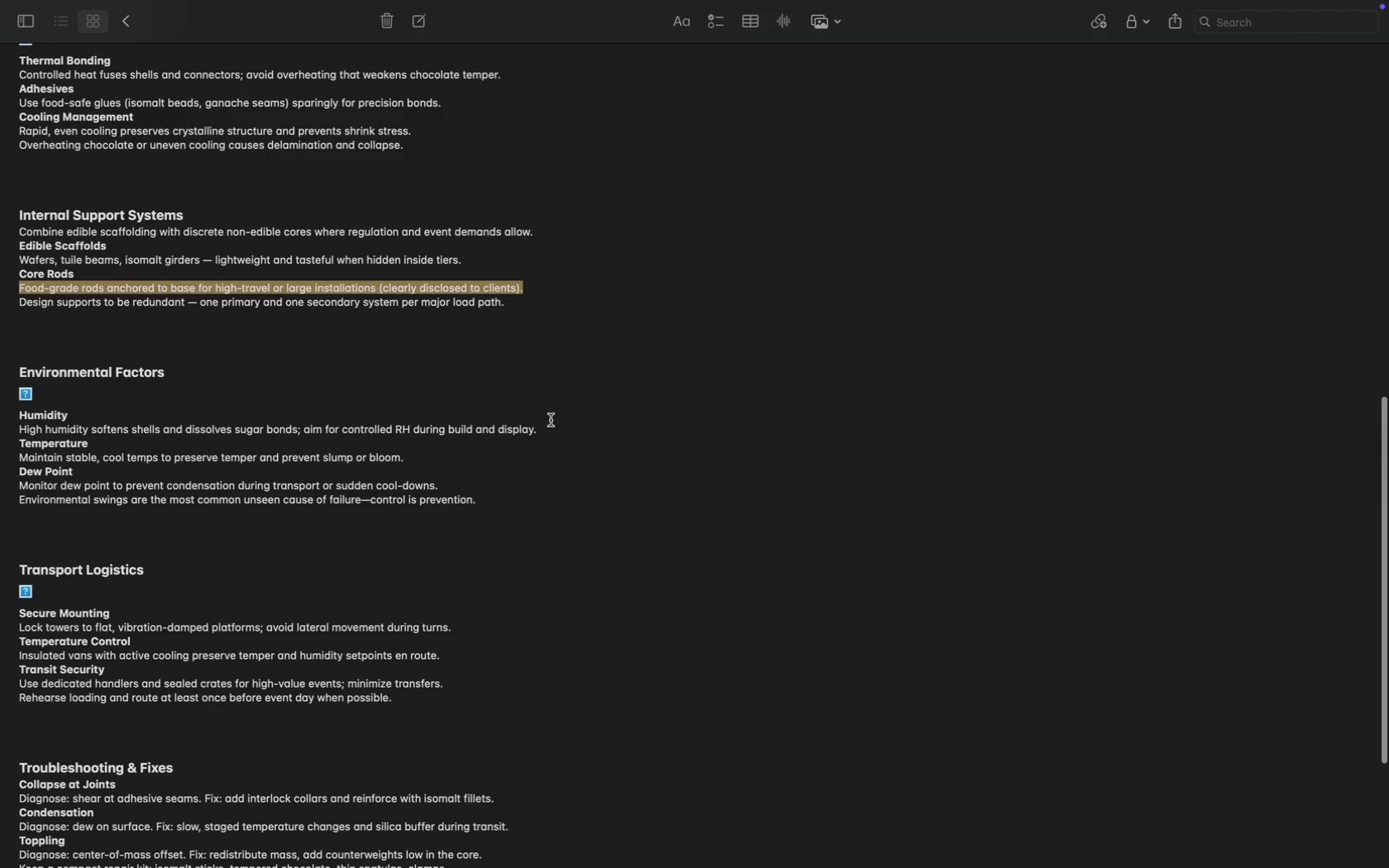 
left_click_drag(start_coordinate=[552, 424], to_coordinate=[21, 432])
 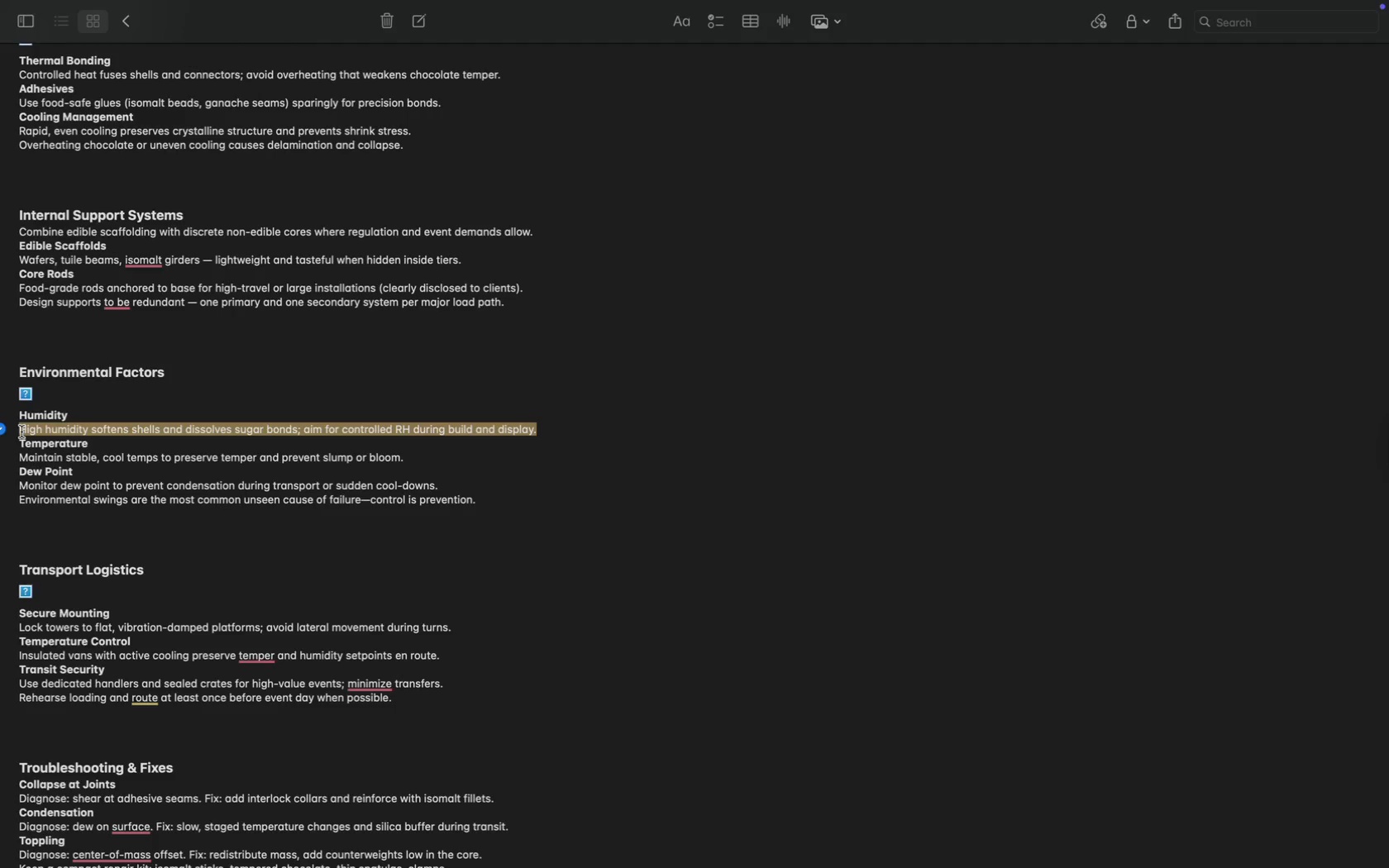 
key(Meta+C)
 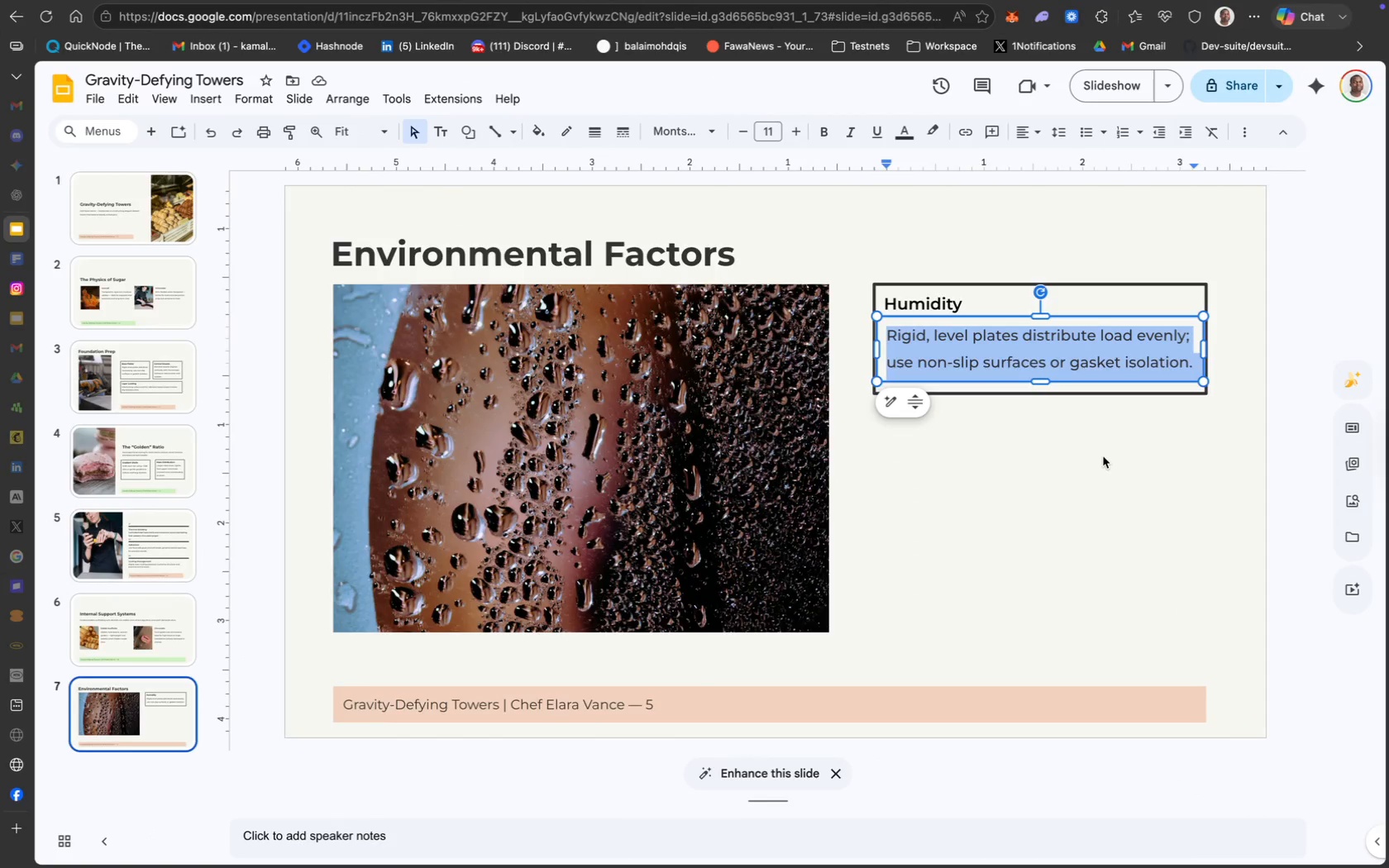 
key(Backspace)
 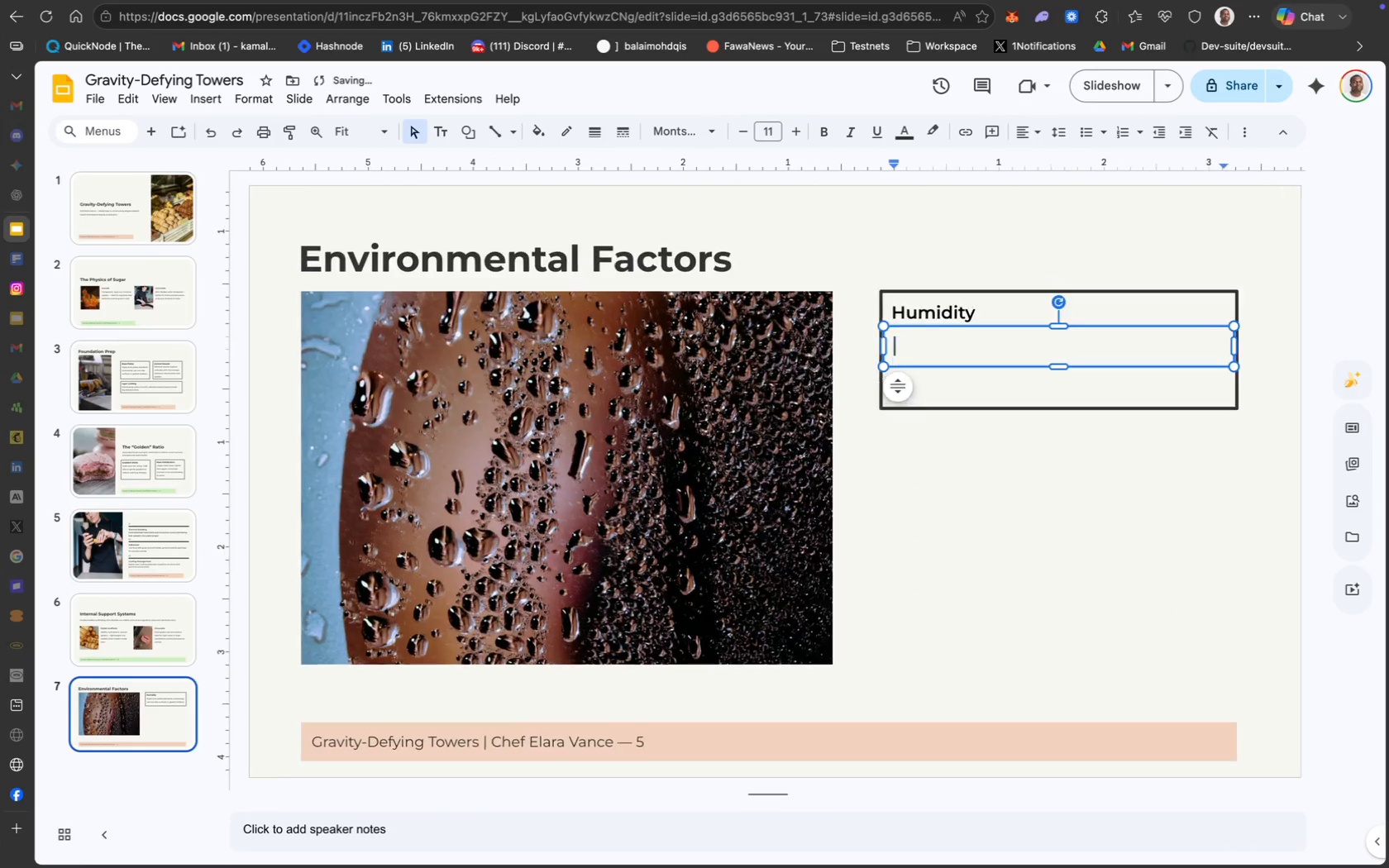 
key(Meta+V)
 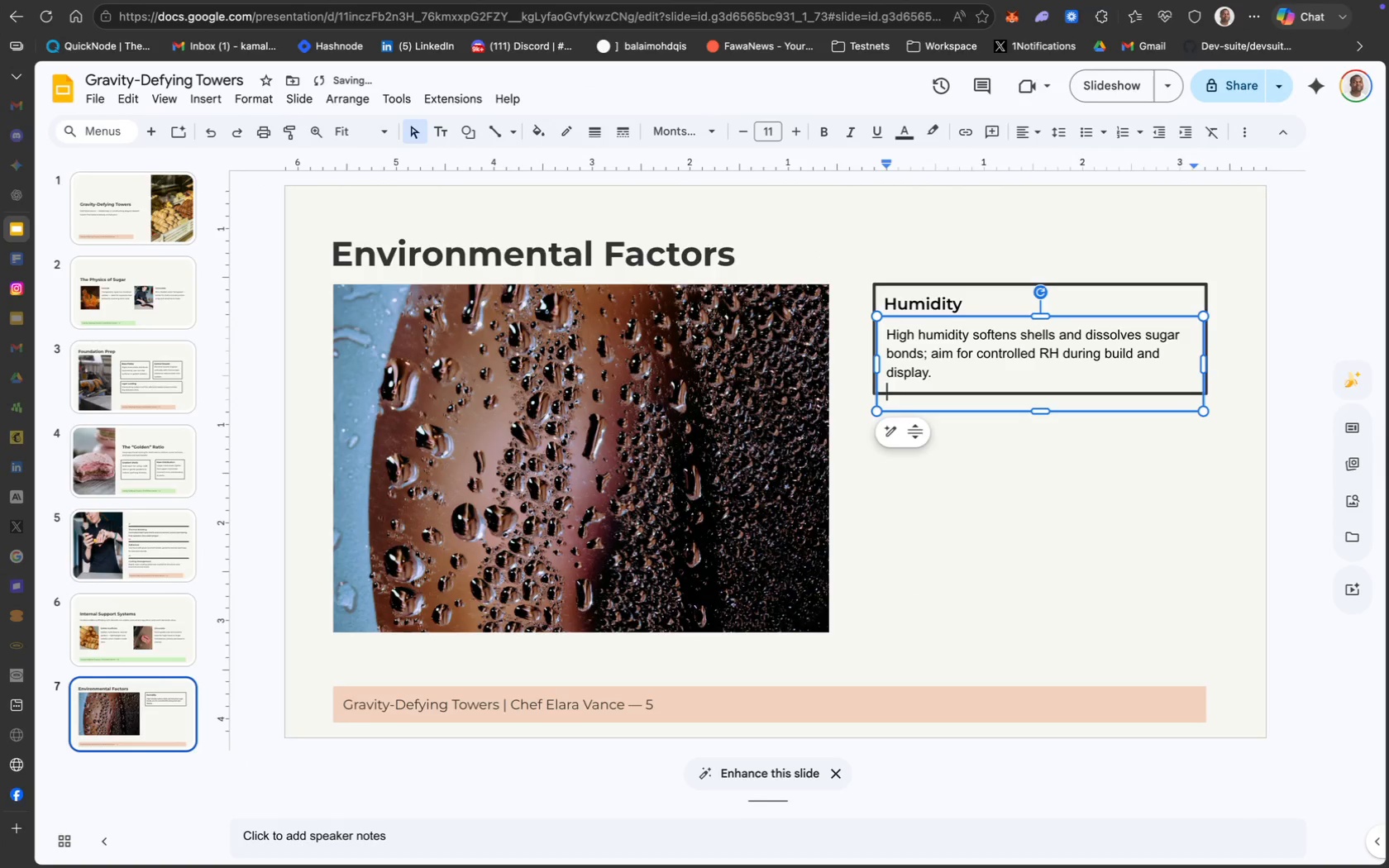 
key(Backspace)
 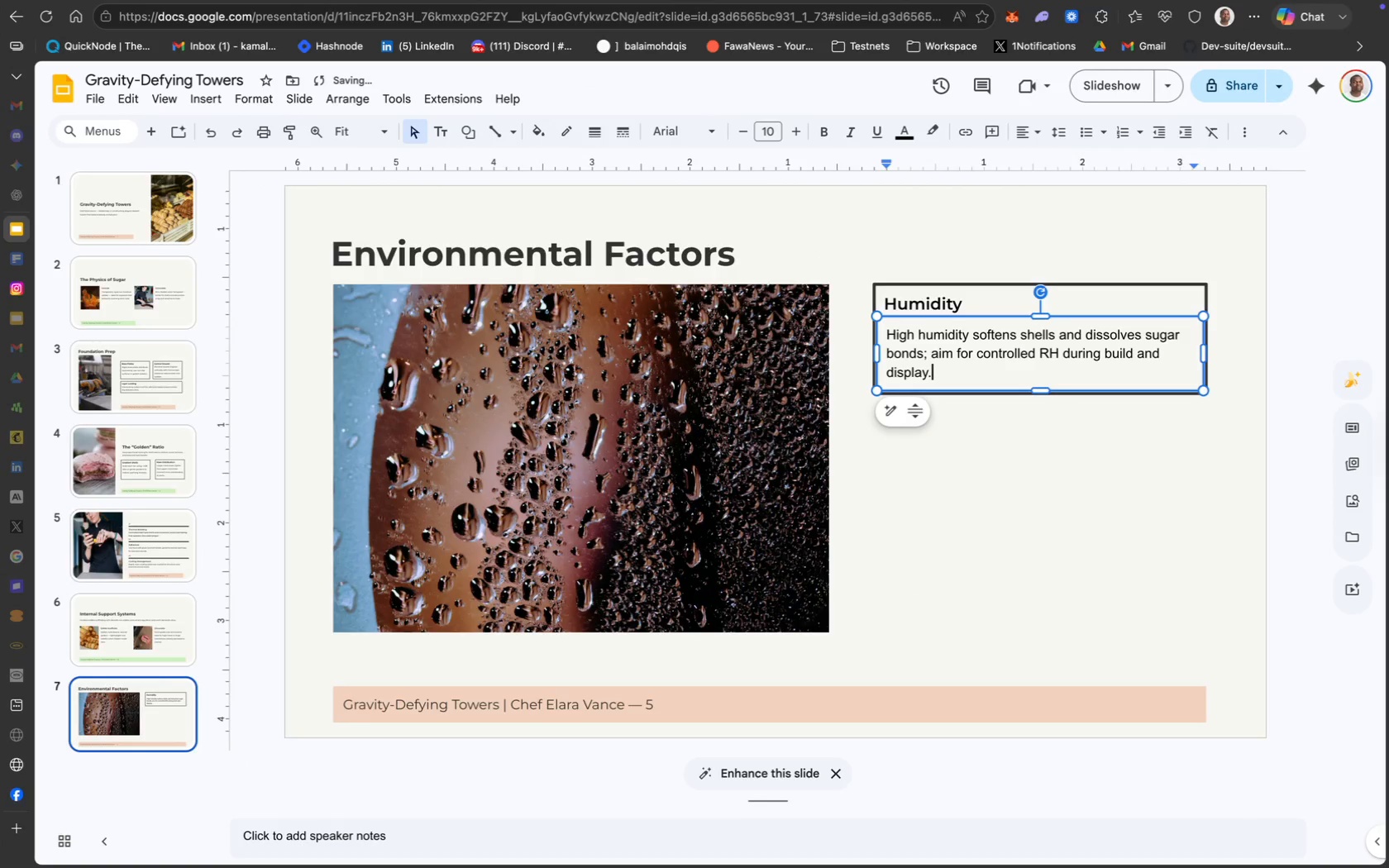 
hold_key(key=CommandLeft, duration=0.35)
 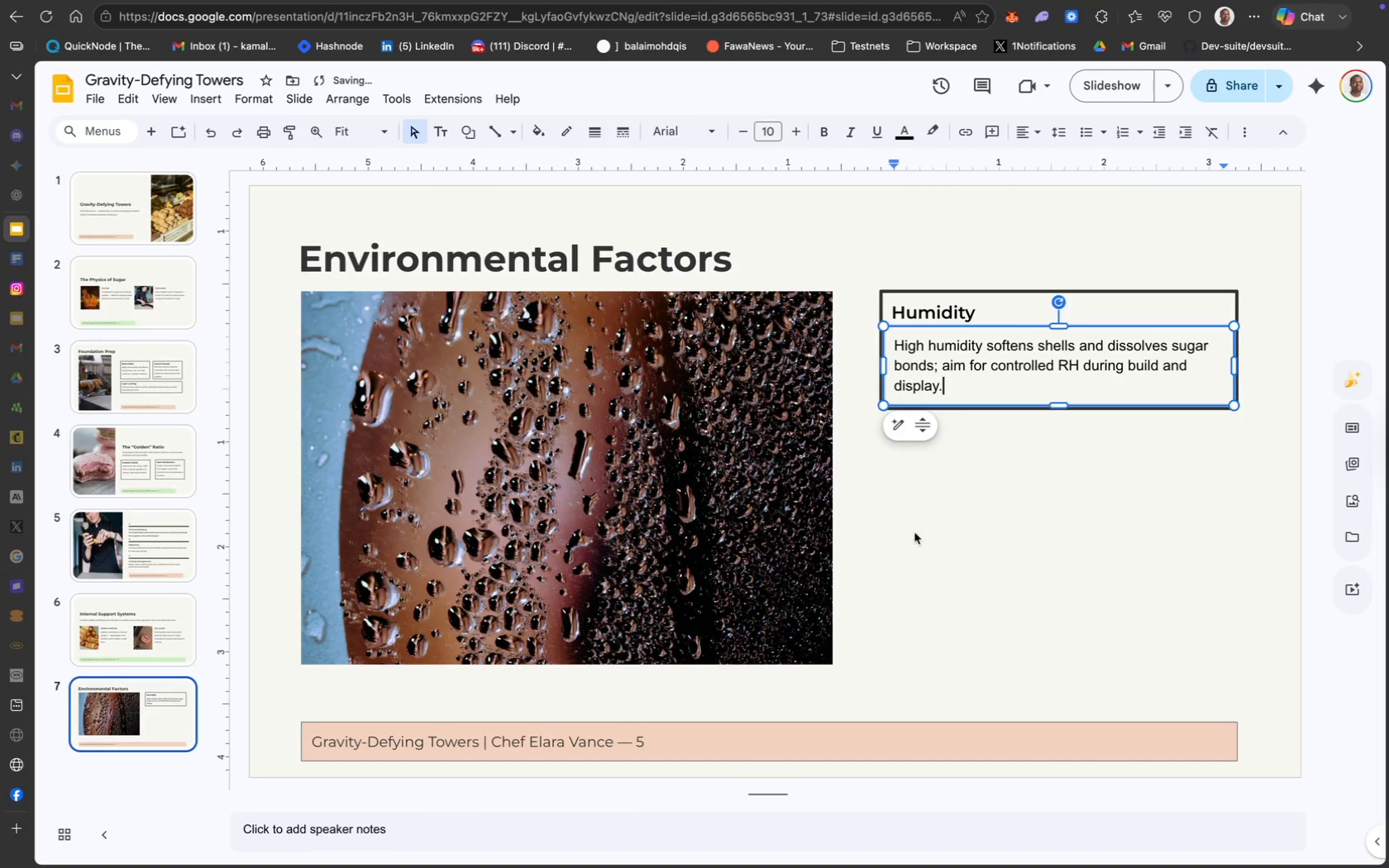 
key(Meta+A)
 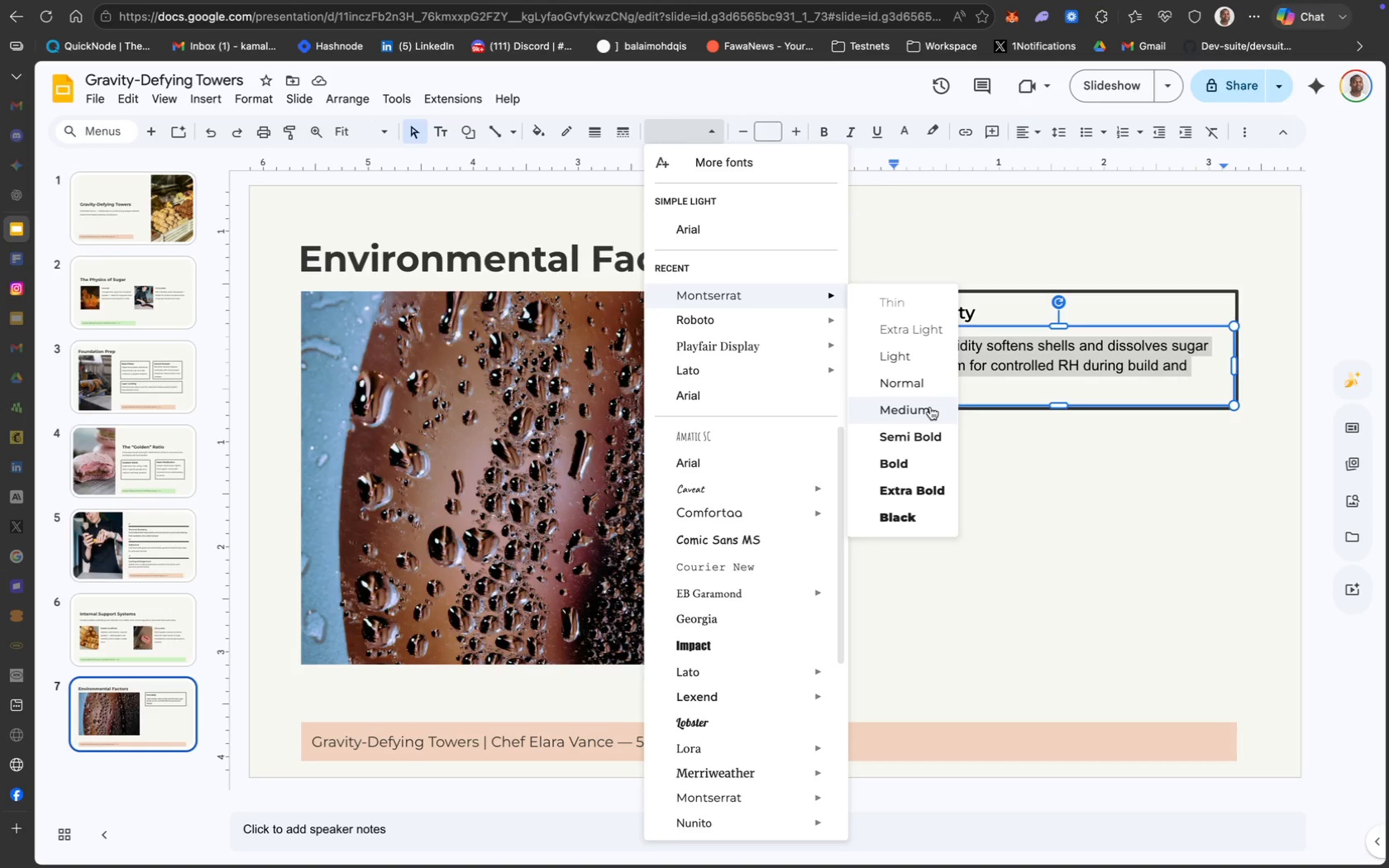 
left_click([930, 407])
 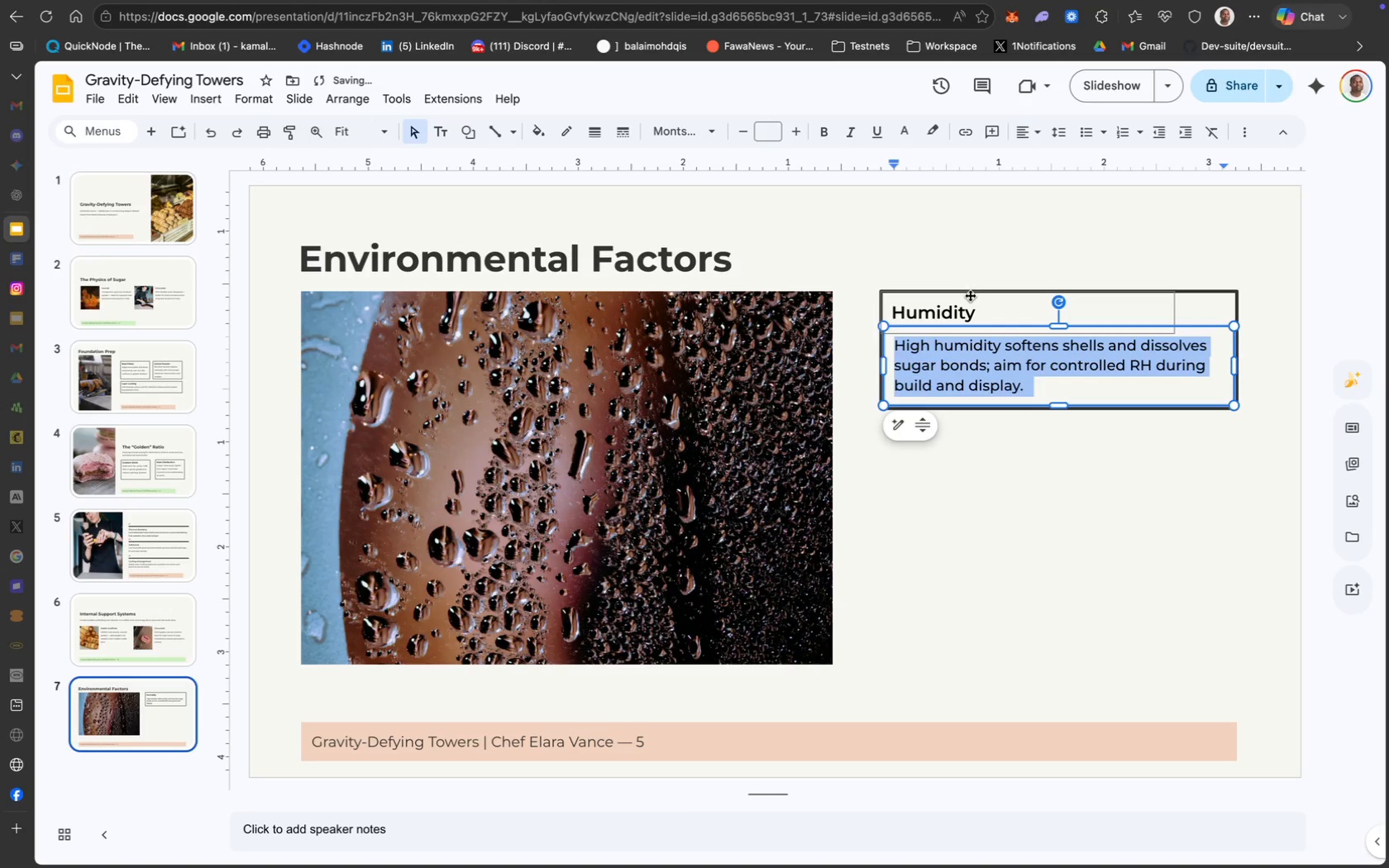 
left_click([980, 313])
 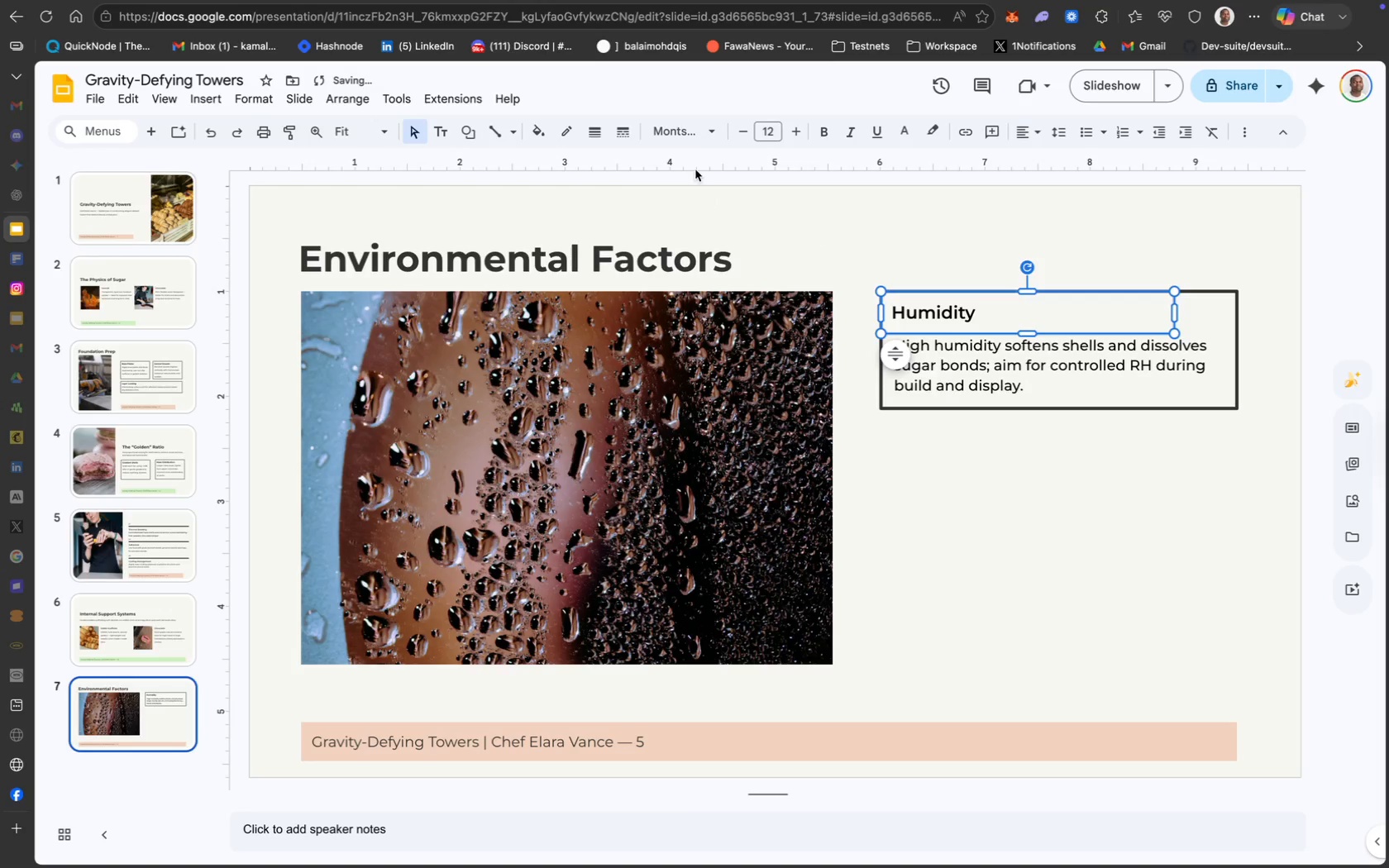 
left_click([696, 136])
 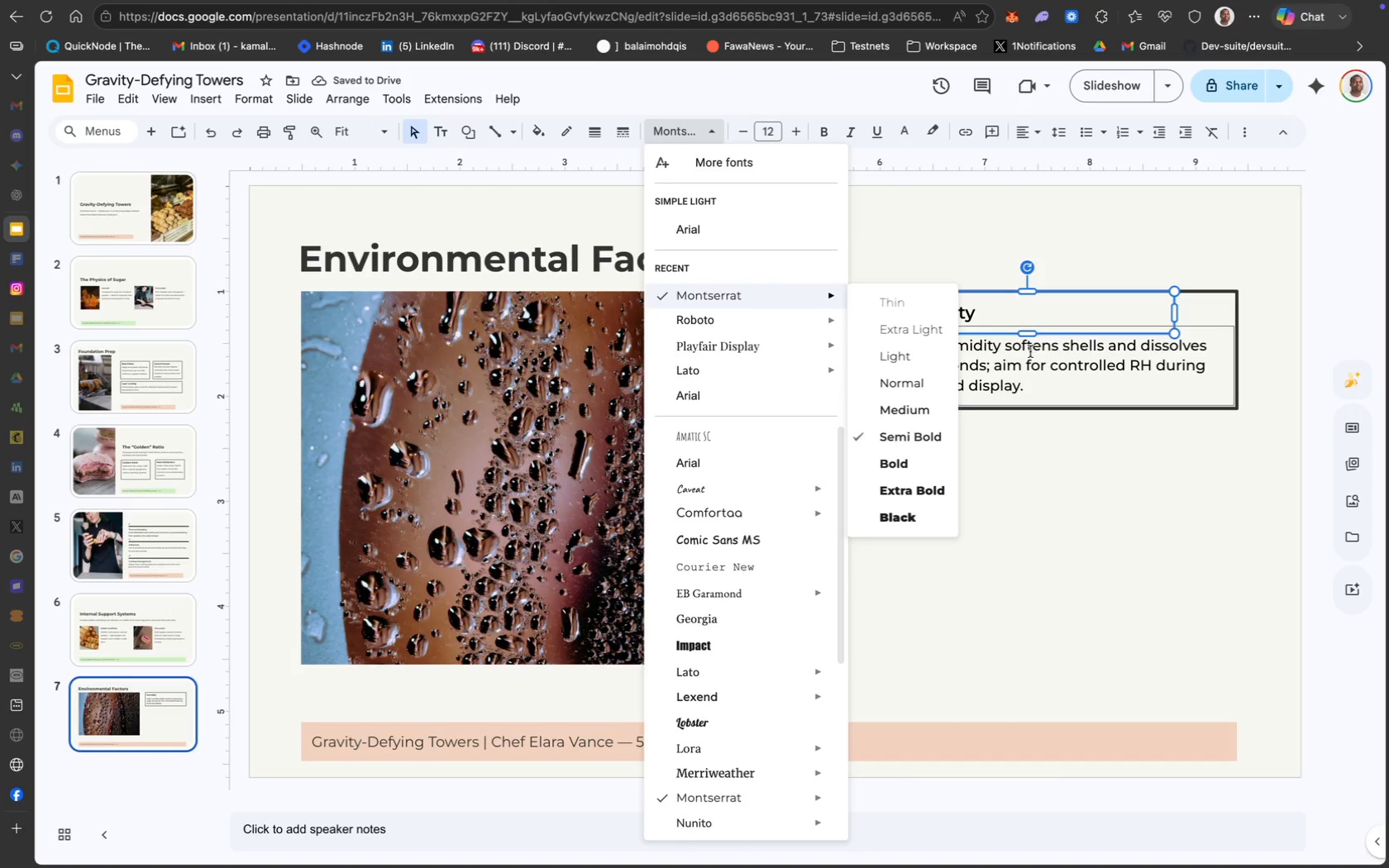 
key(Meta+A)
 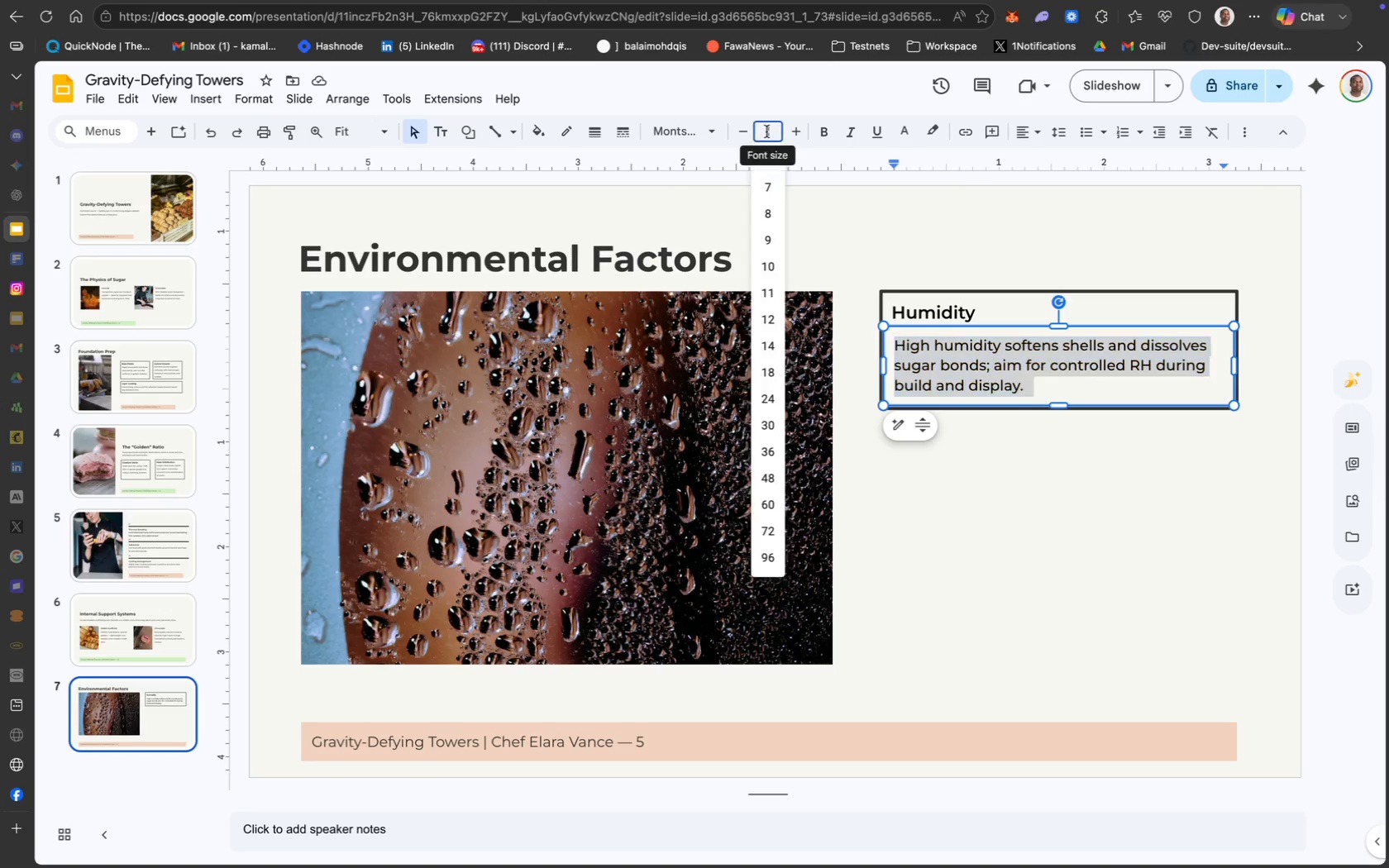 
type(11)
 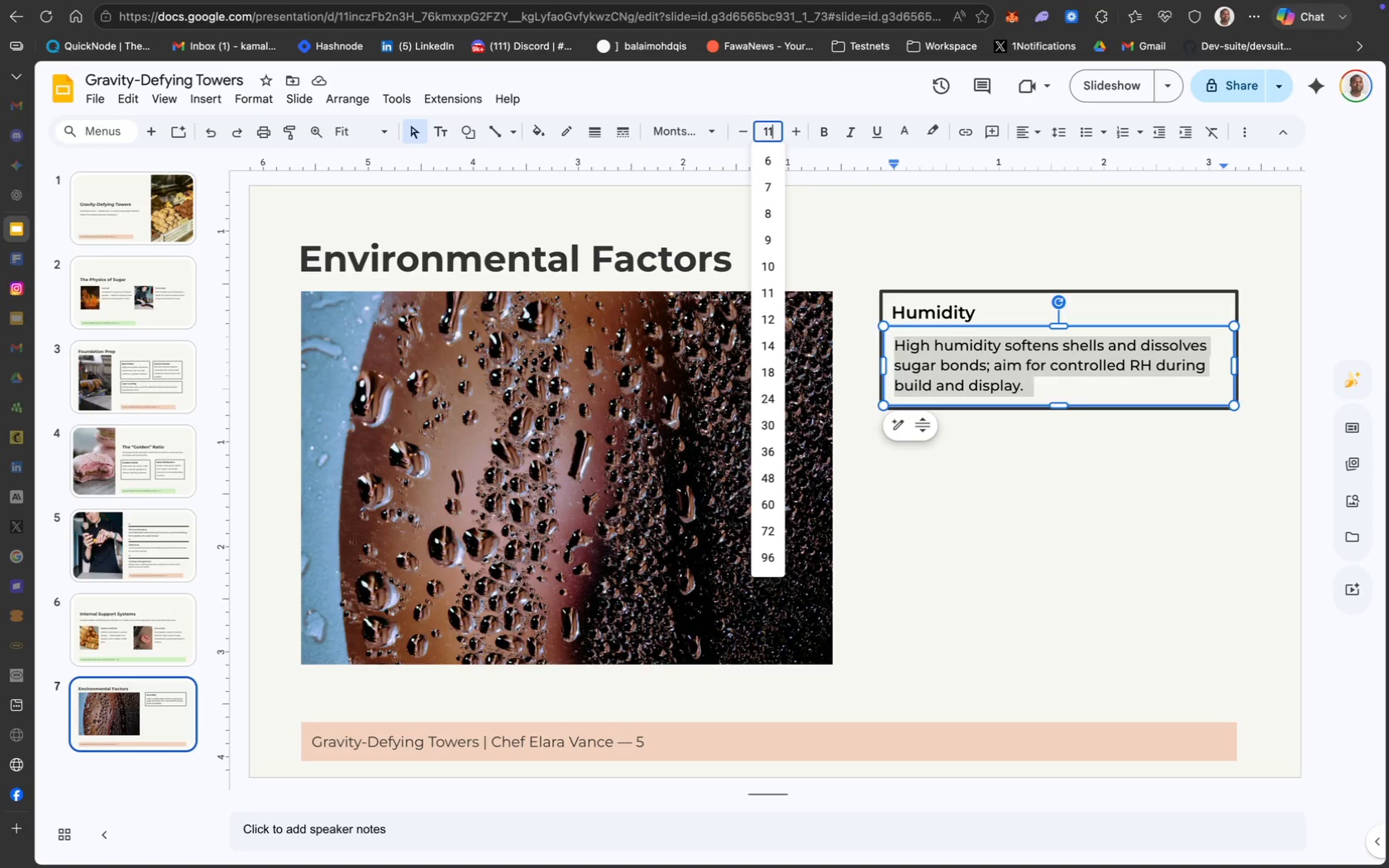 
key(Enter)
 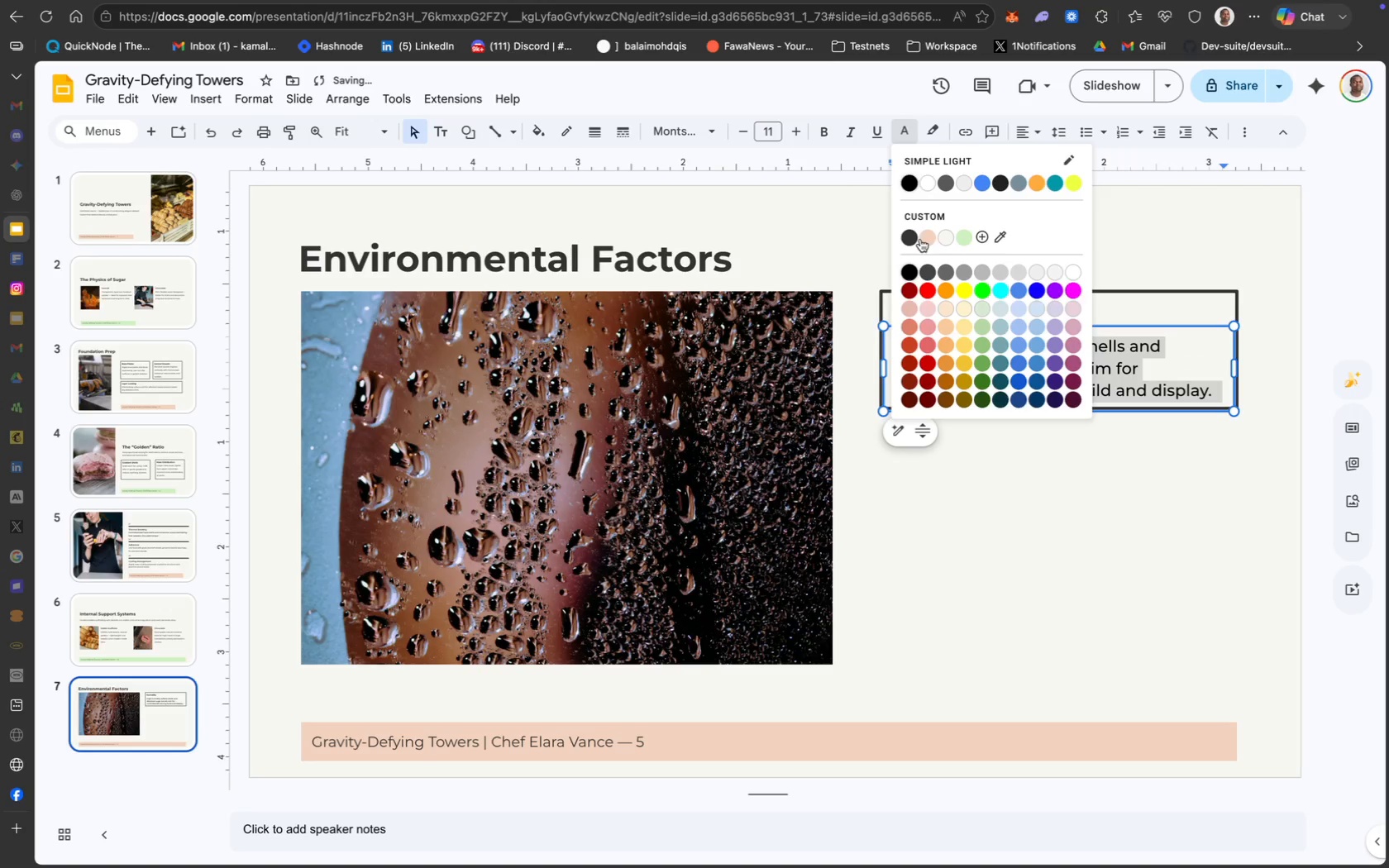 
left_click([911, 237])
 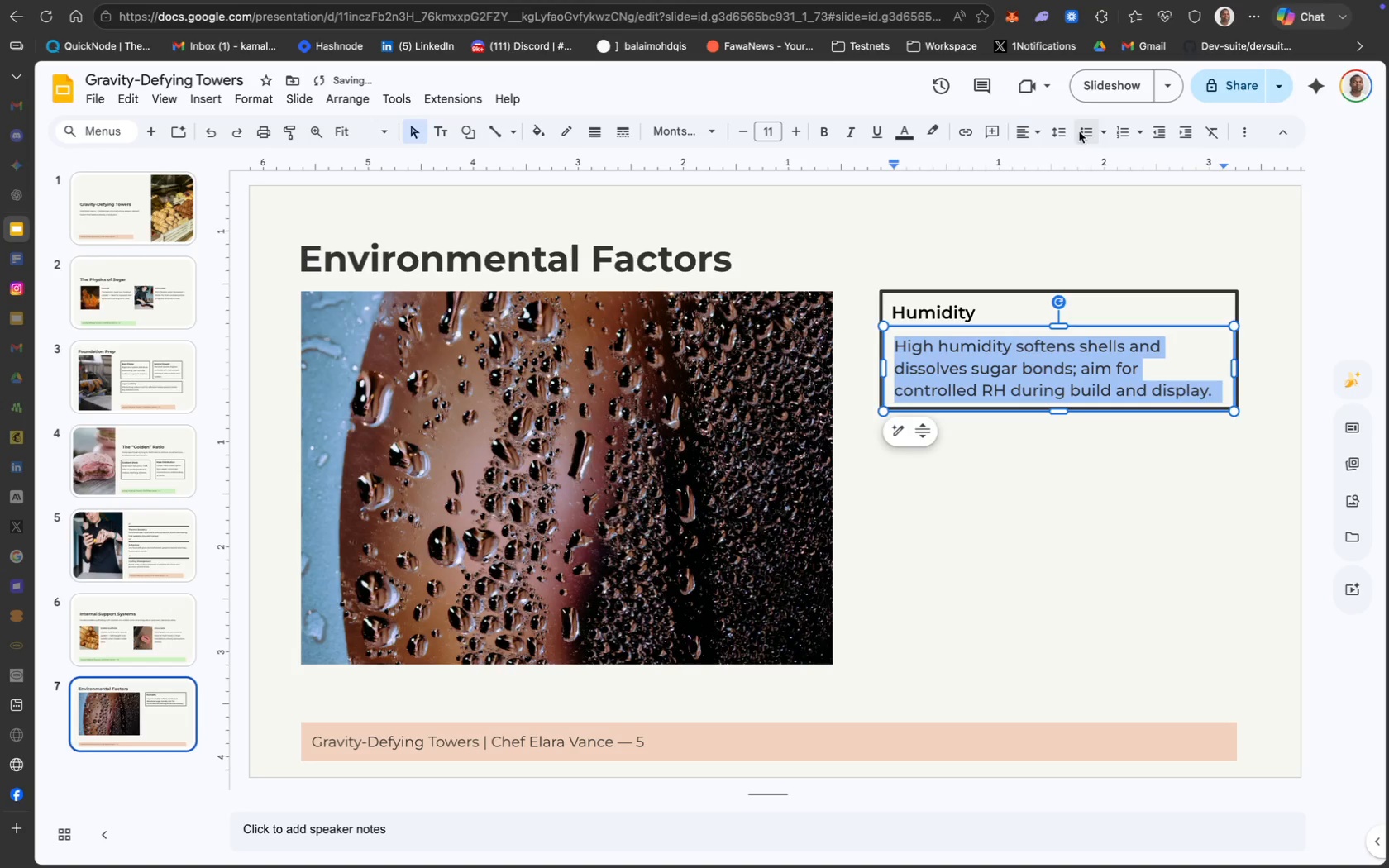 
mouse_move([1075, 150])
 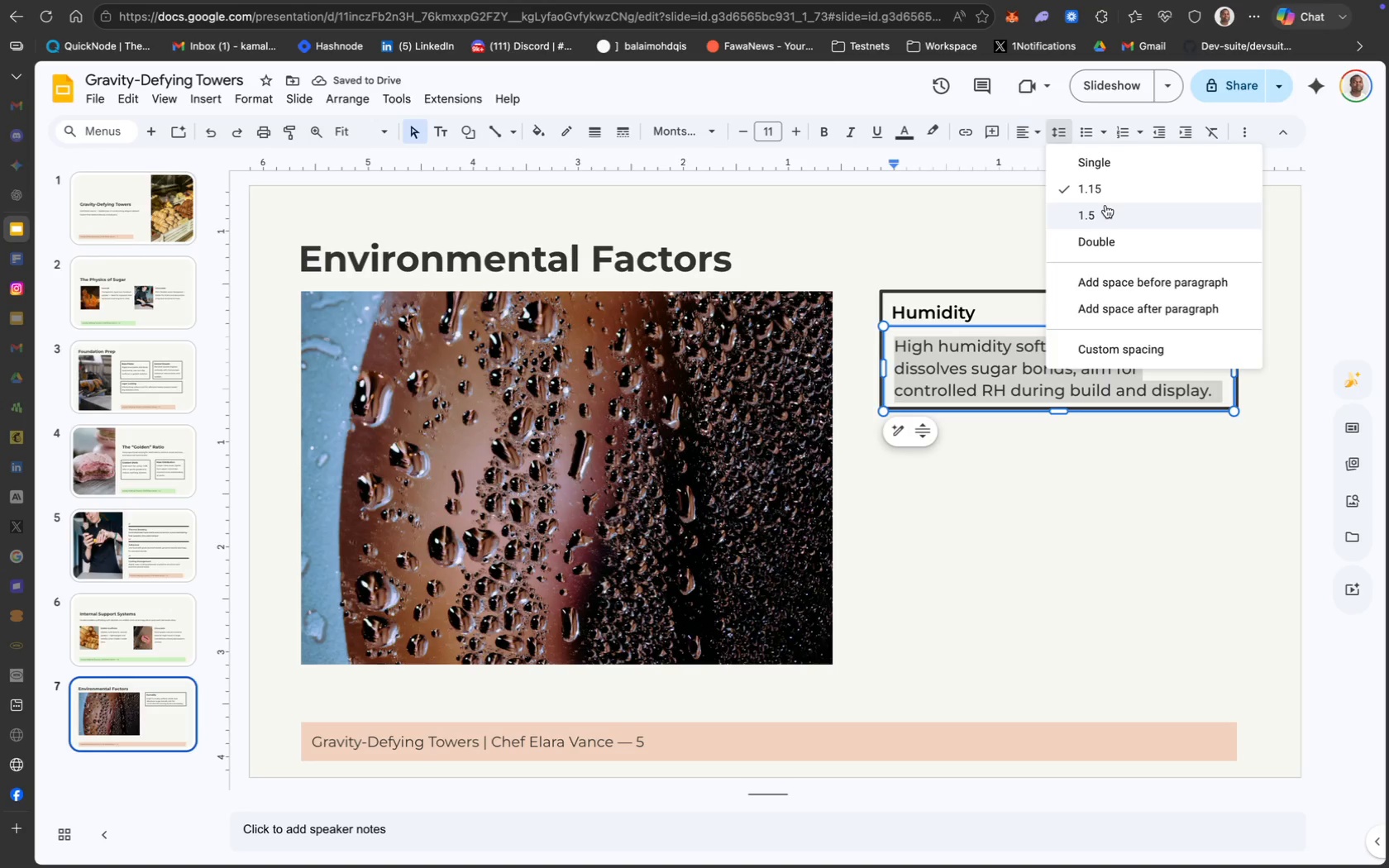 
left_click([1106, 213])
 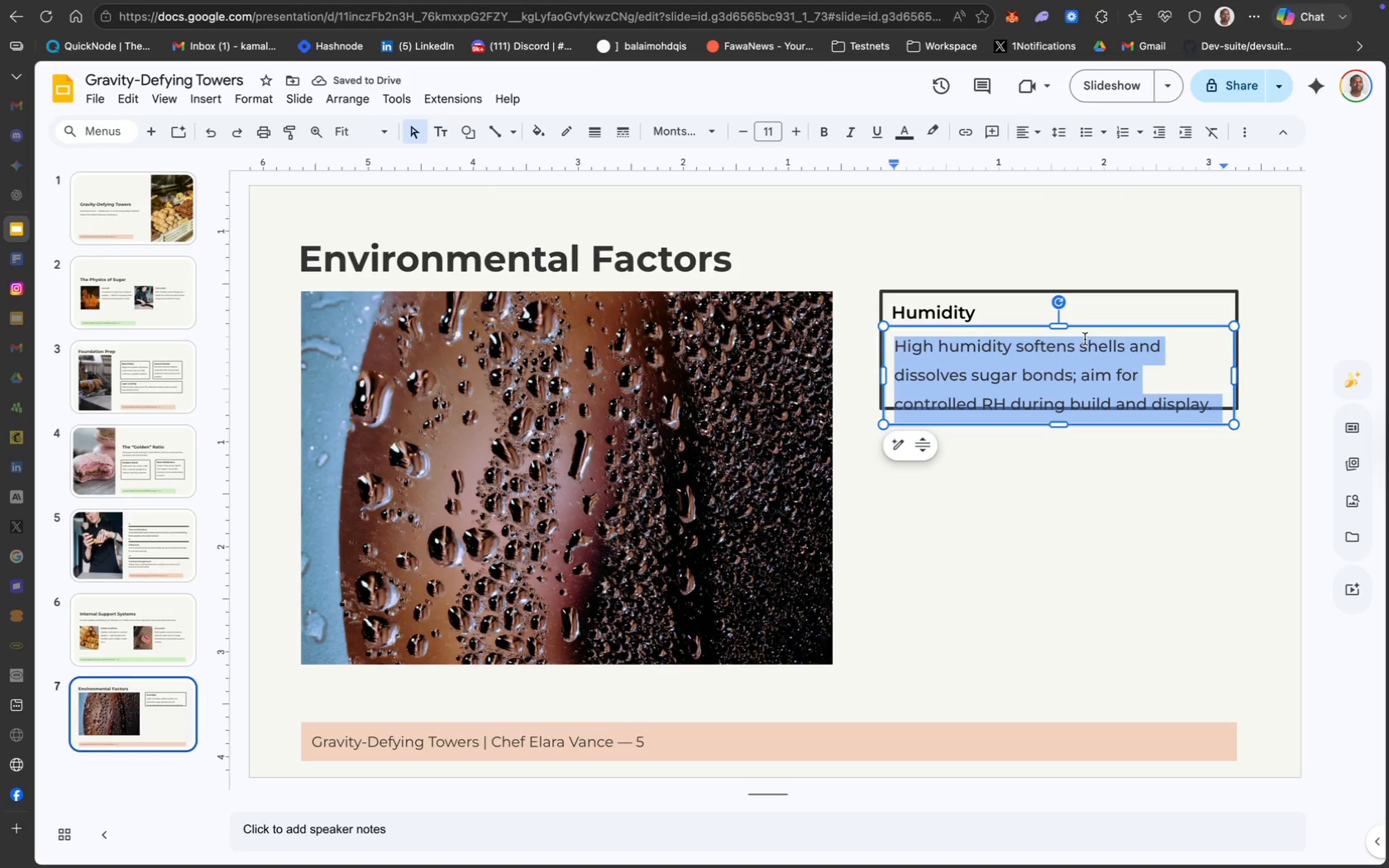 
left_click([1194, 329])
 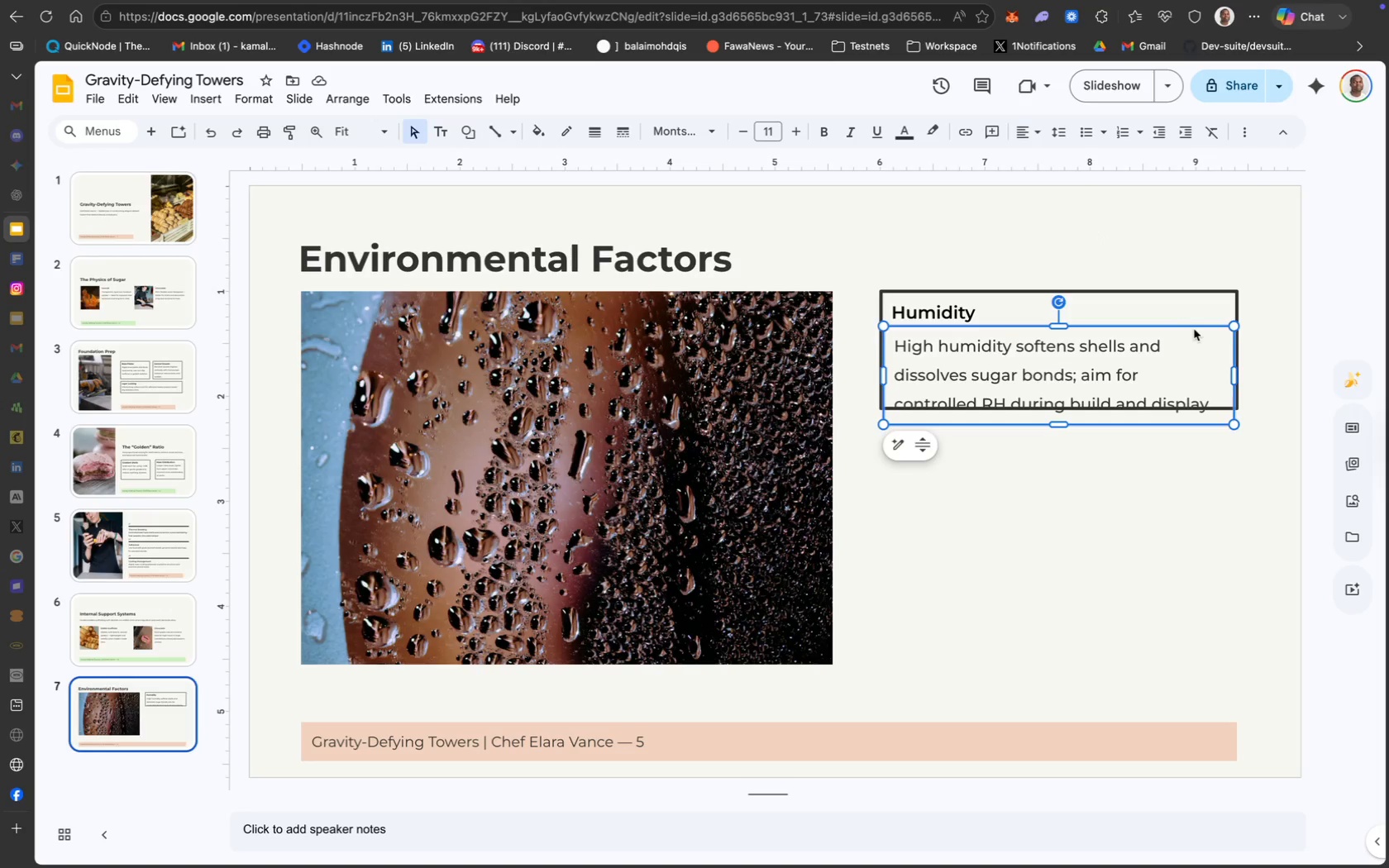 
key(ArrowUp)
 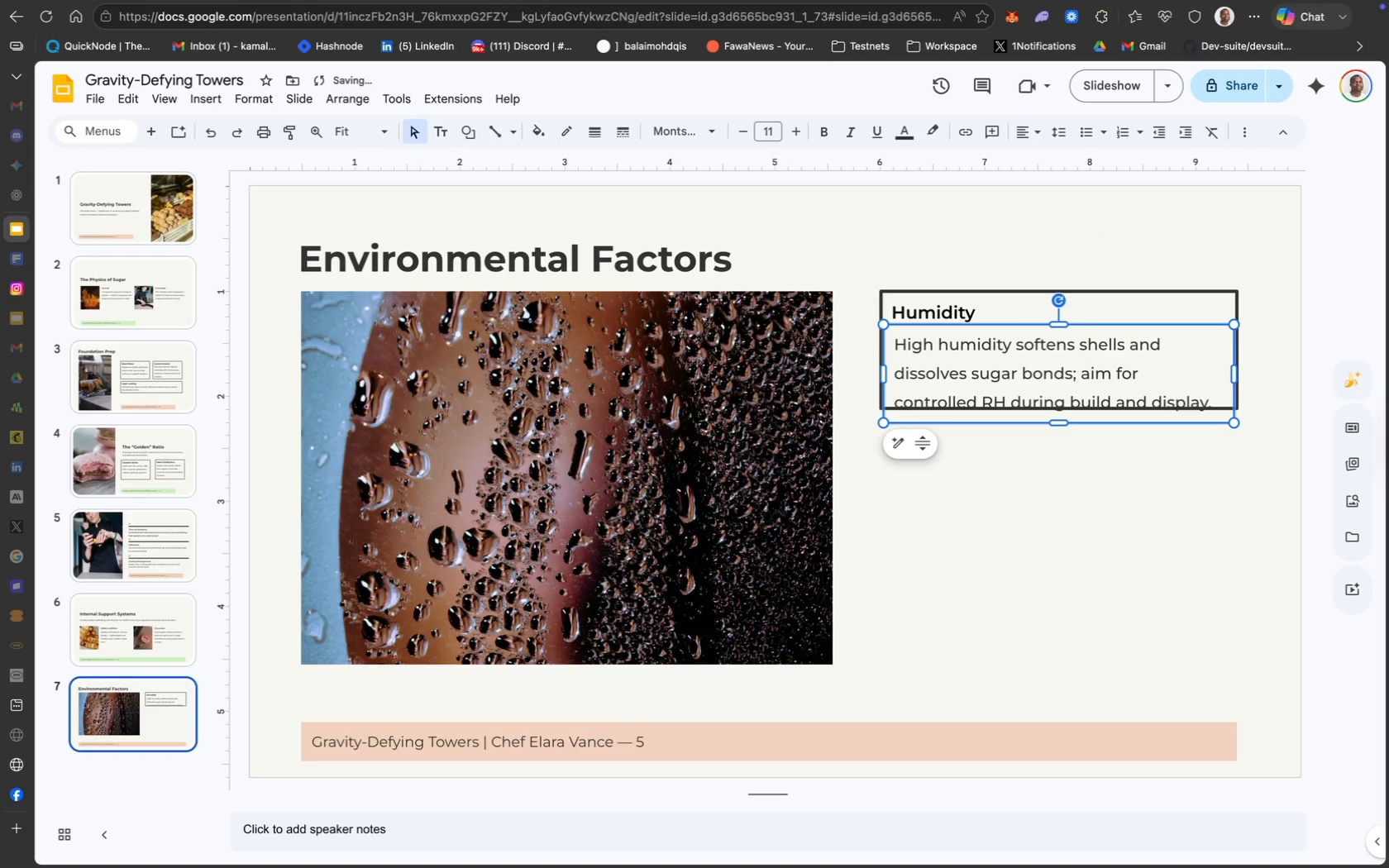 
key(ArrowUp)
 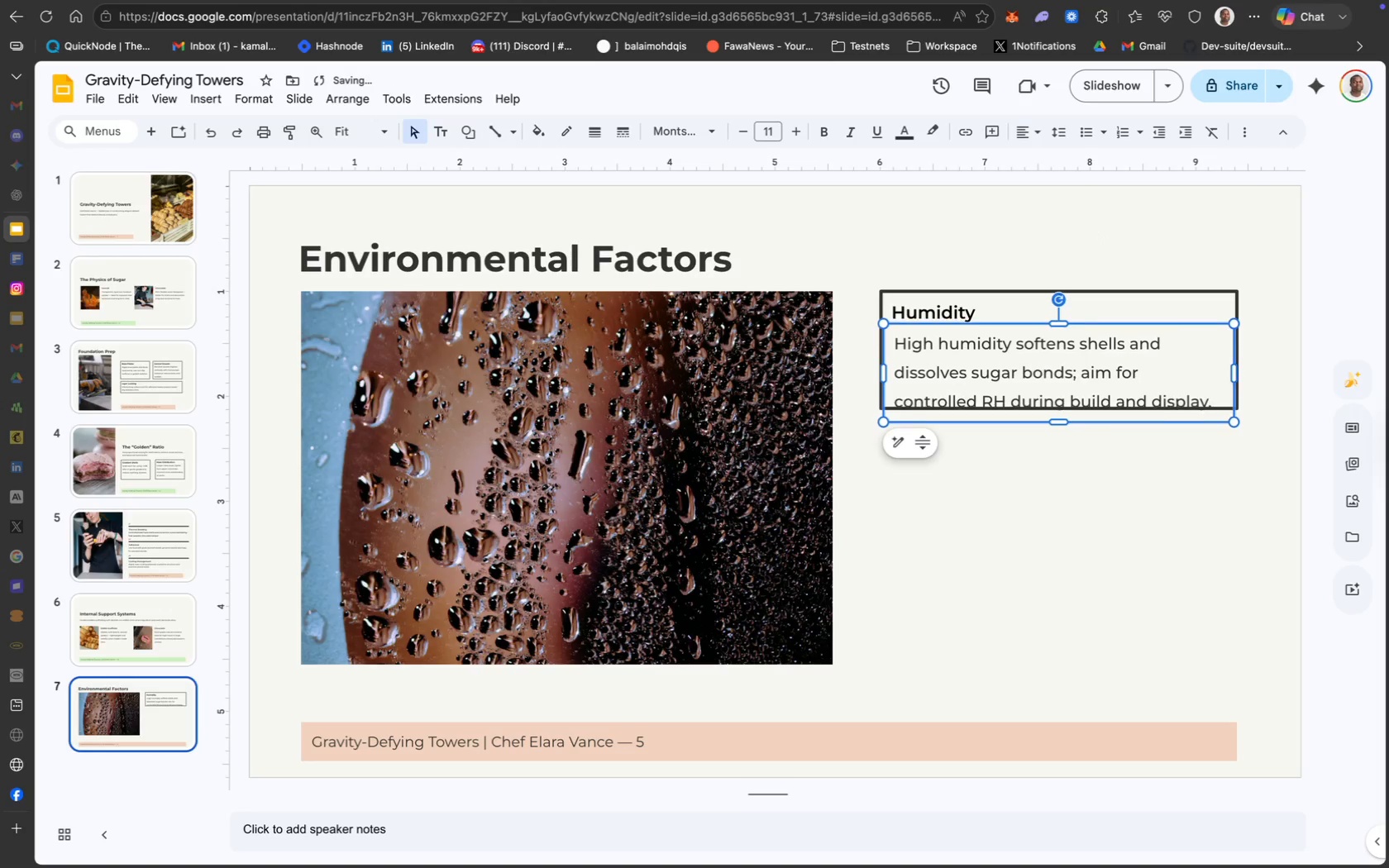 
key(ArrowUp)
 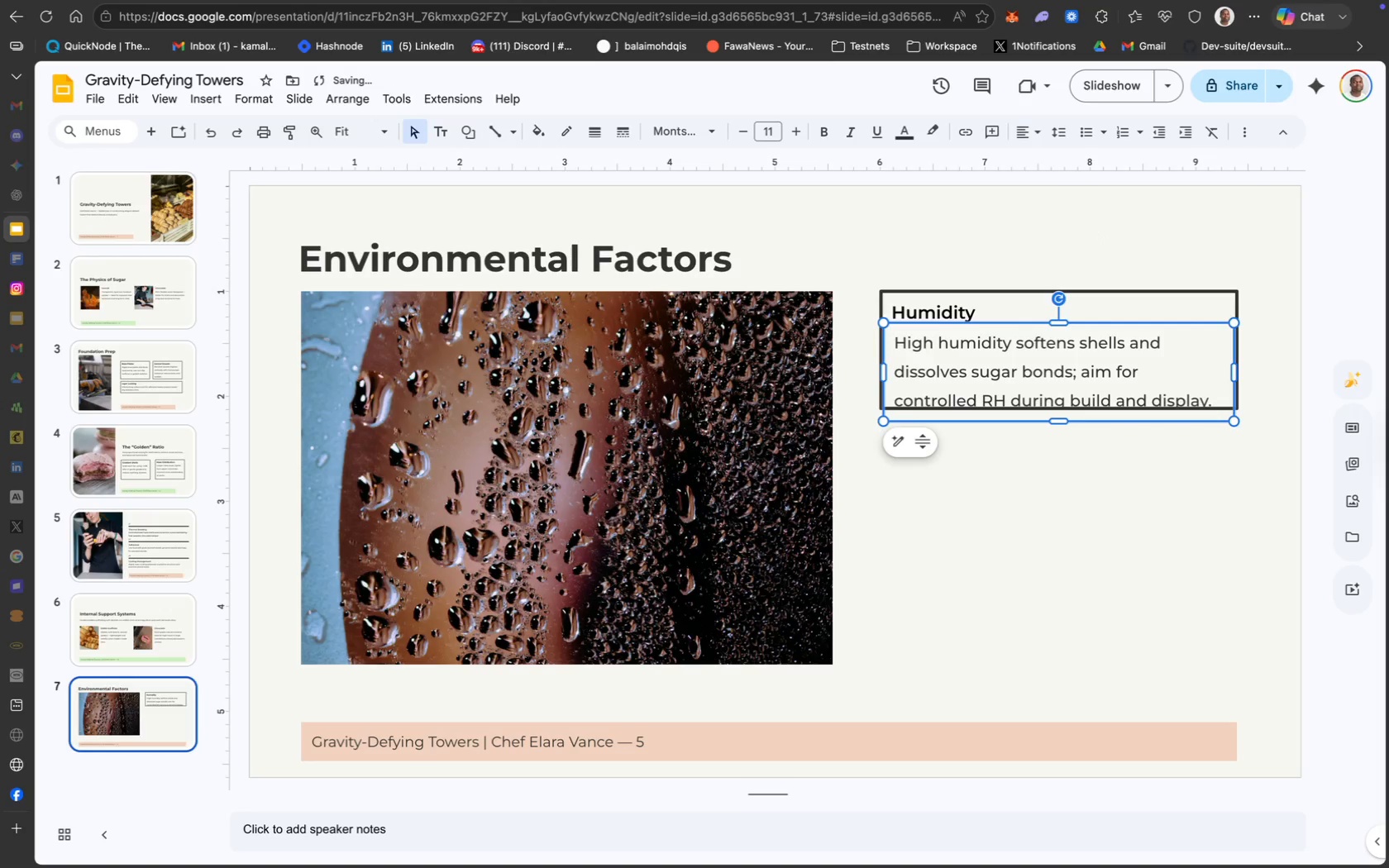 
key(ArrowUp)
 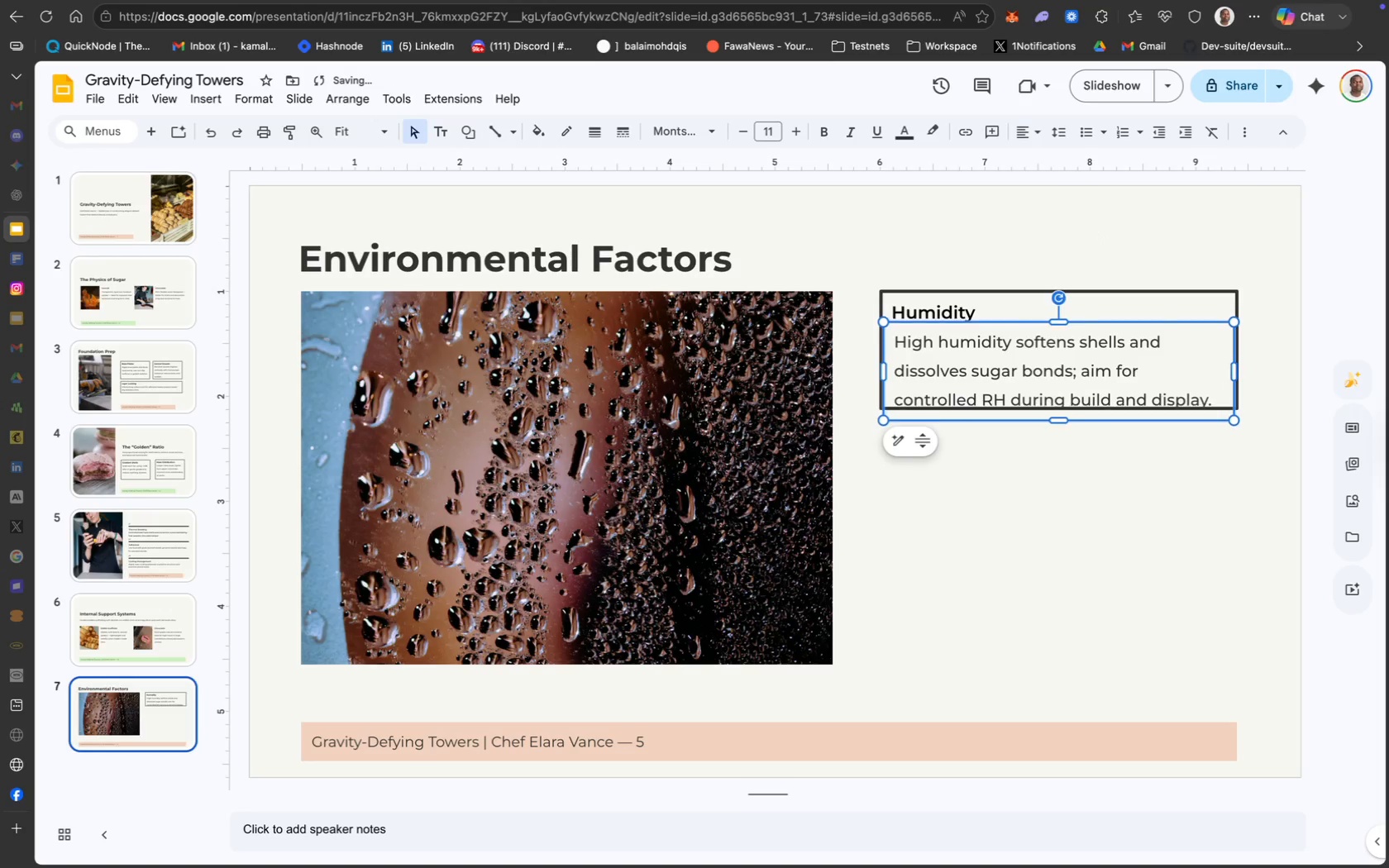 
key(ArrowUp)
 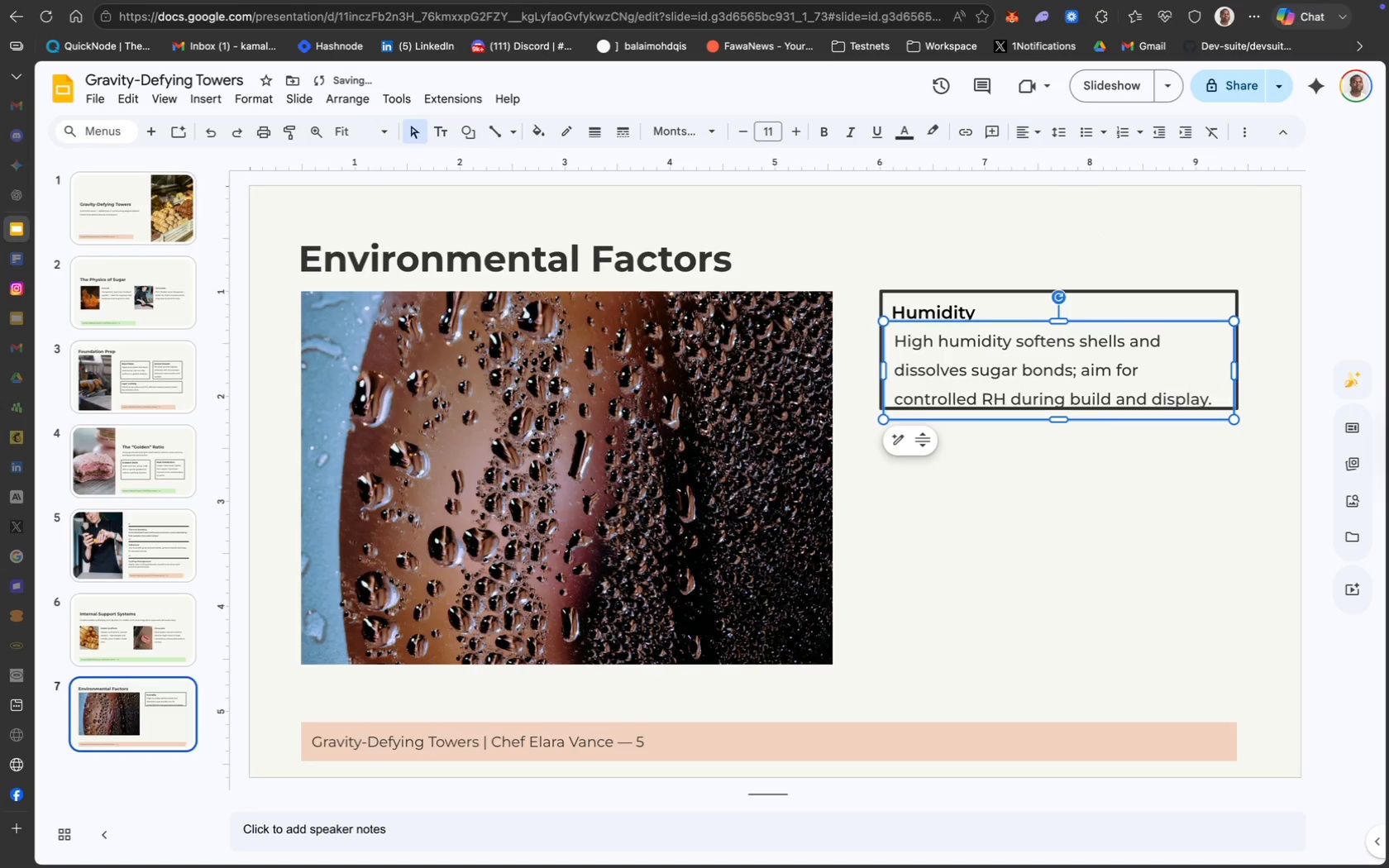 
key(ArrowUp)
 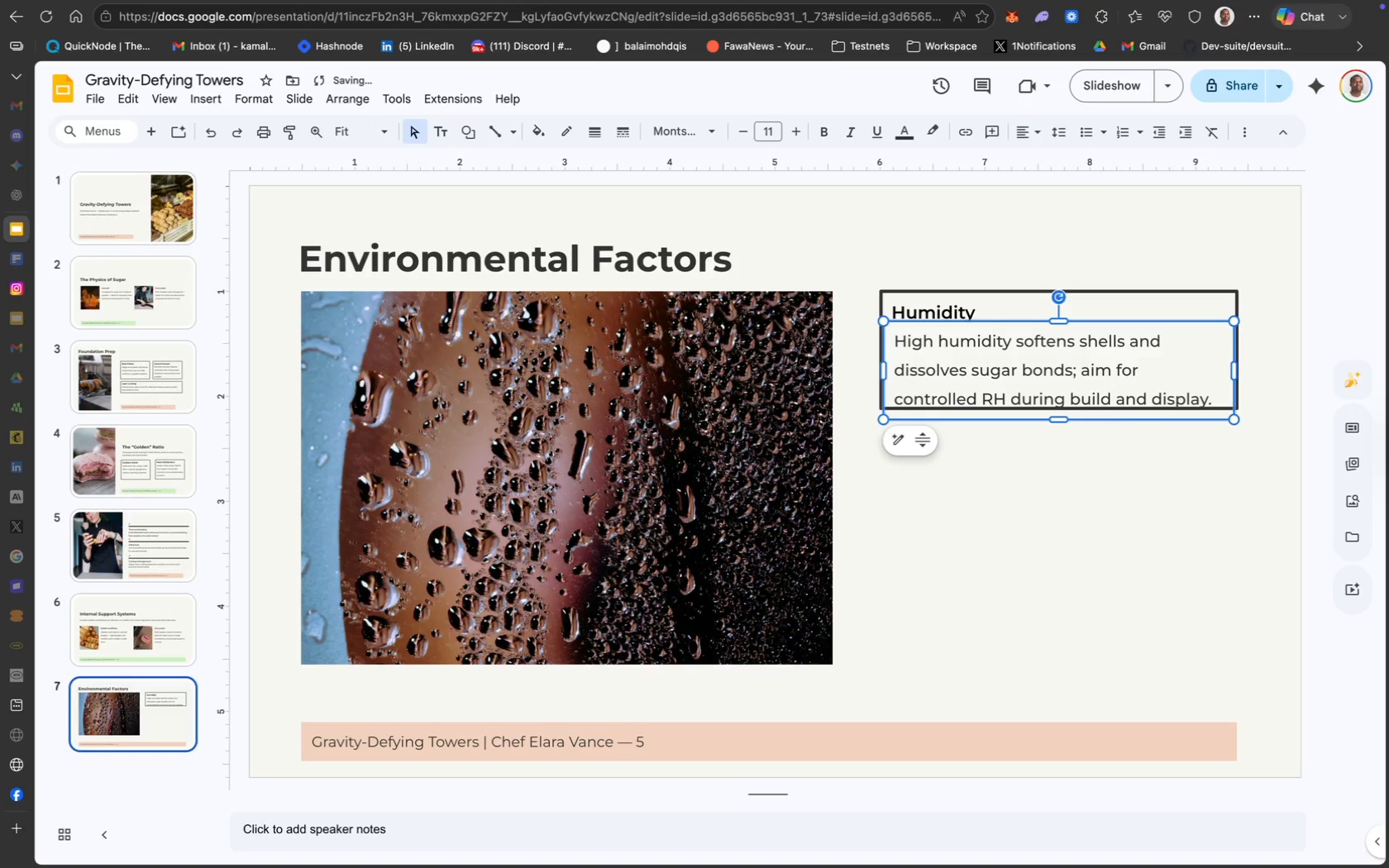 
key(ArrowUp)
 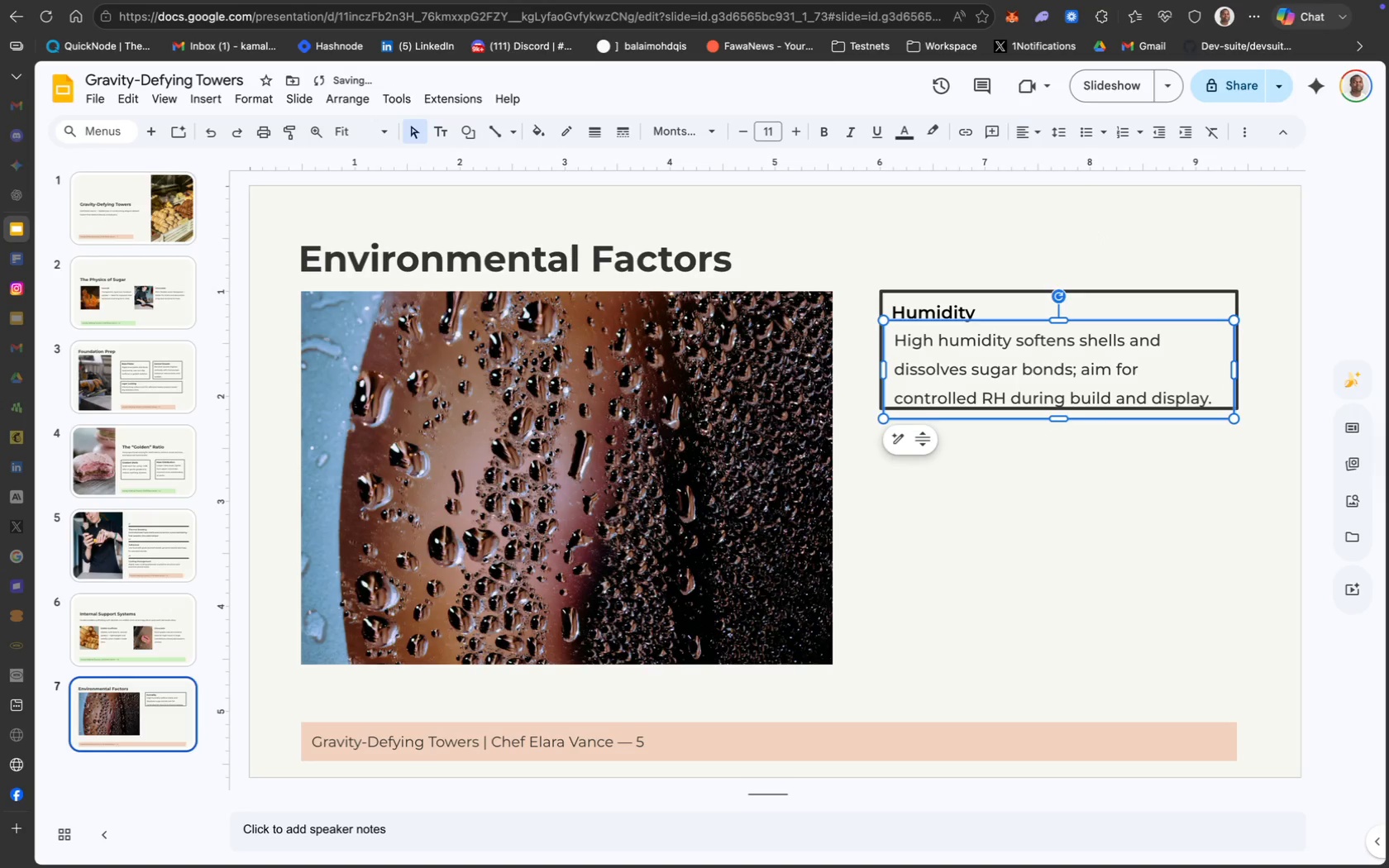 
key(ArrowUp)
 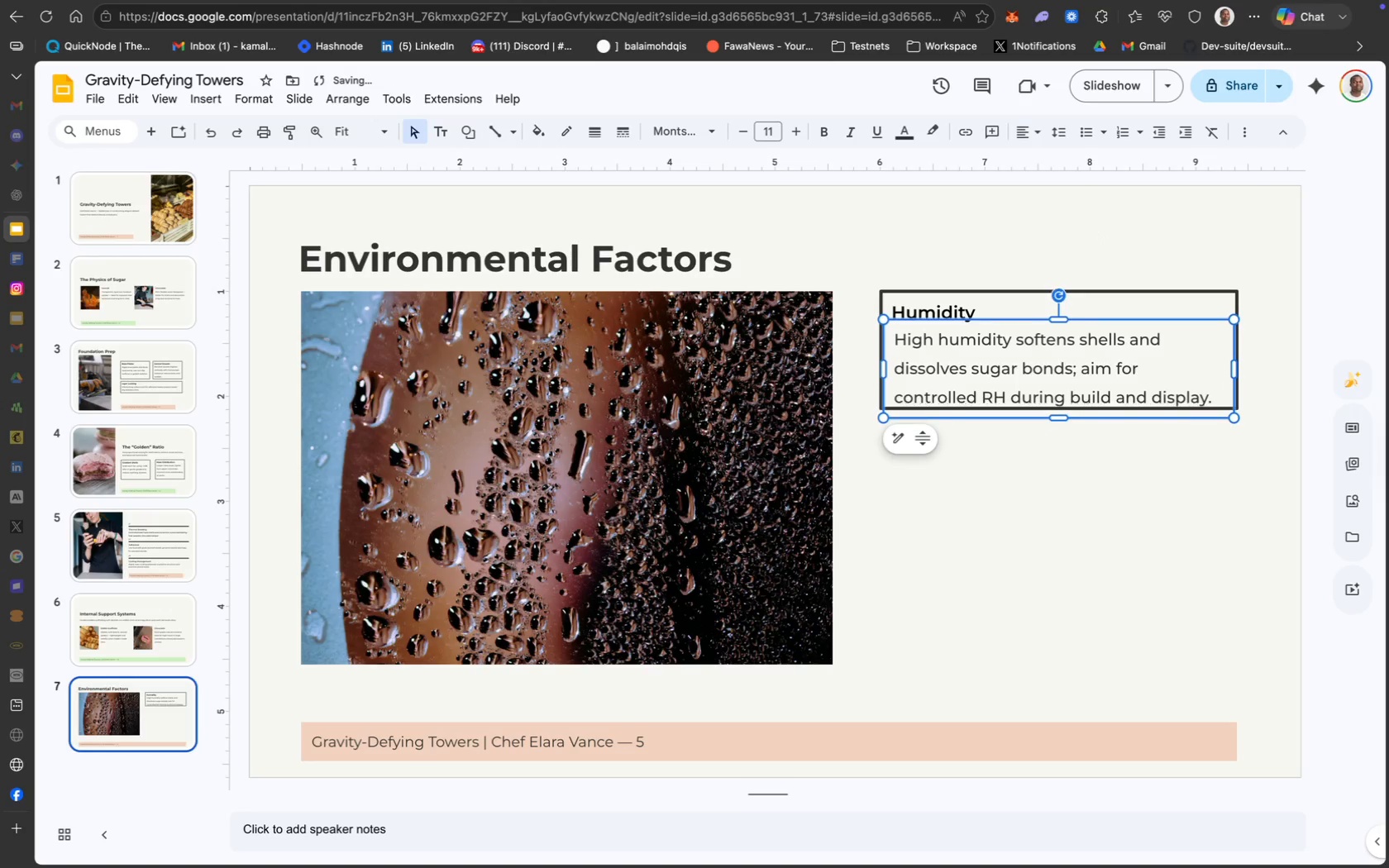 
key(ArrowUp)
 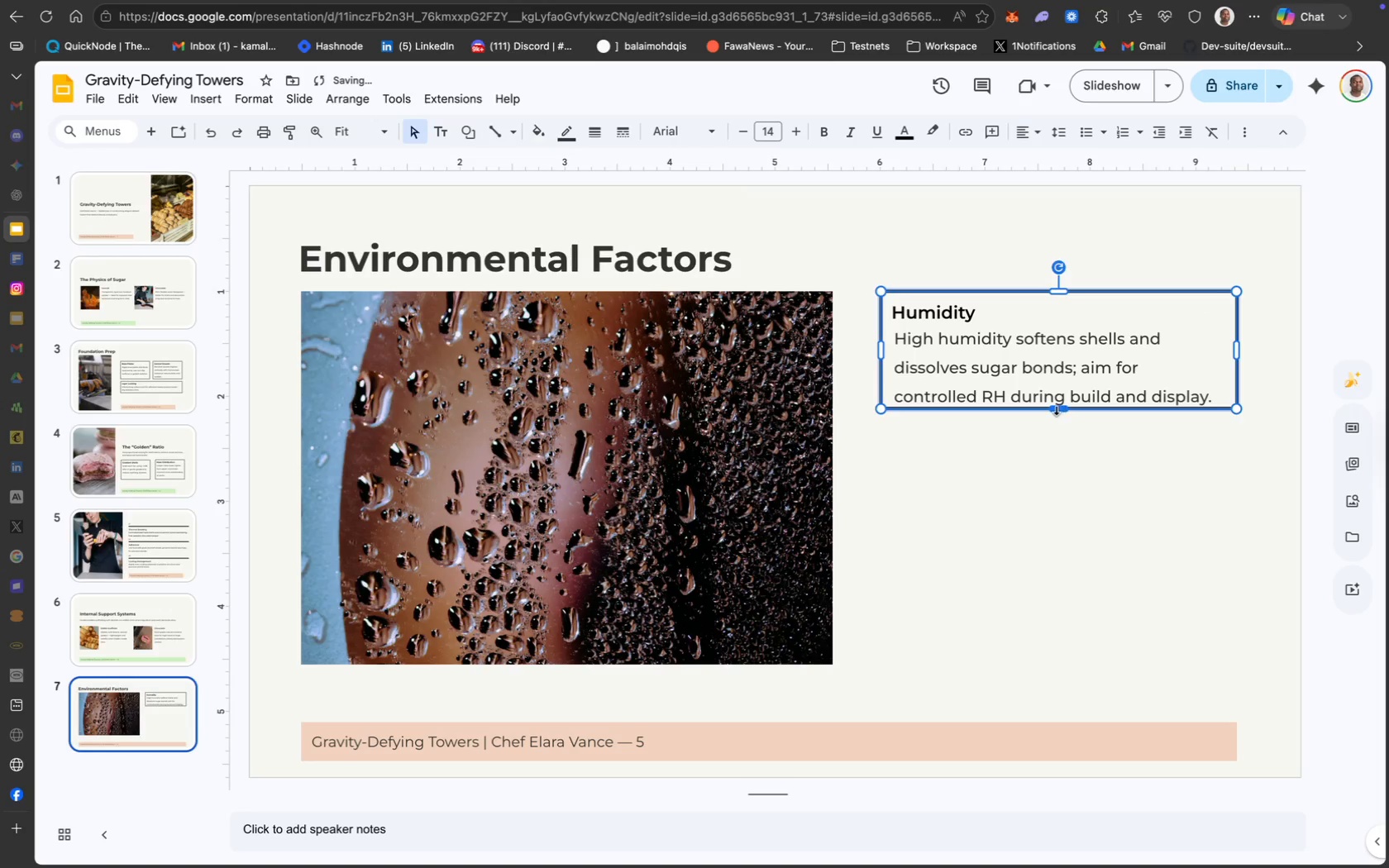 
left_click_drag(start_coordinate=[1055, 408], to_coordinate=[1055, 431])
 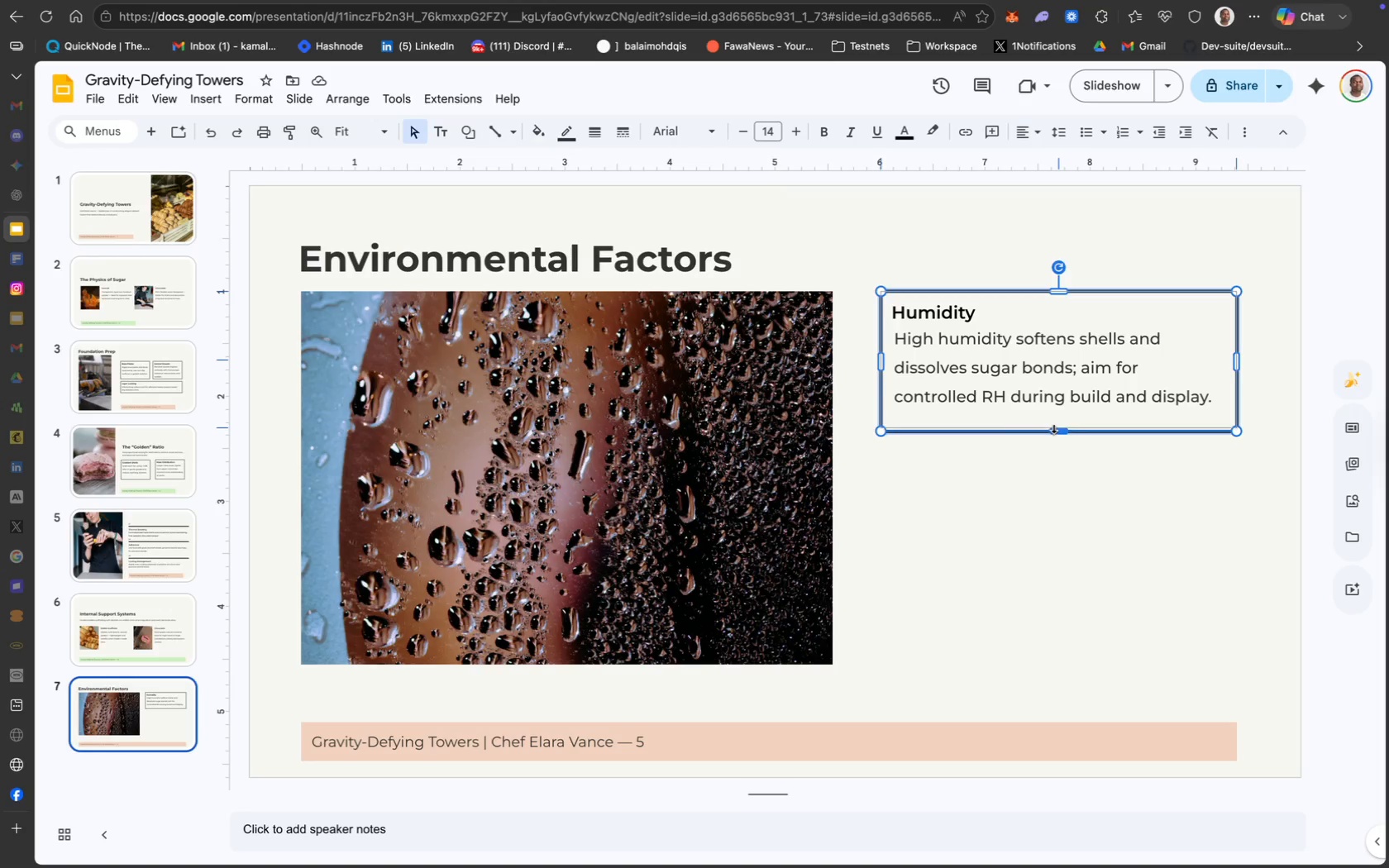 
wait(10.57)
 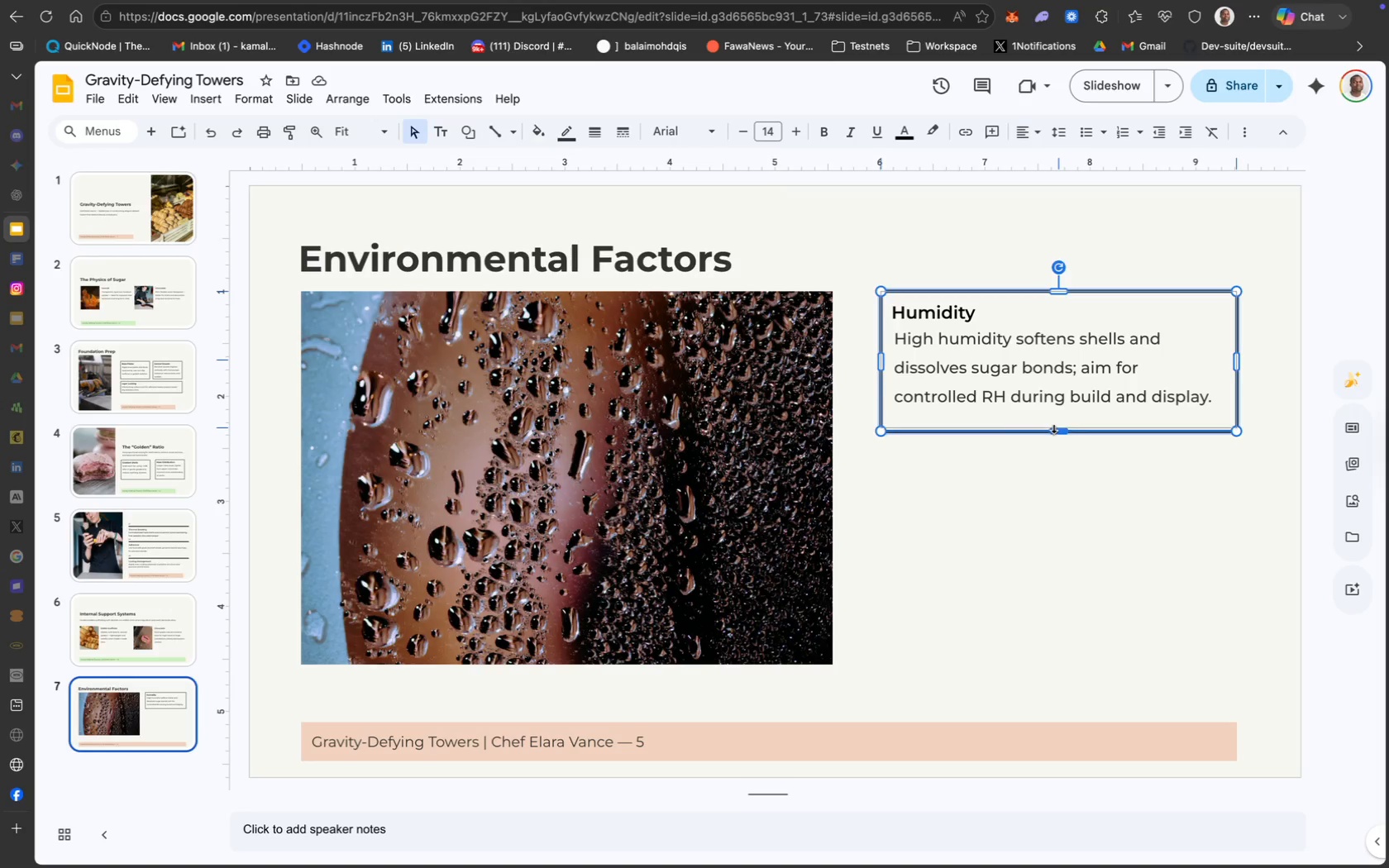 
left_click([1183, 331])
 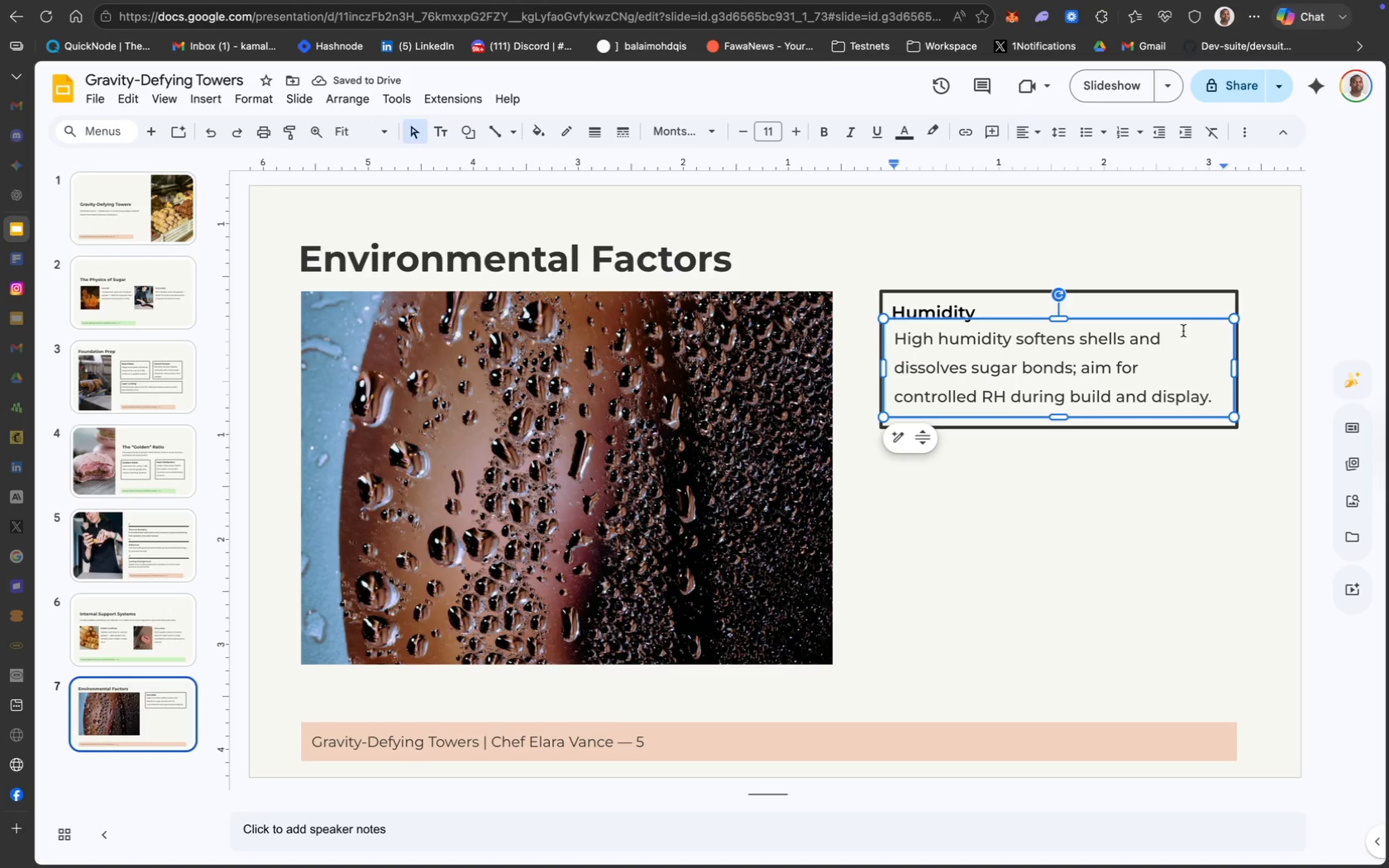 
key(ArrowLeft)
 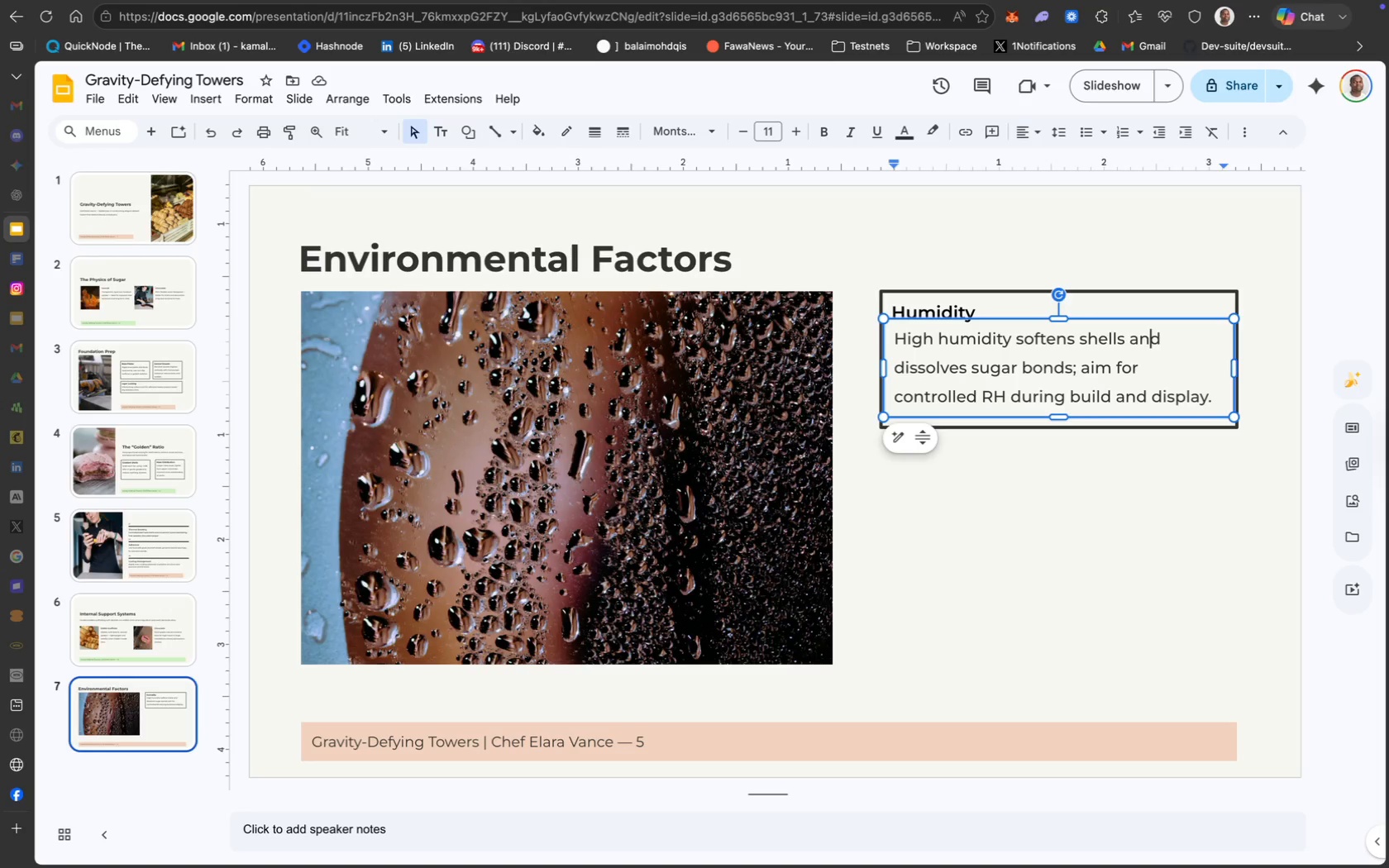 
key(ArrowLeft)
 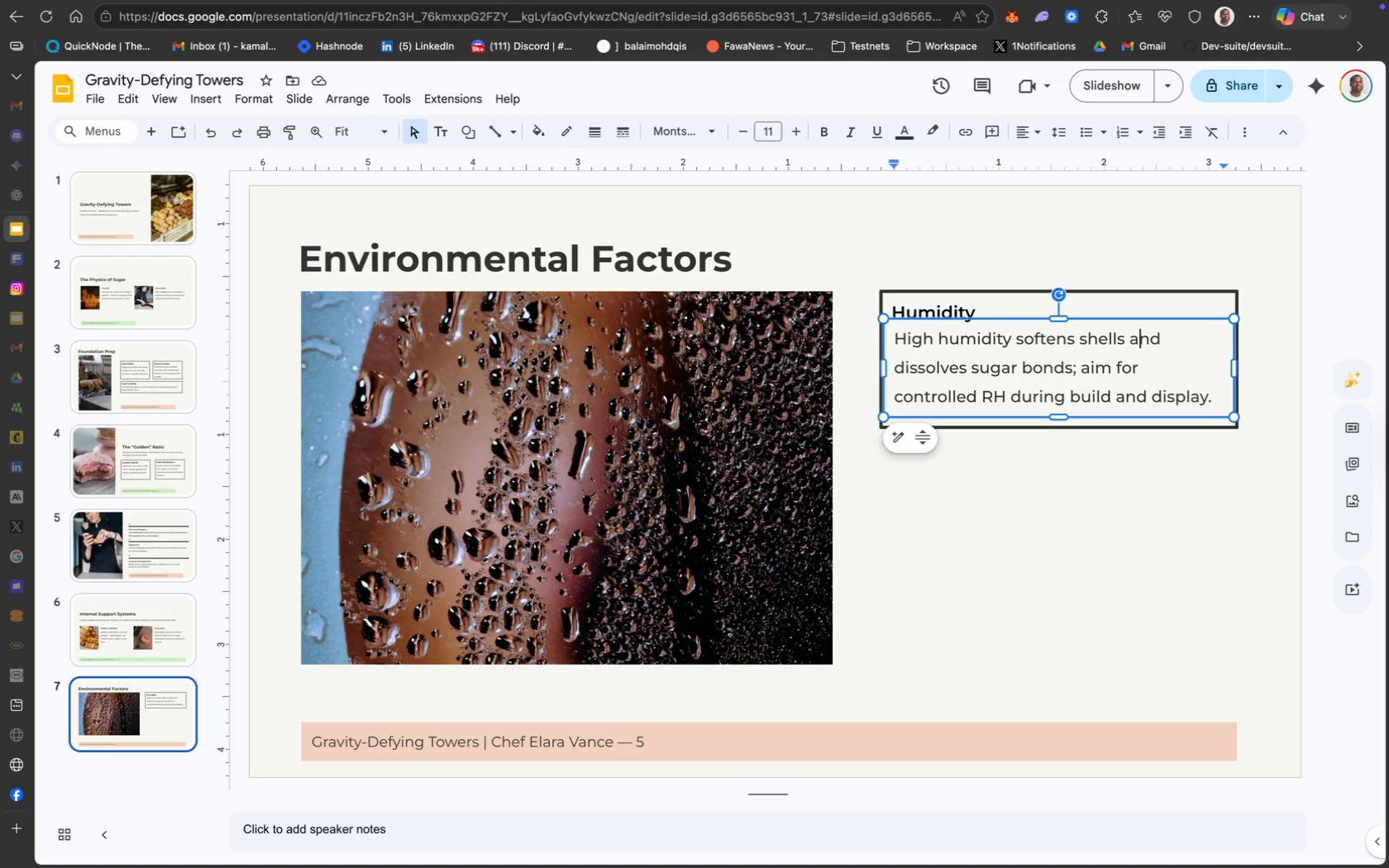 
key(ArrowLeft)
 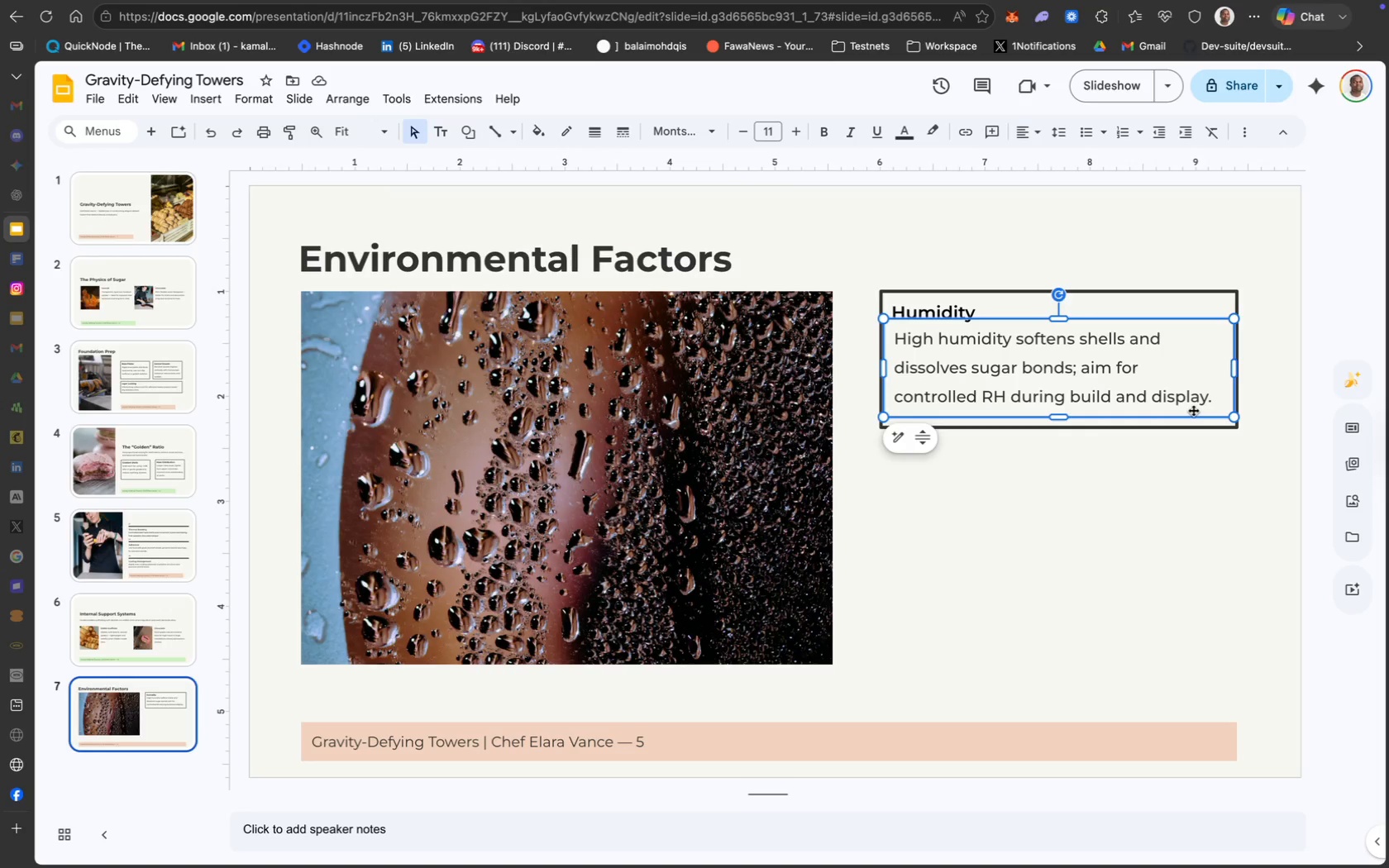 
key(ArrowLeft)
 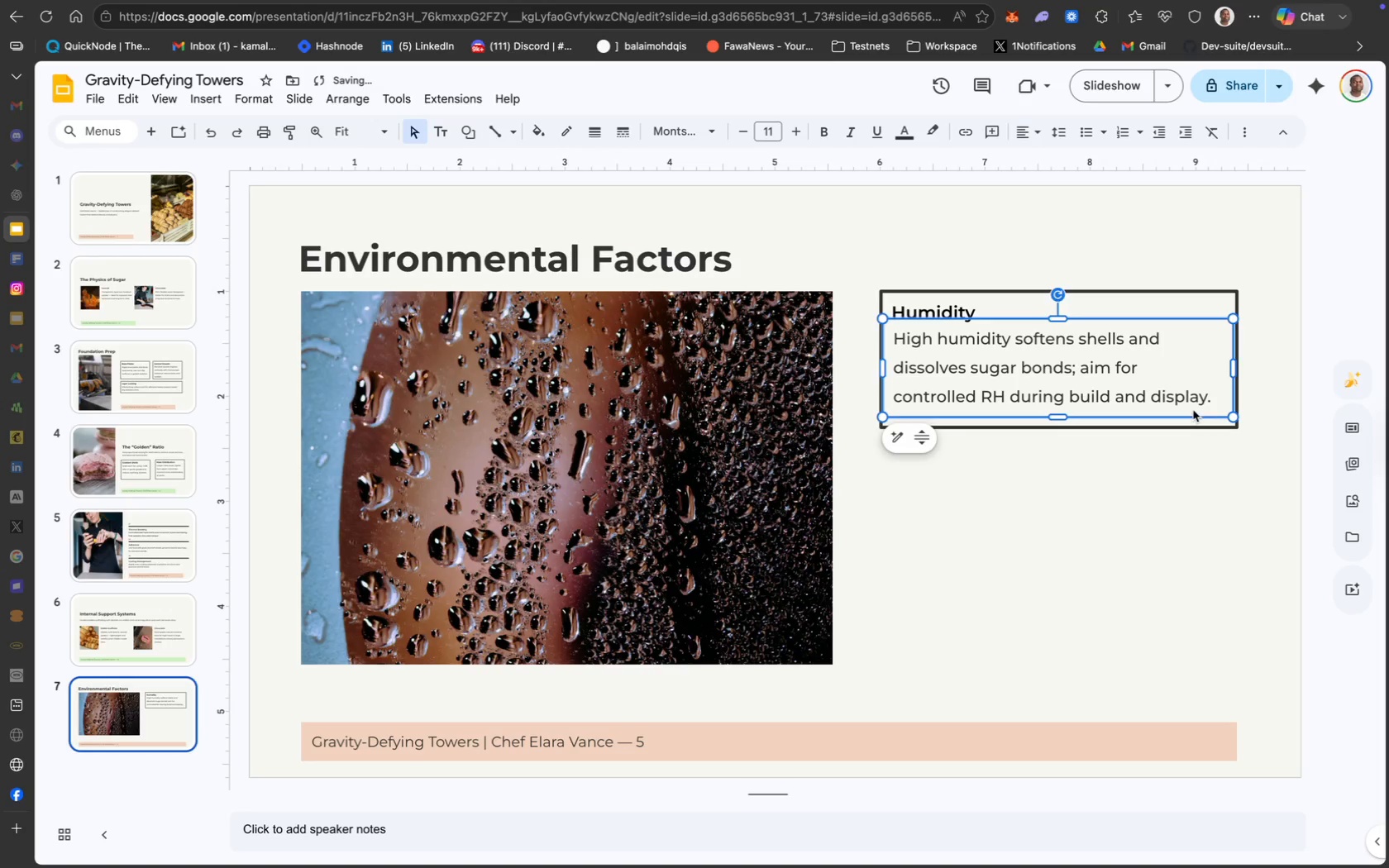 
key(ArrowLeft)
 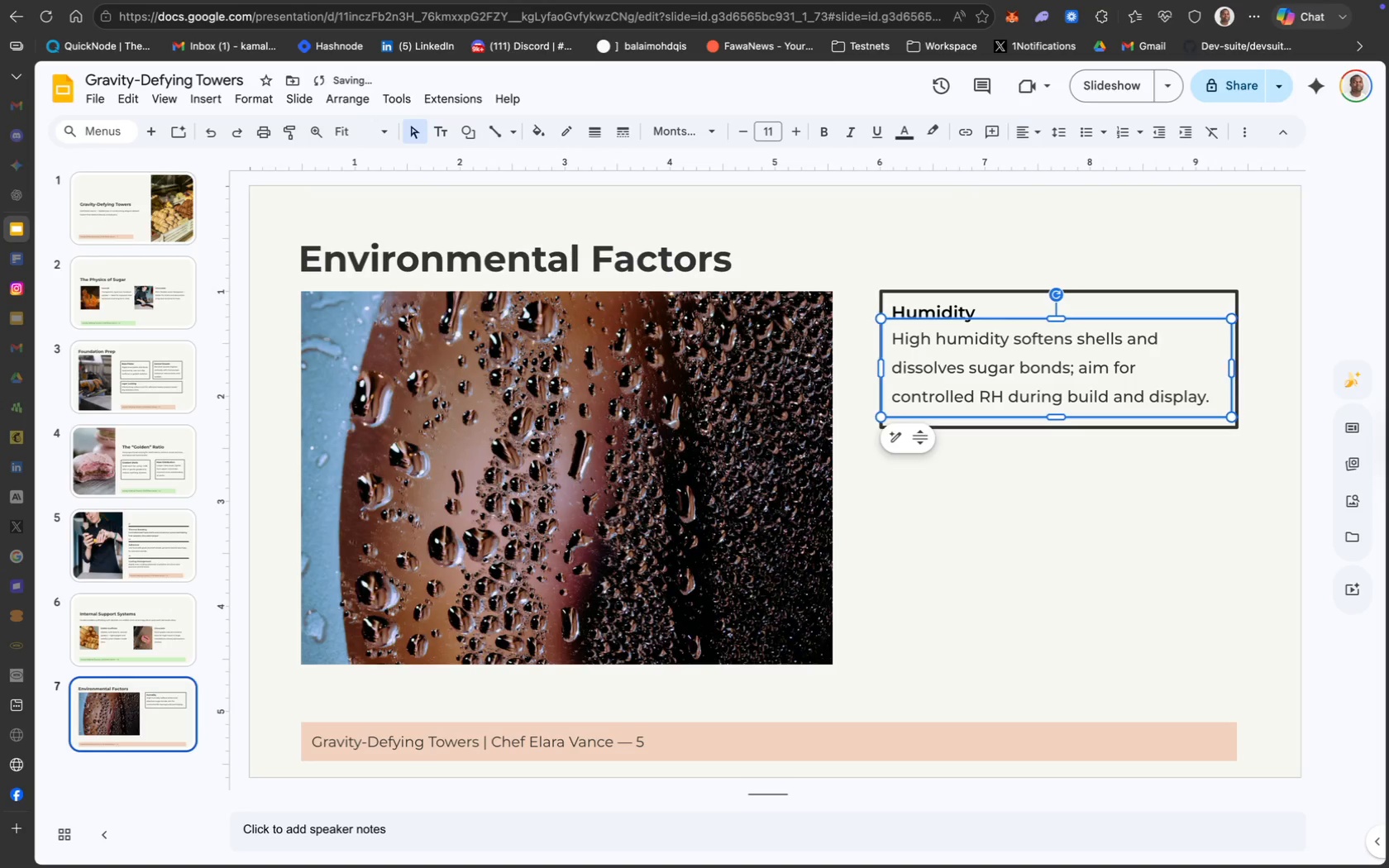 
key(ArrowLeft)
 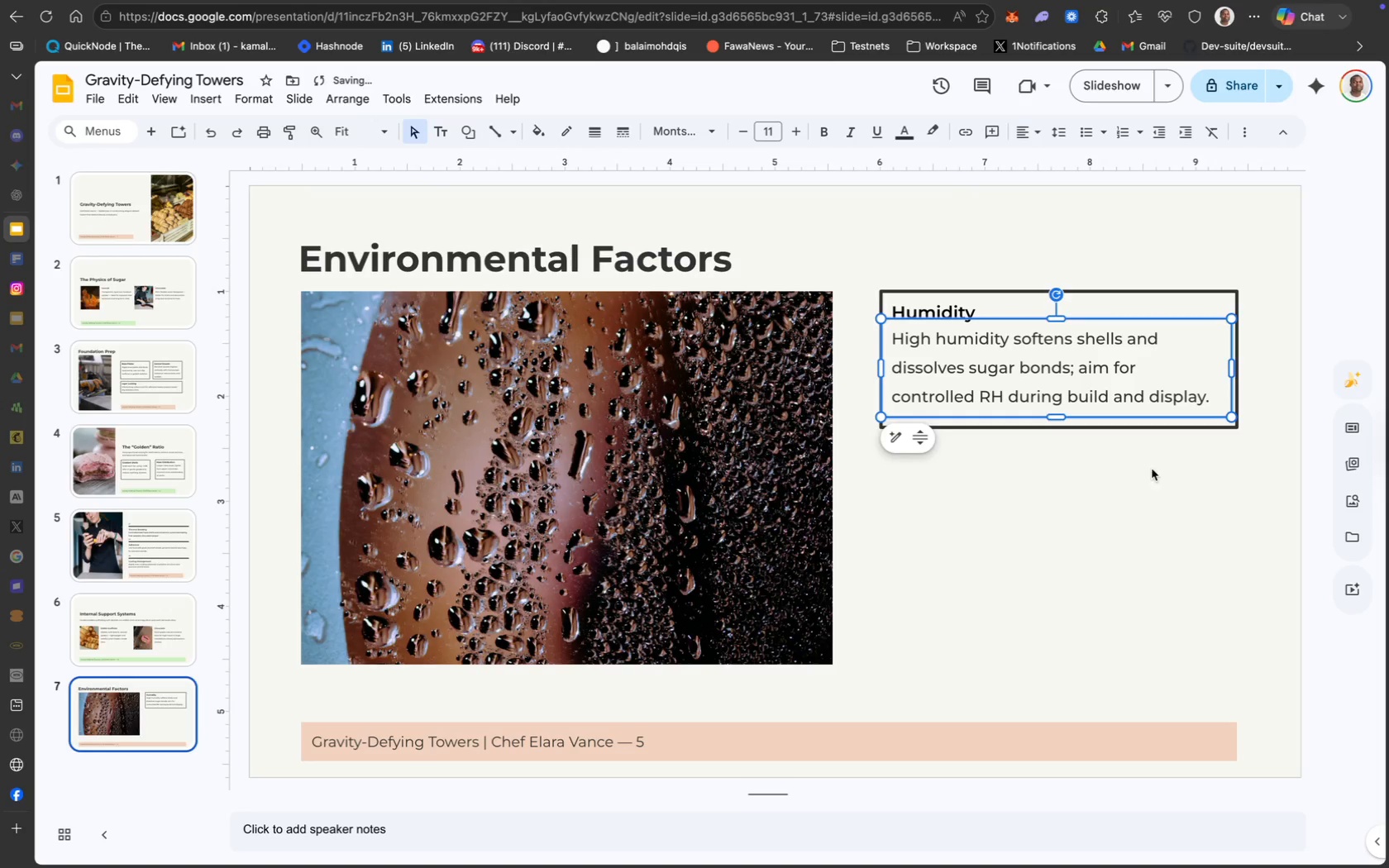 
left_click([1151, 494])
 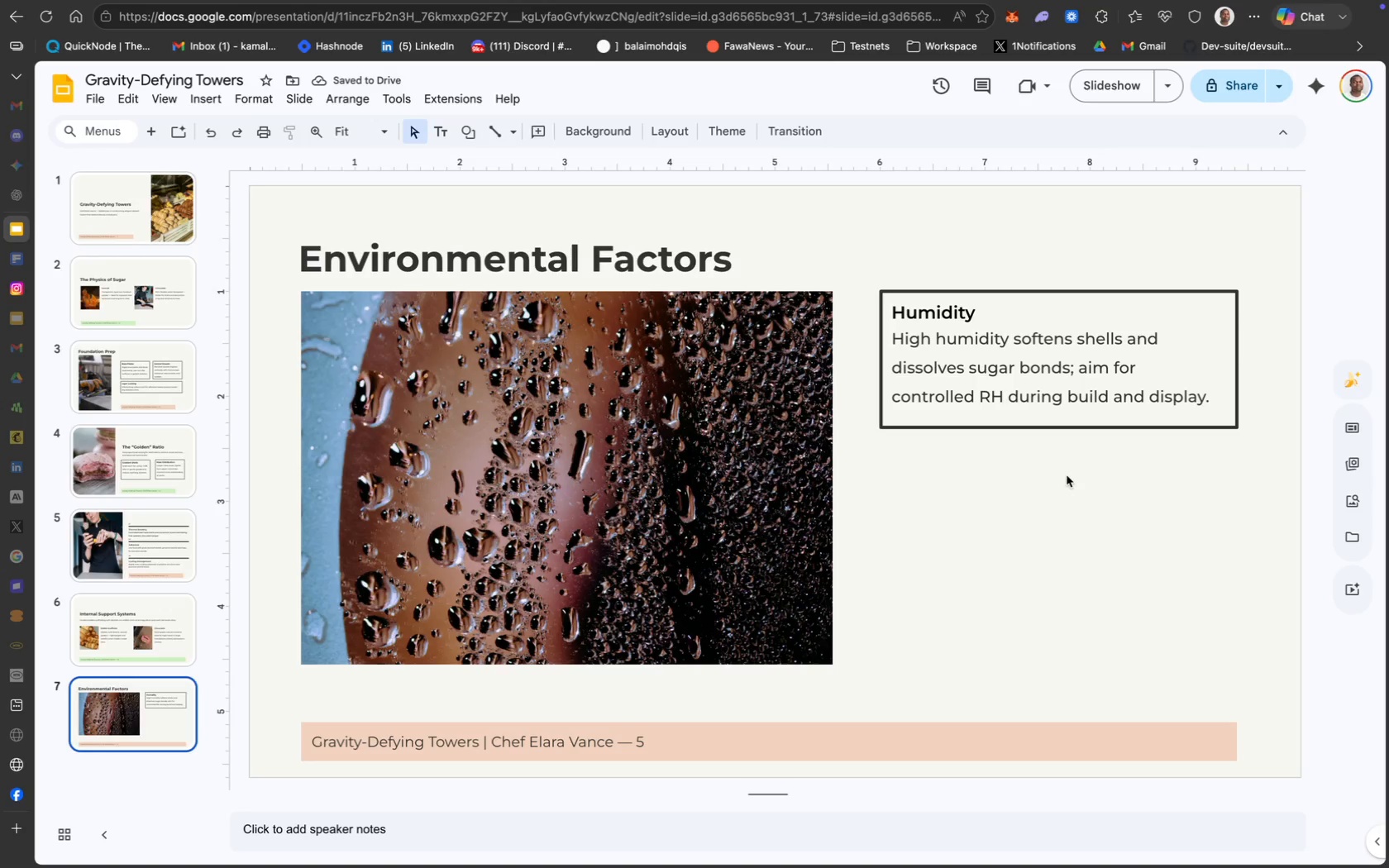 
wait(5.18)
 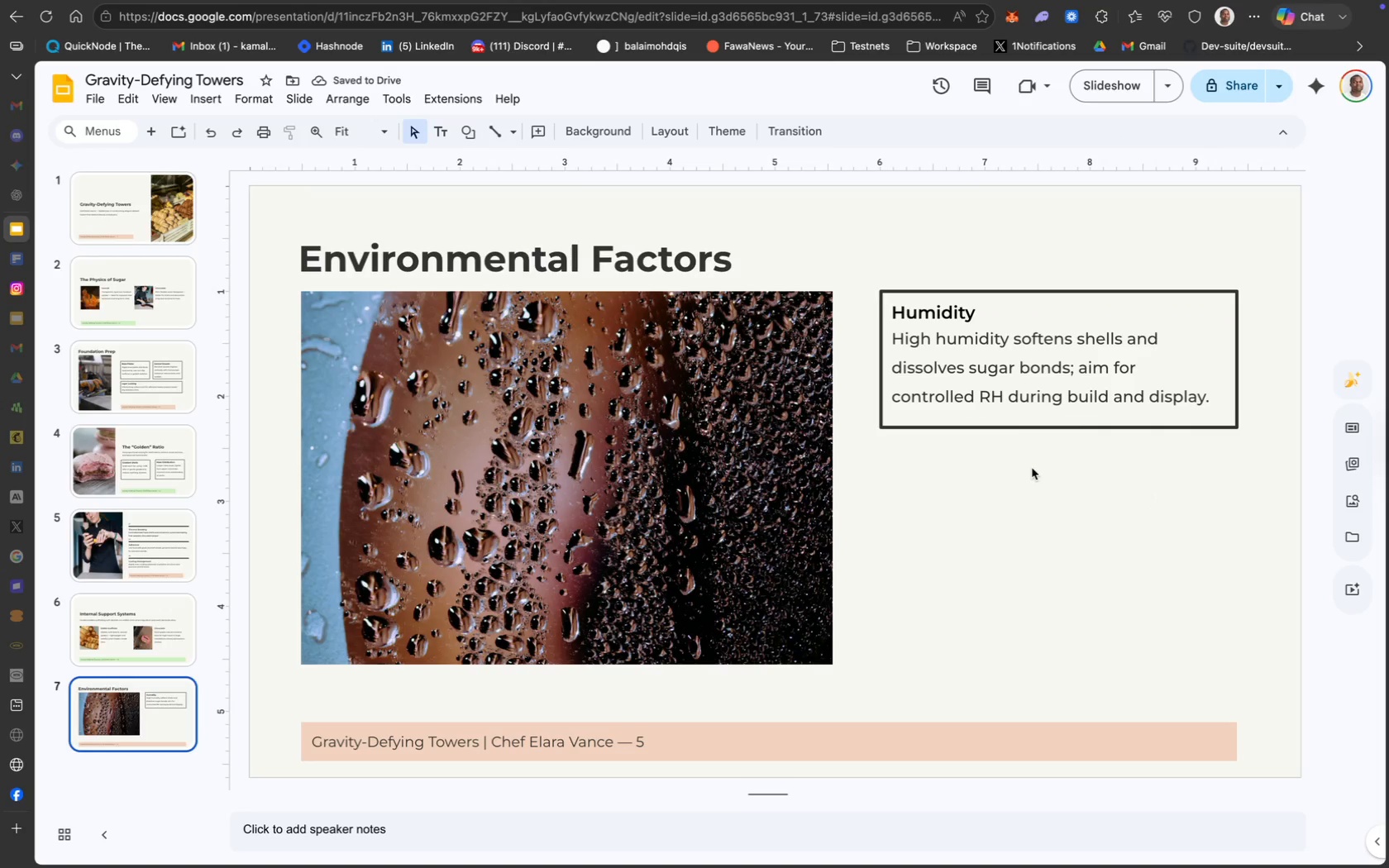 
hold_key(key=ShiftLeft, duration=1.65)
left_click([938, 309])
 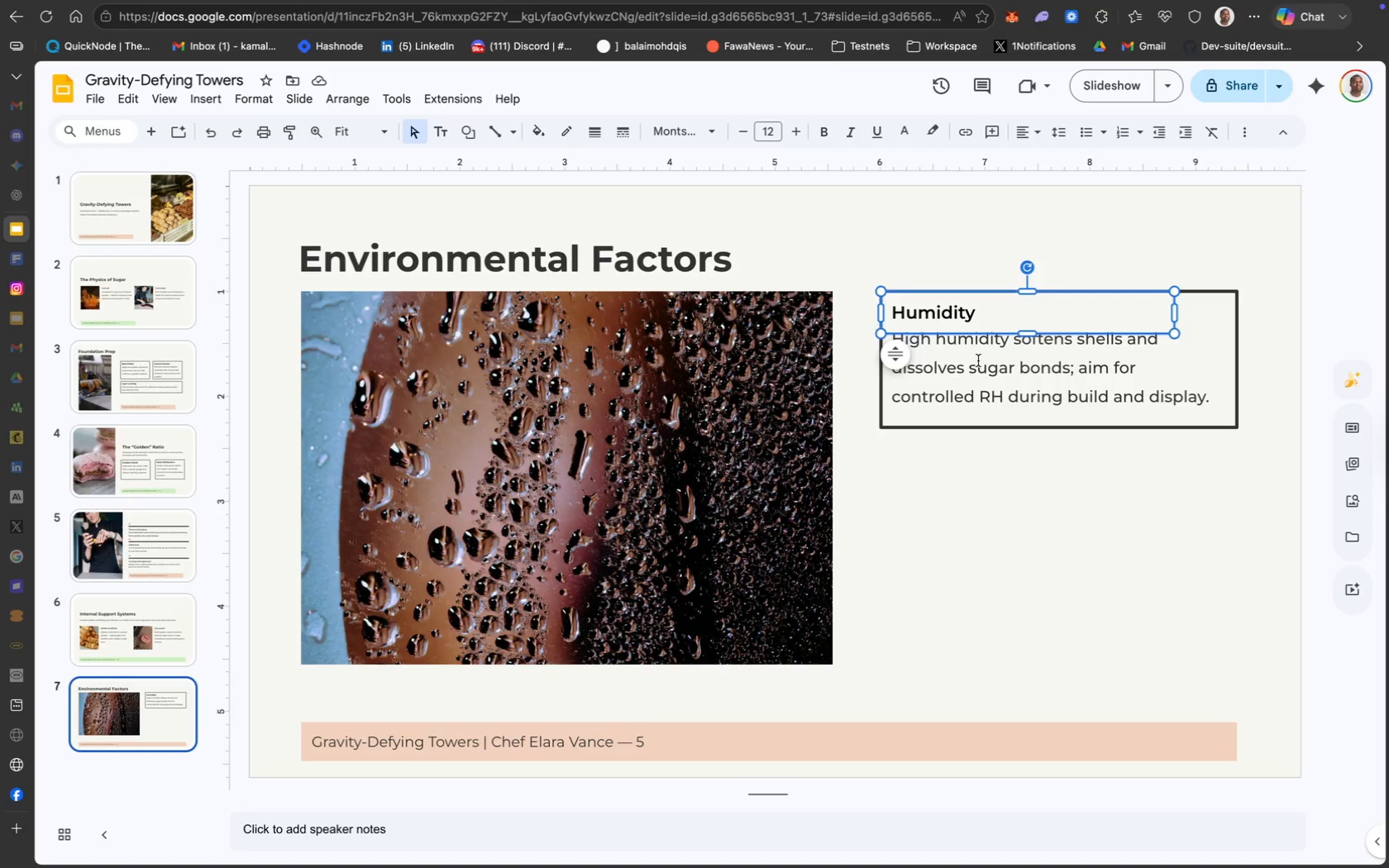 
left_click([979, 372])
 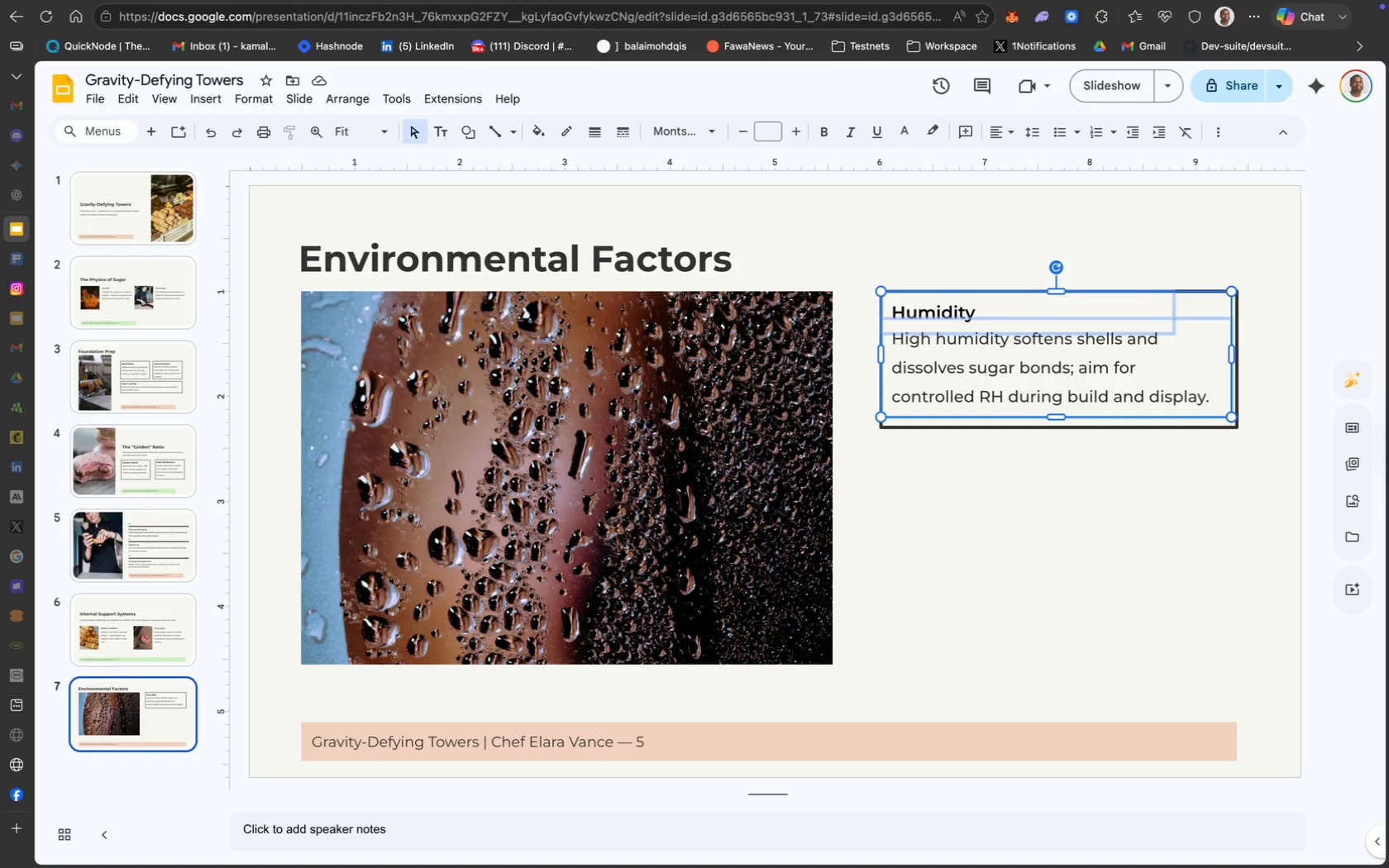 
key(ArrowRight)
 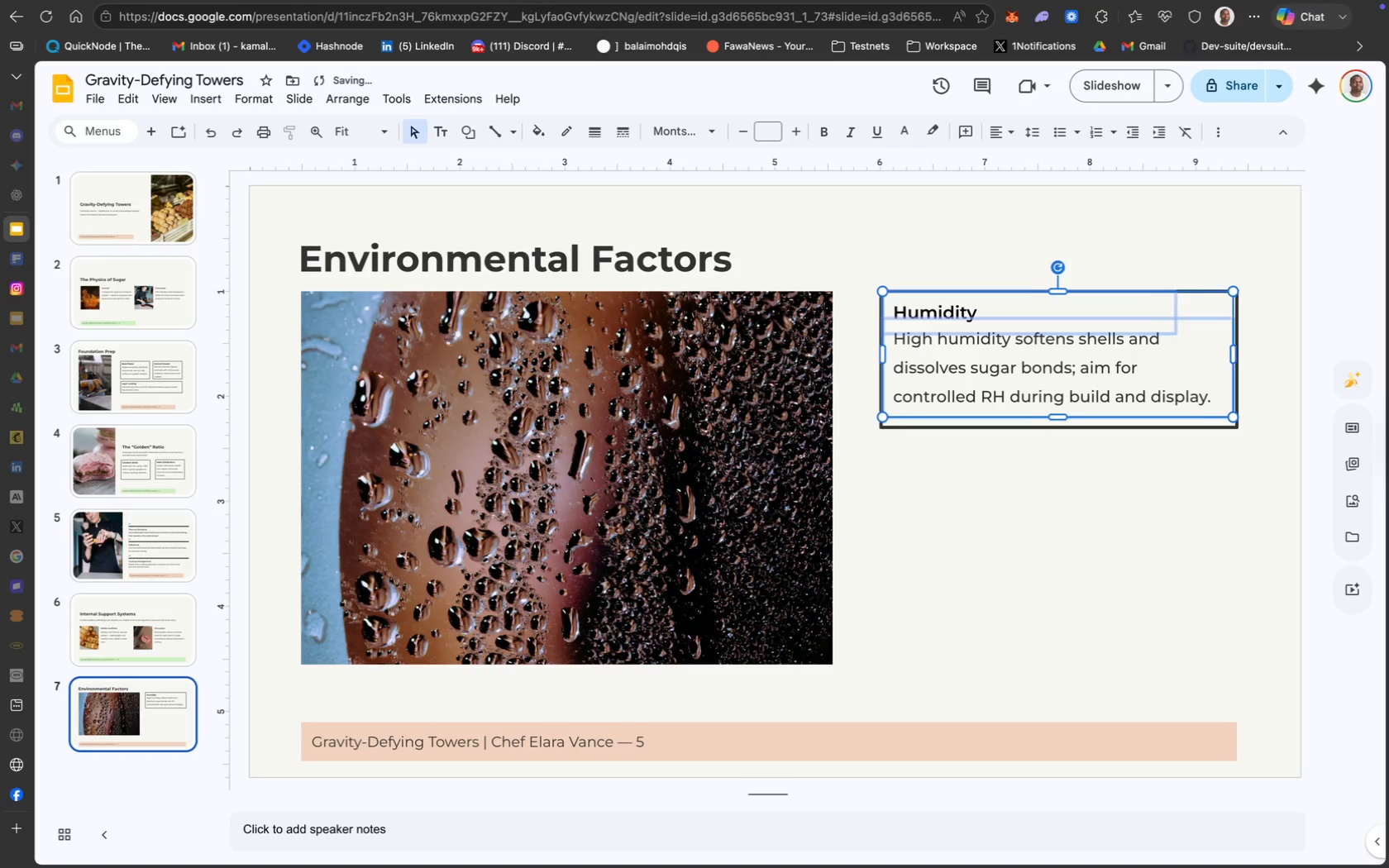 
key(ArrowRight)
 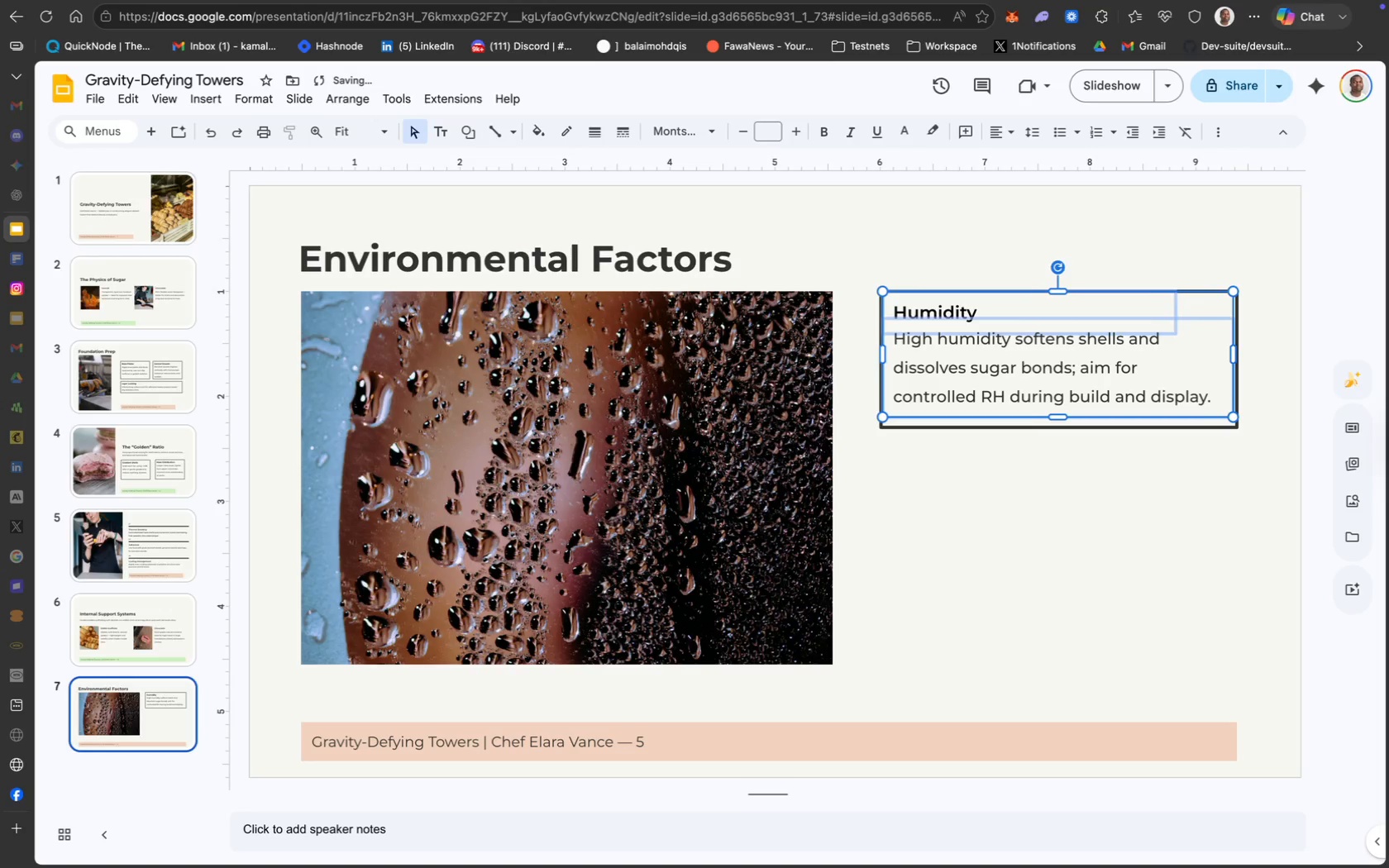 
key(ArrowRight)
 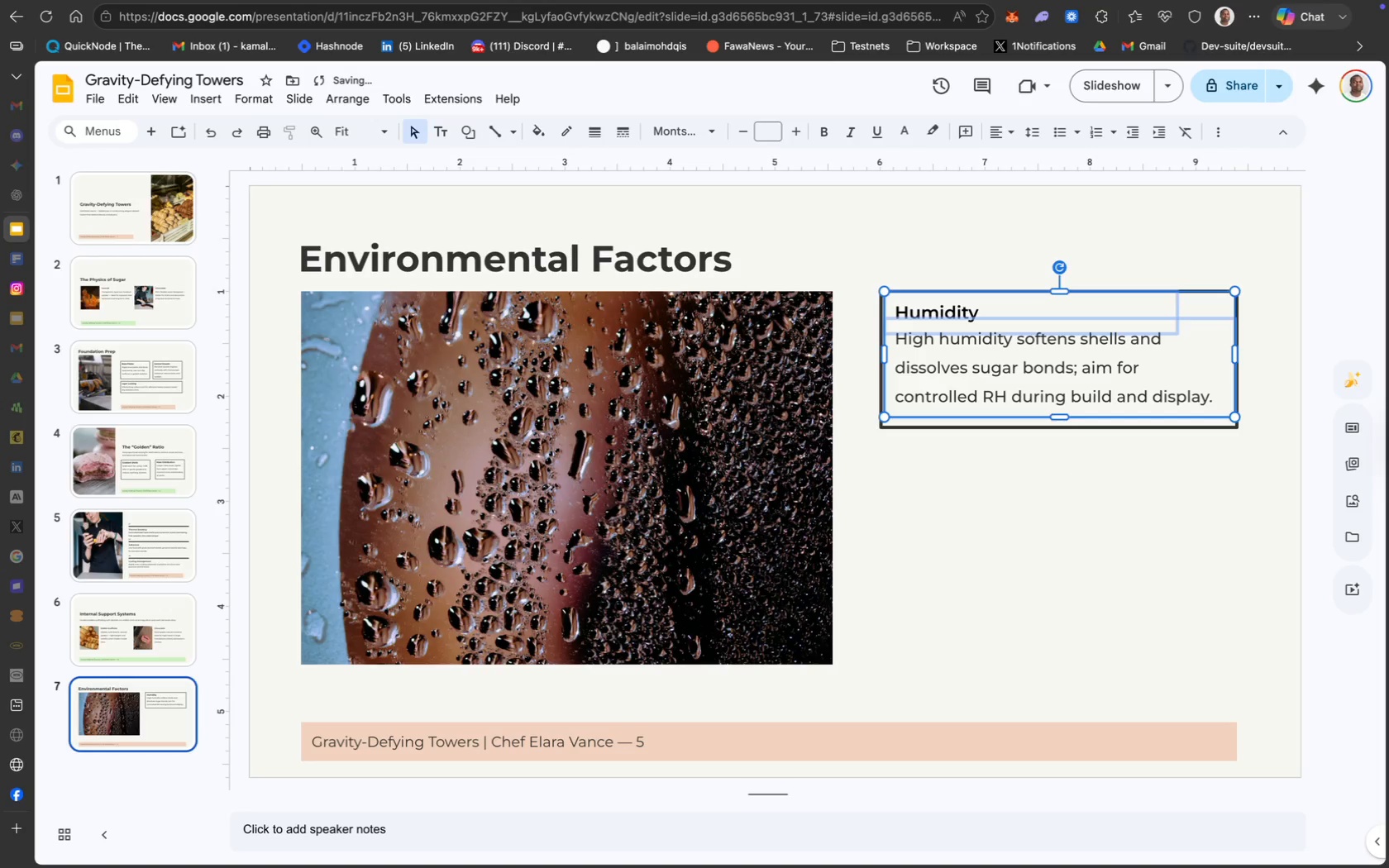 
key(ArrowRight)
 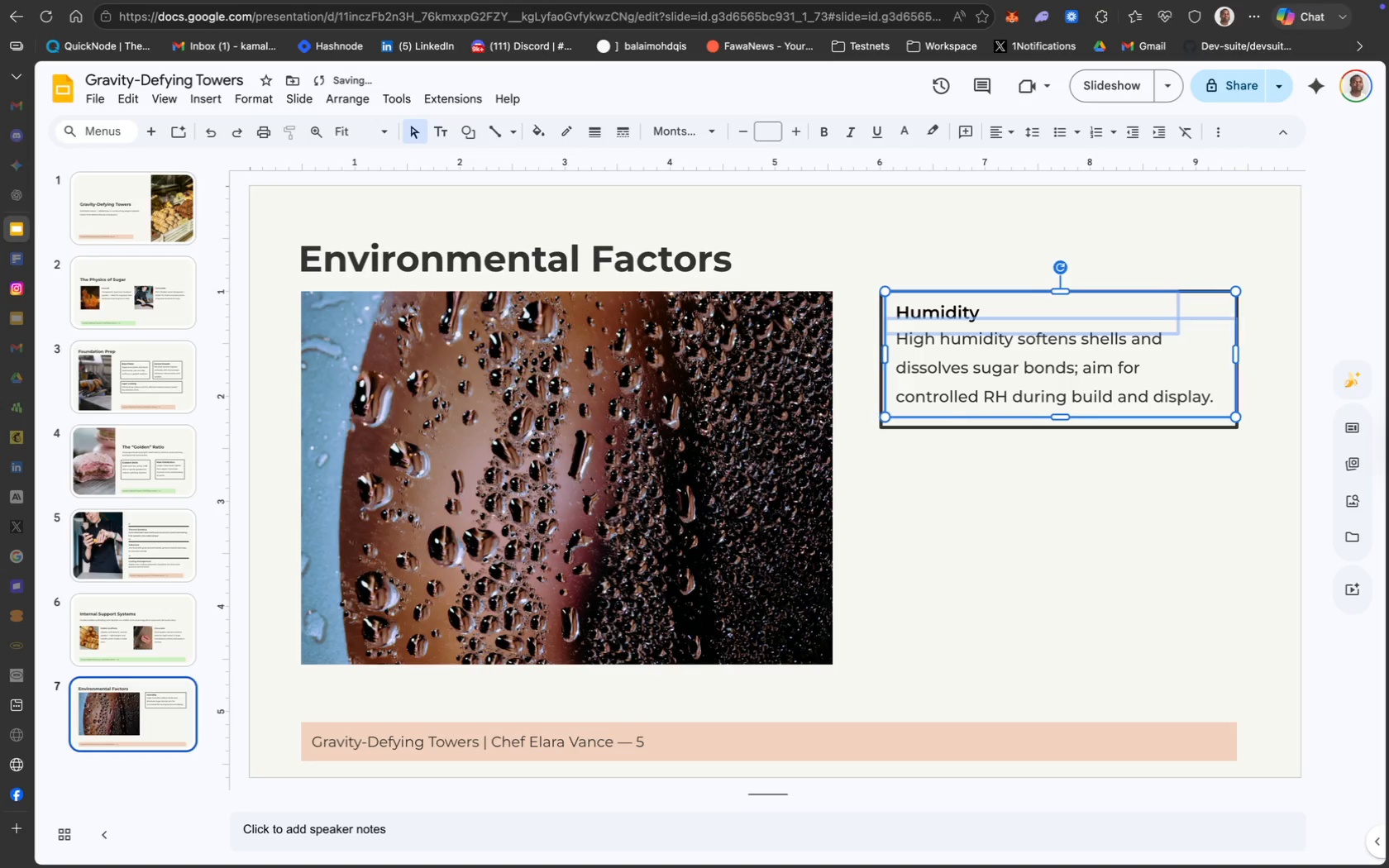 
key(ArrowRight)
 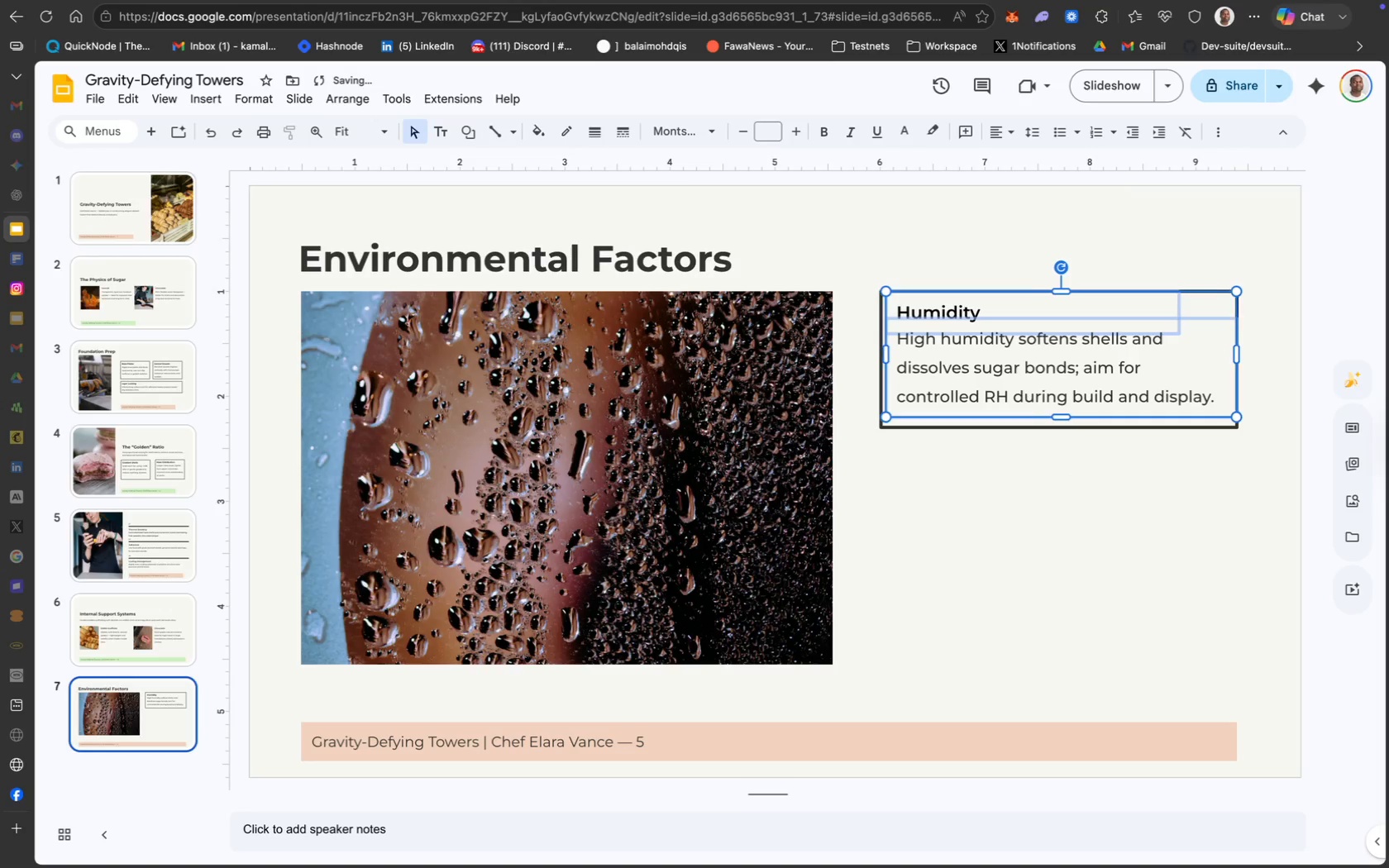 
key(ArrowRight)
 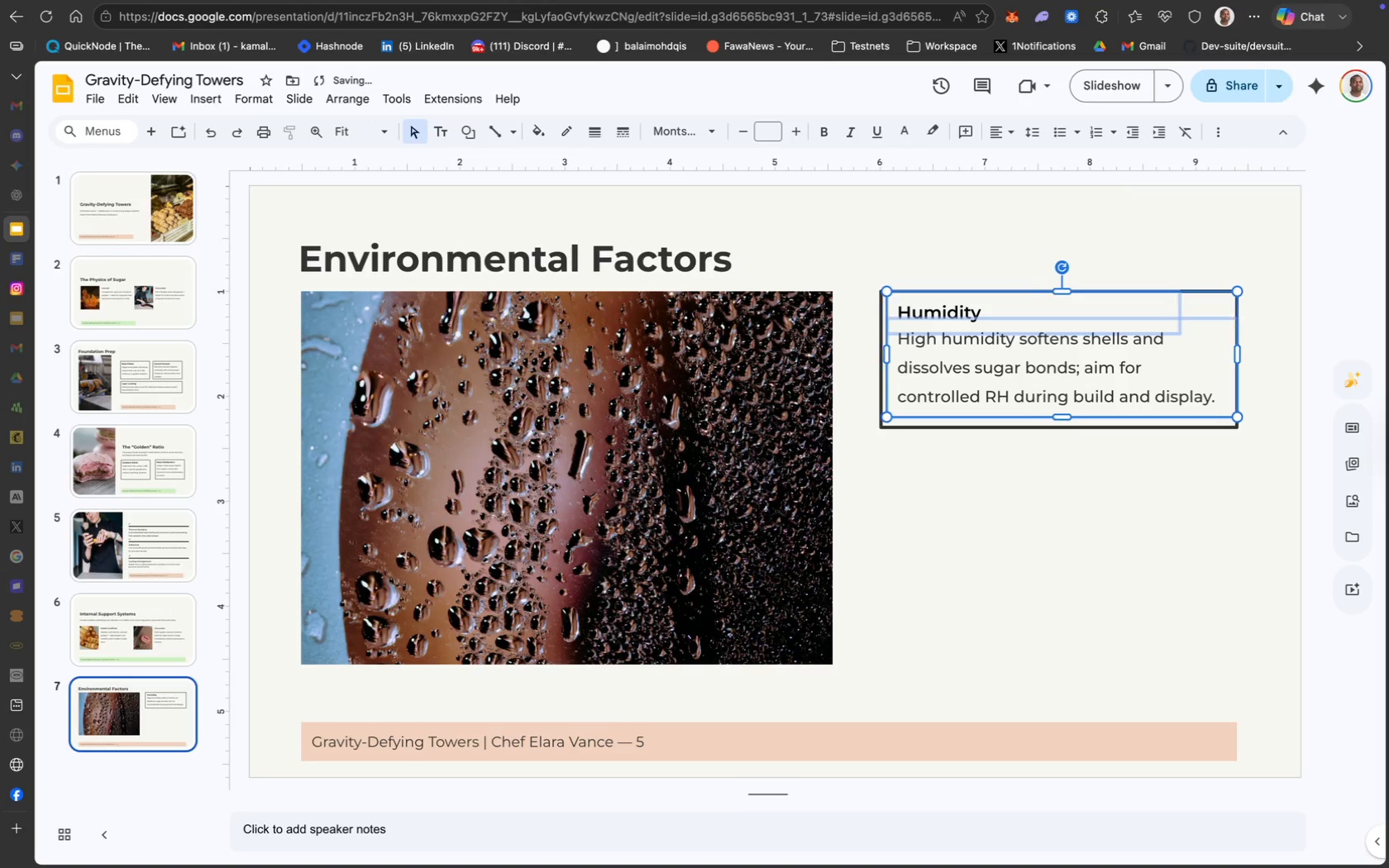 
key(ArrowRight)
 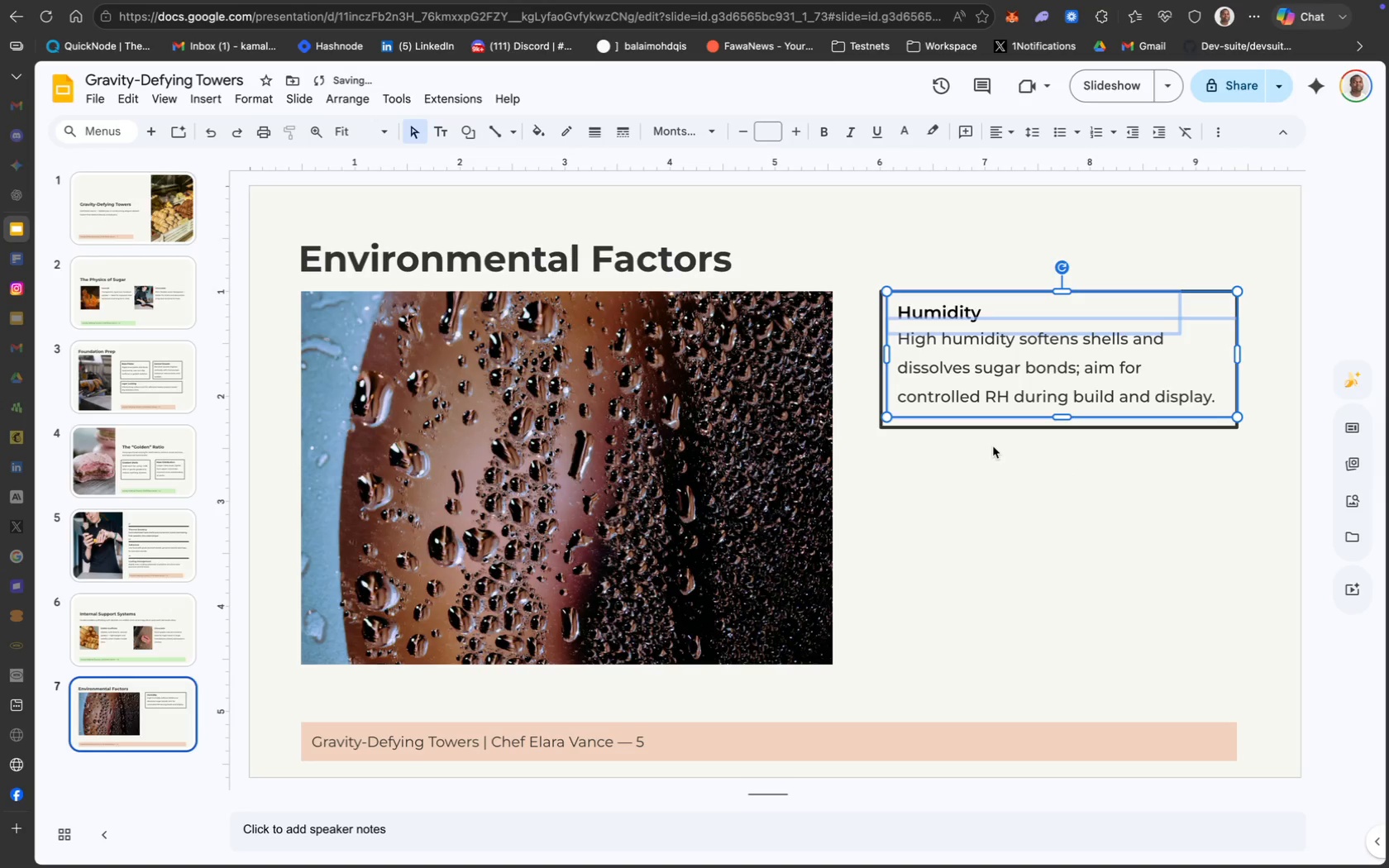 
key(ArrowDown)
 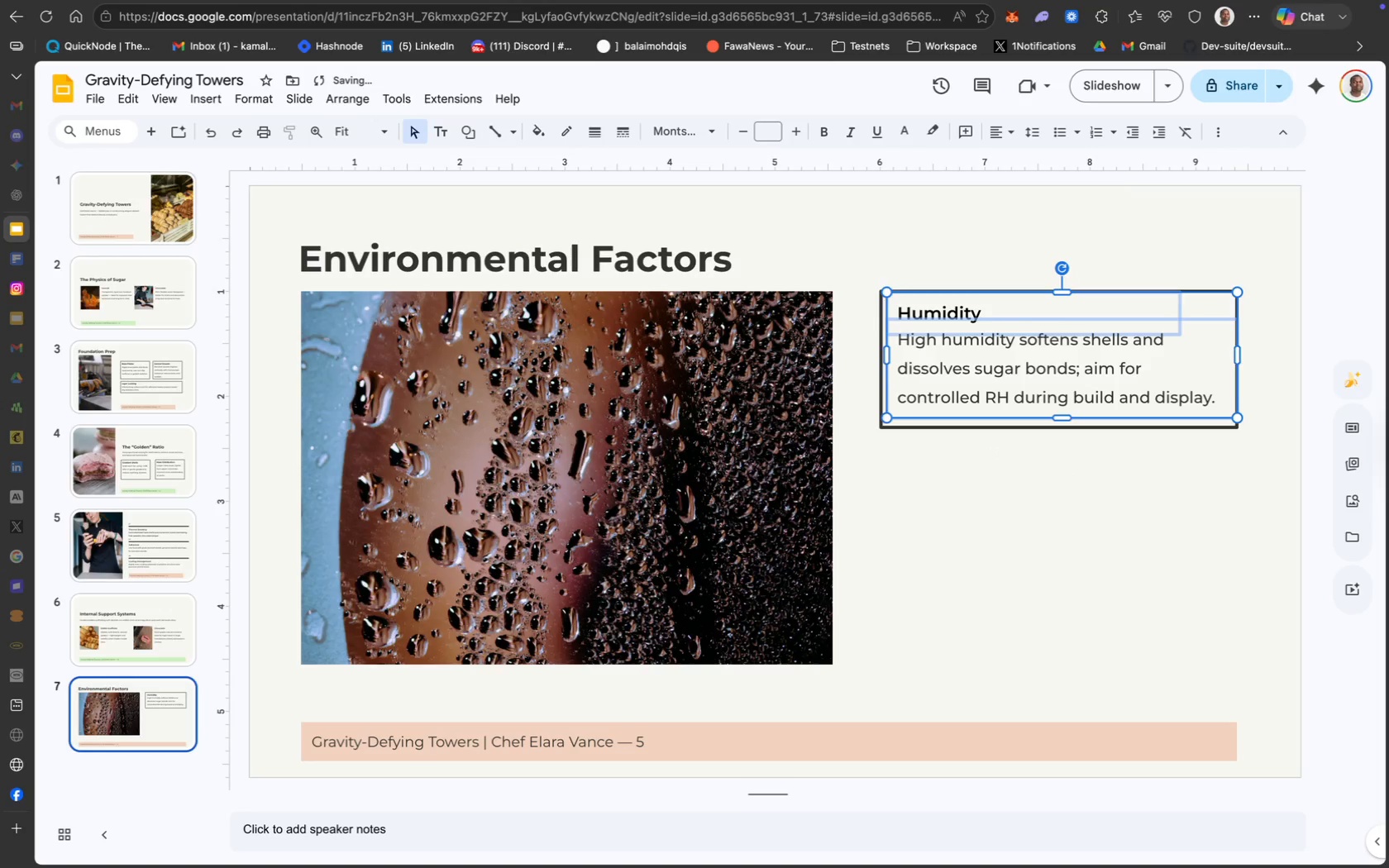 
key(ArrowDown)
 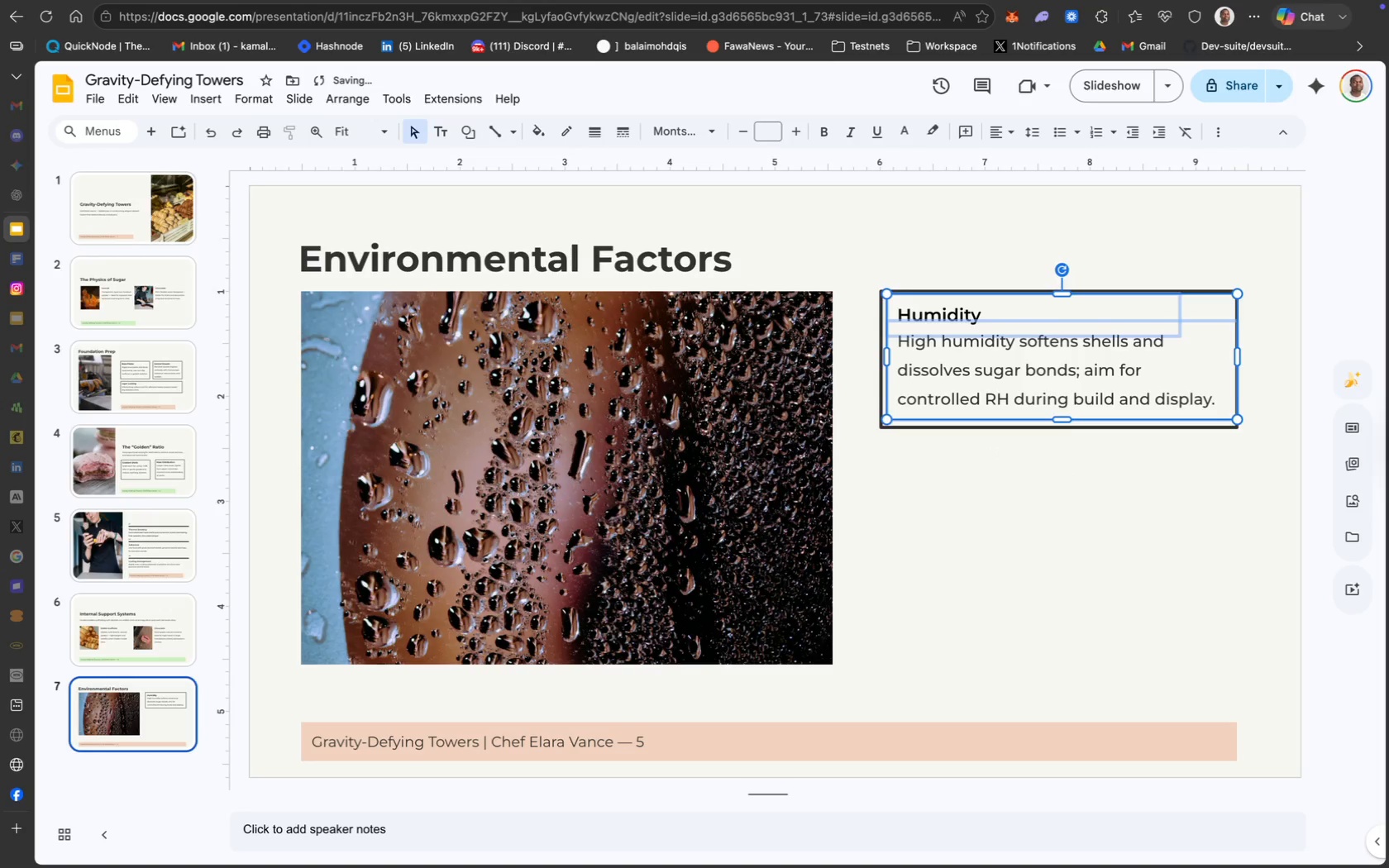 
key(ArrowDown)
 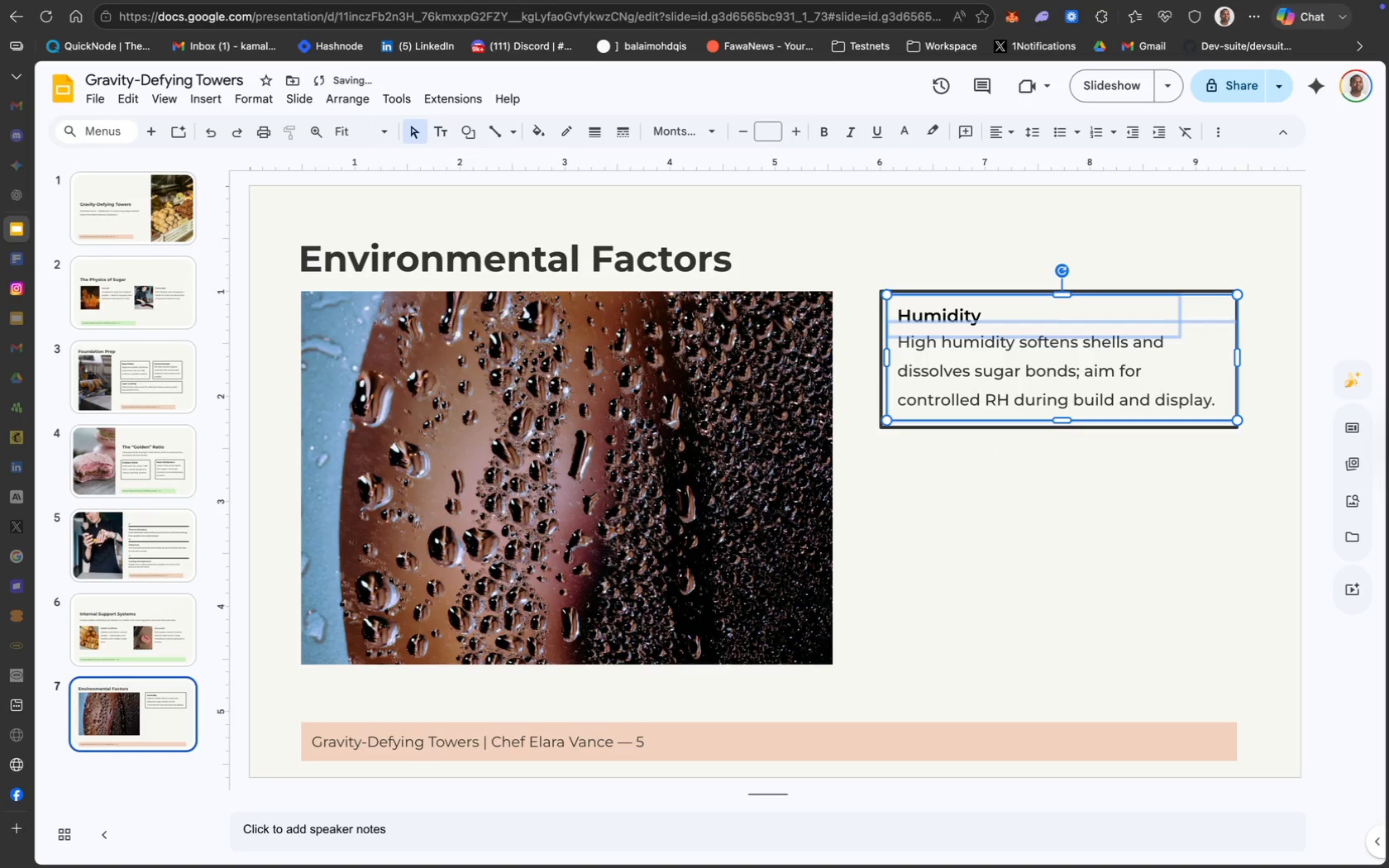 
key(ArrowDown)
 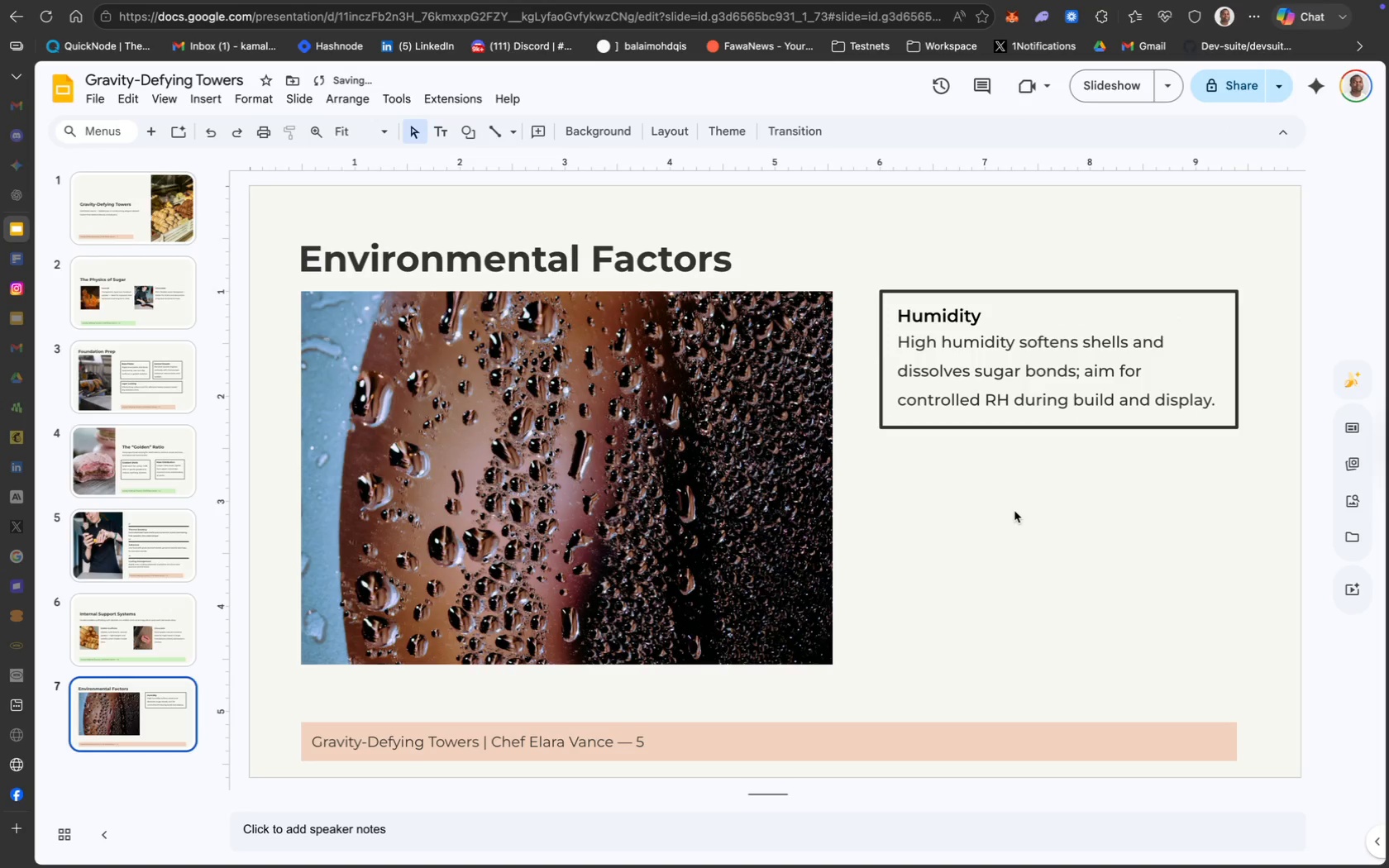 
hold_key(key=ShiftLeft, duration=5.31)
left_click([881, 368])
 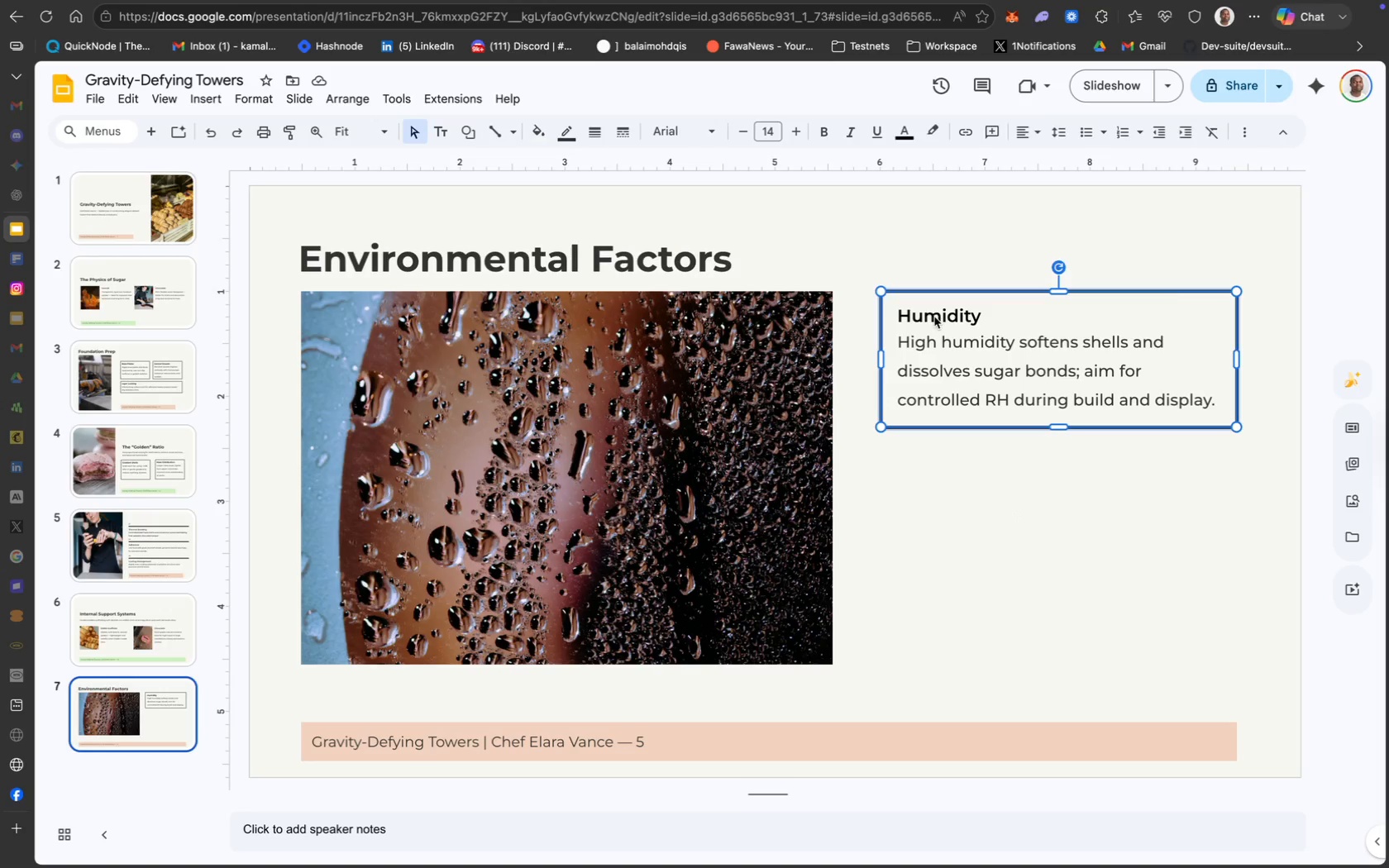 
left_click([935, 311])
 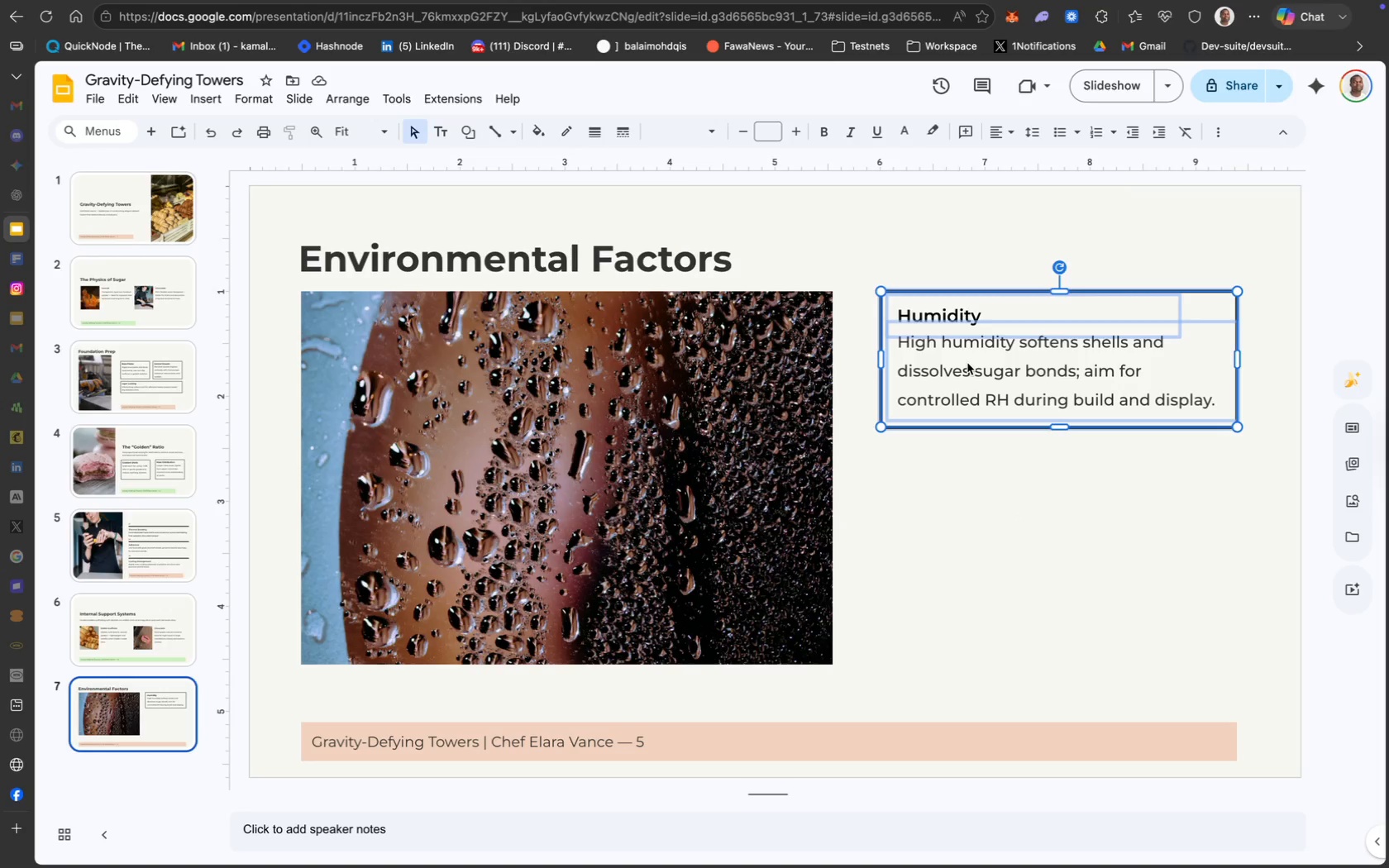 
hold_key(key=CommandLeft, duration=0.63)
 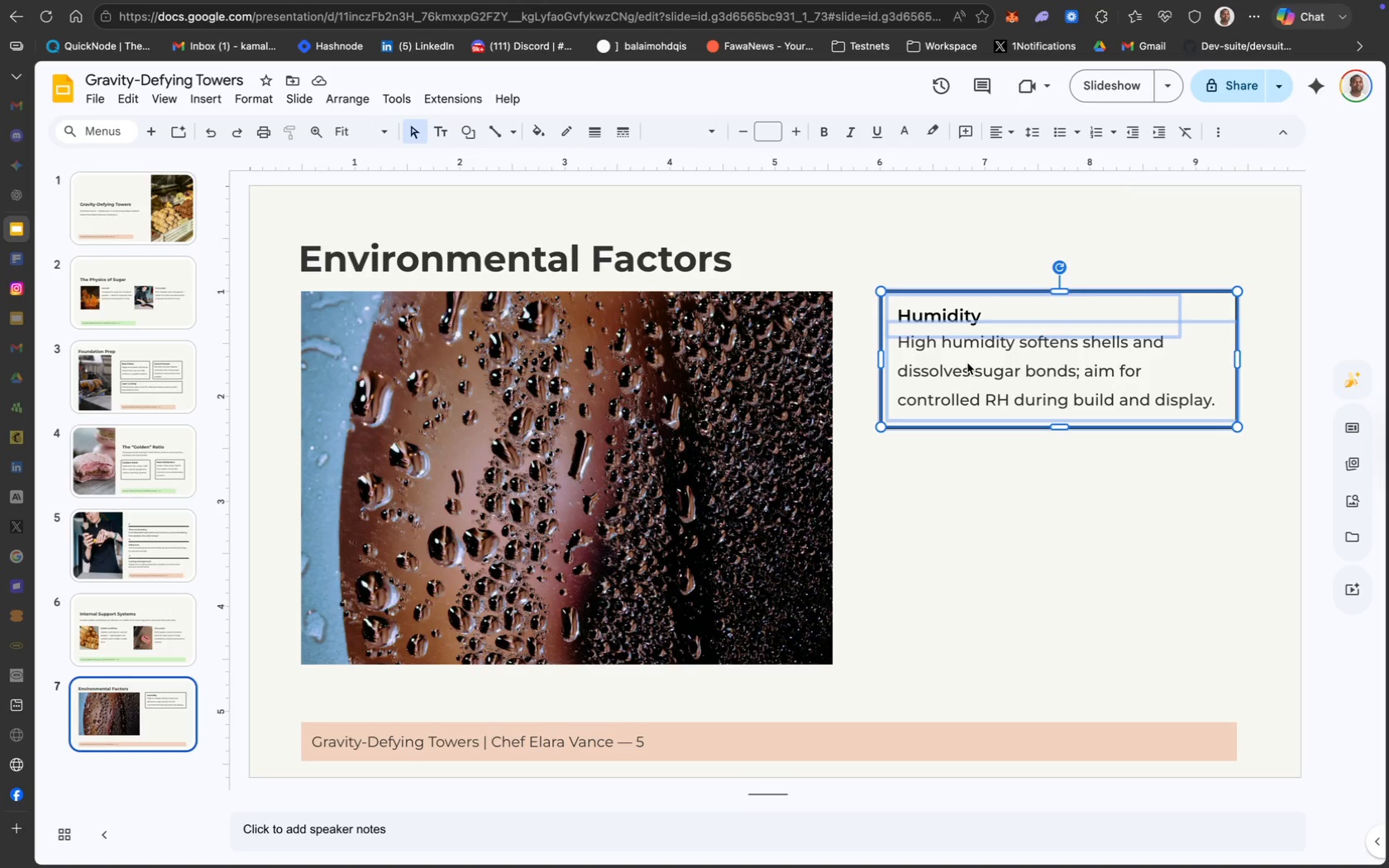 
key(Meta+CommandLeft)
 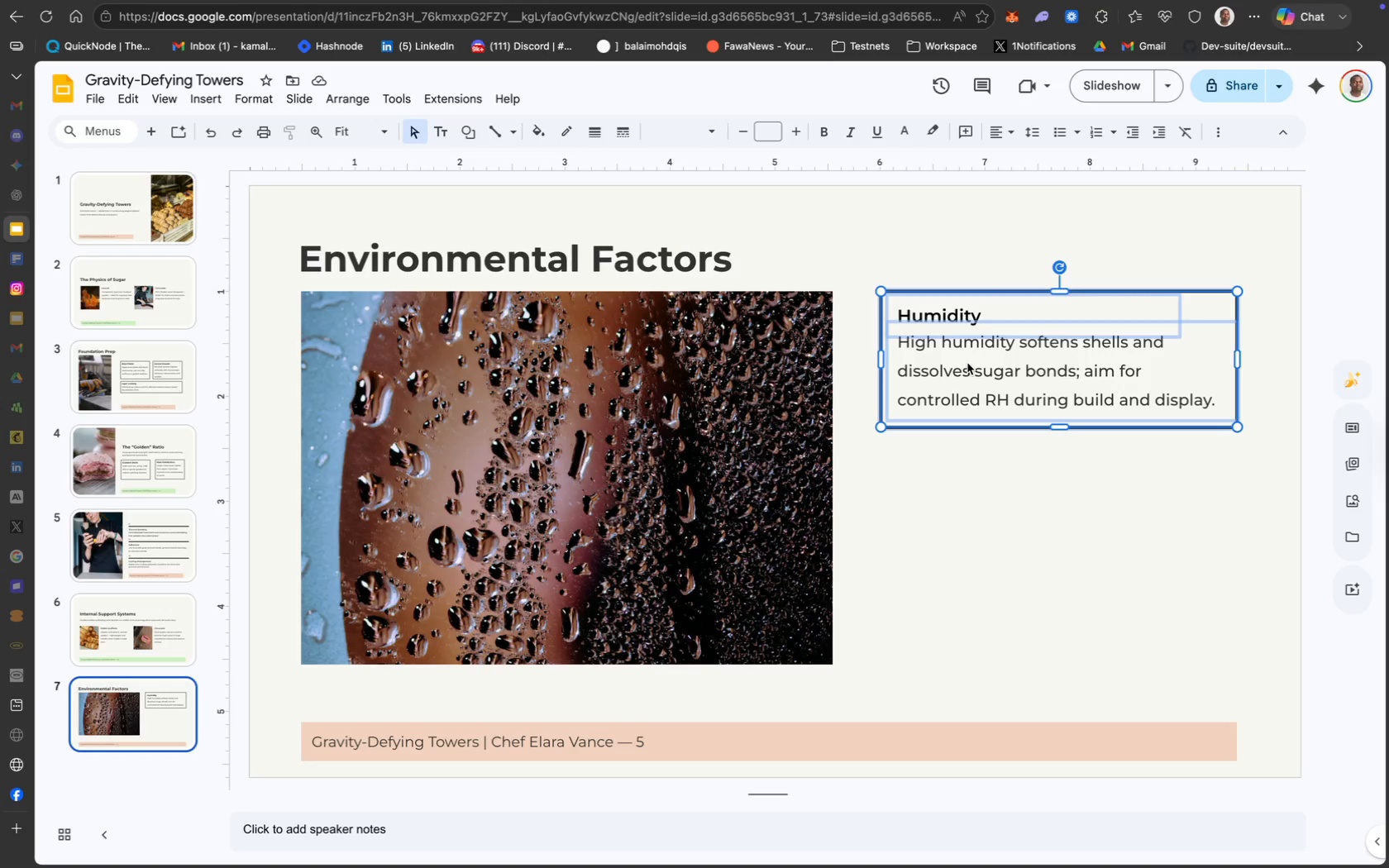 
key(Meta+D)
 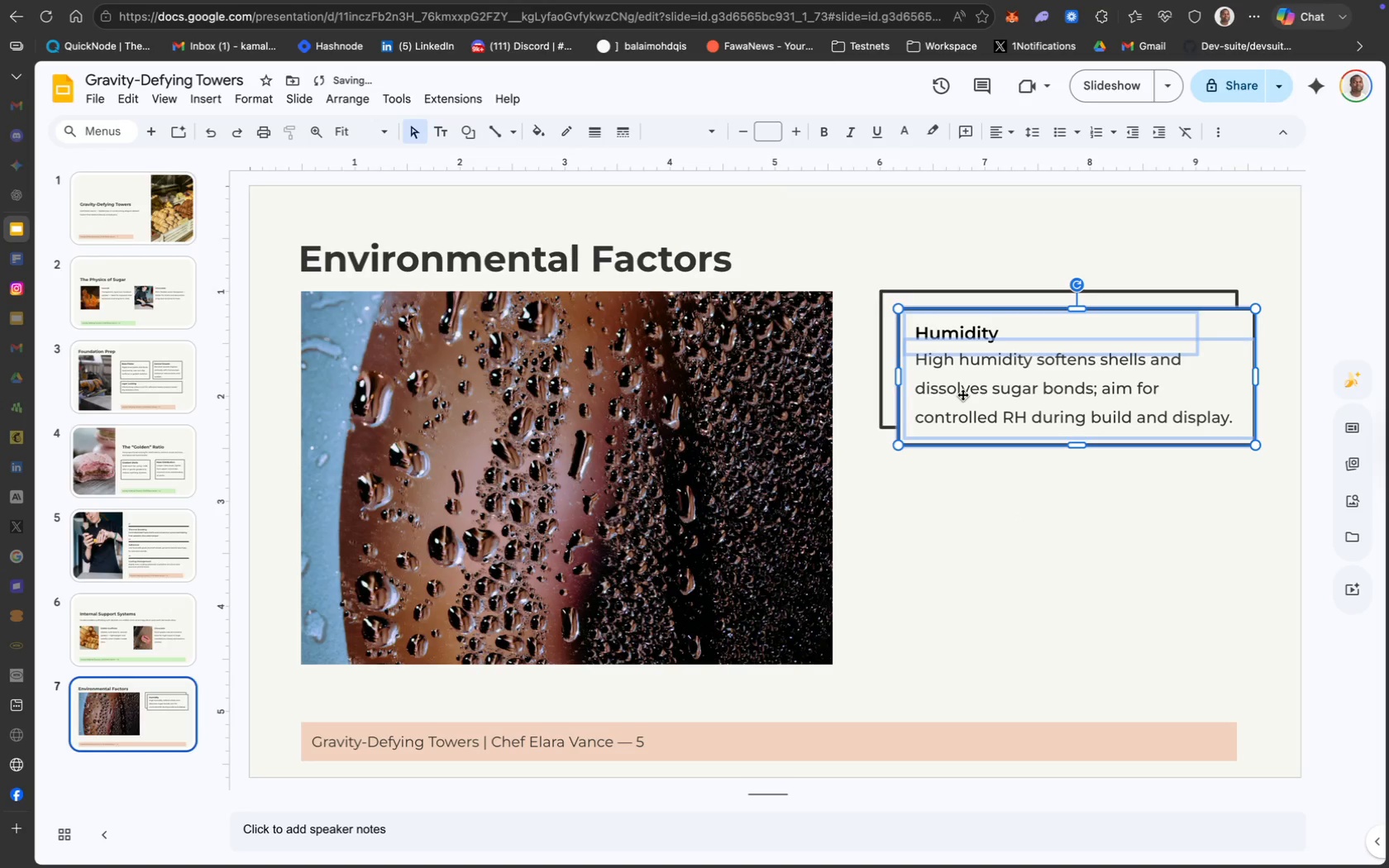 
left_click_drag(start_coordinate=[962, 394], to_coordinate=[943, 522])
 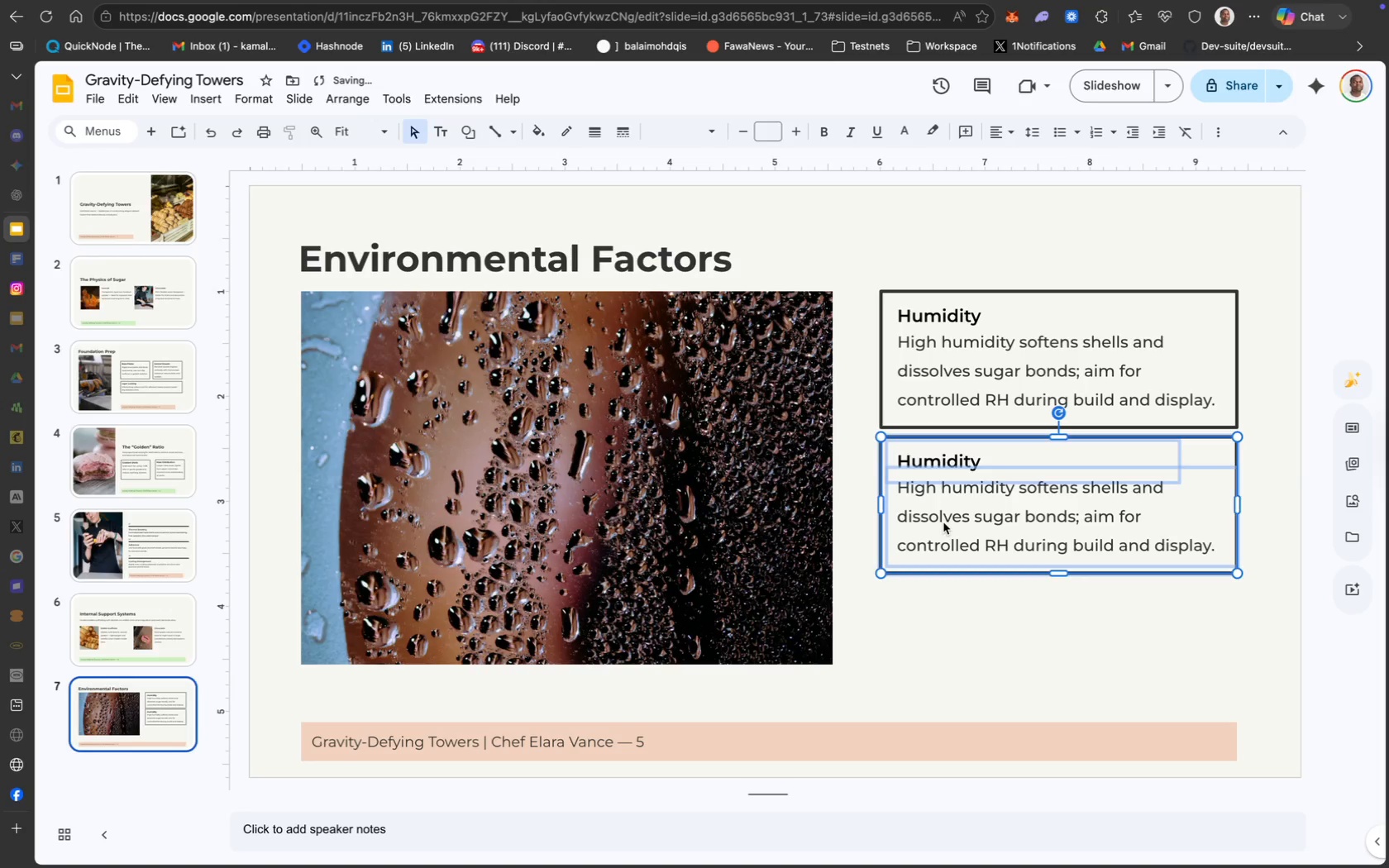 
key(Meta+D)
 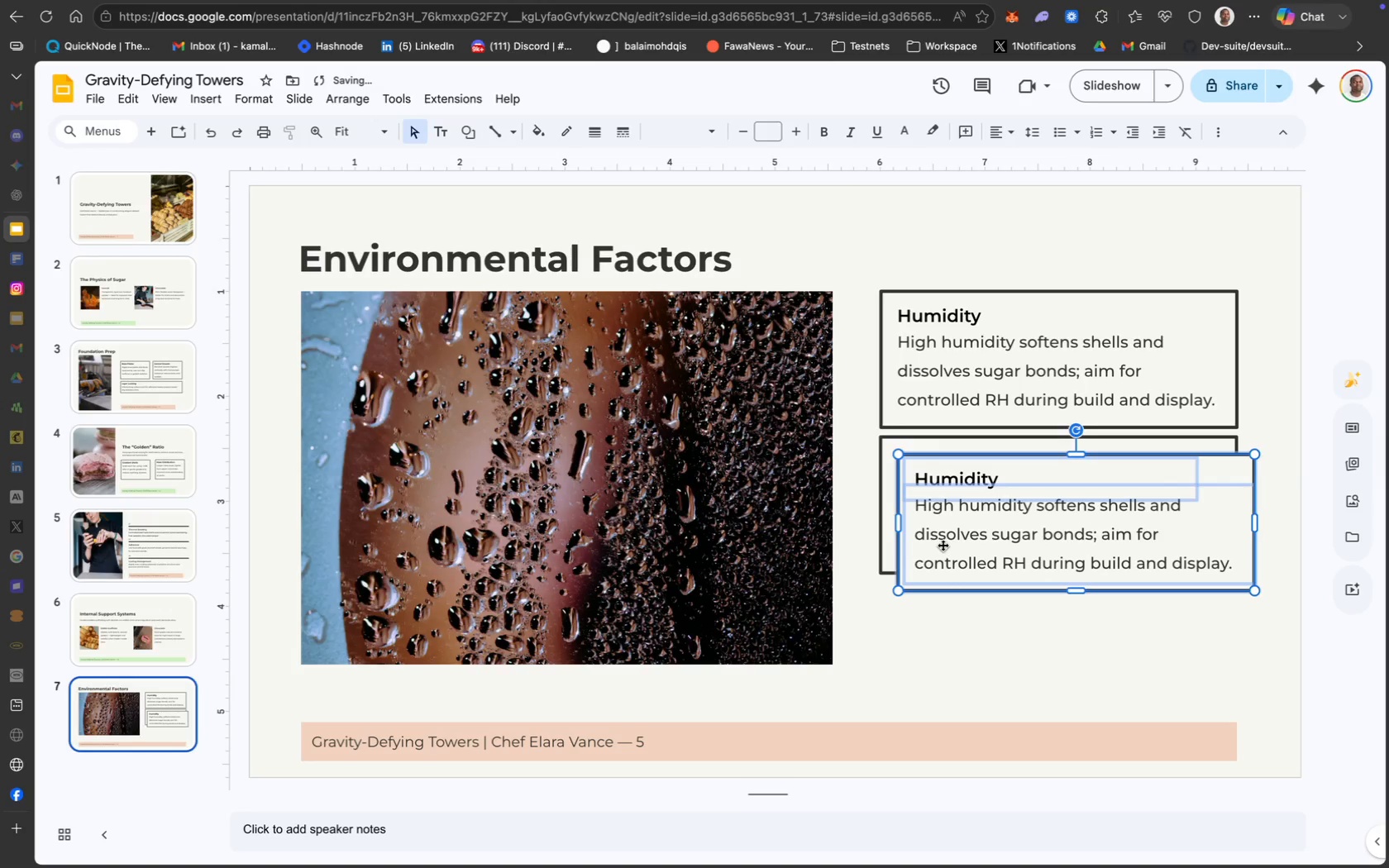 
left_click_drag(start_coordinate=[943, 545], to_coordinate=[924, 671])
 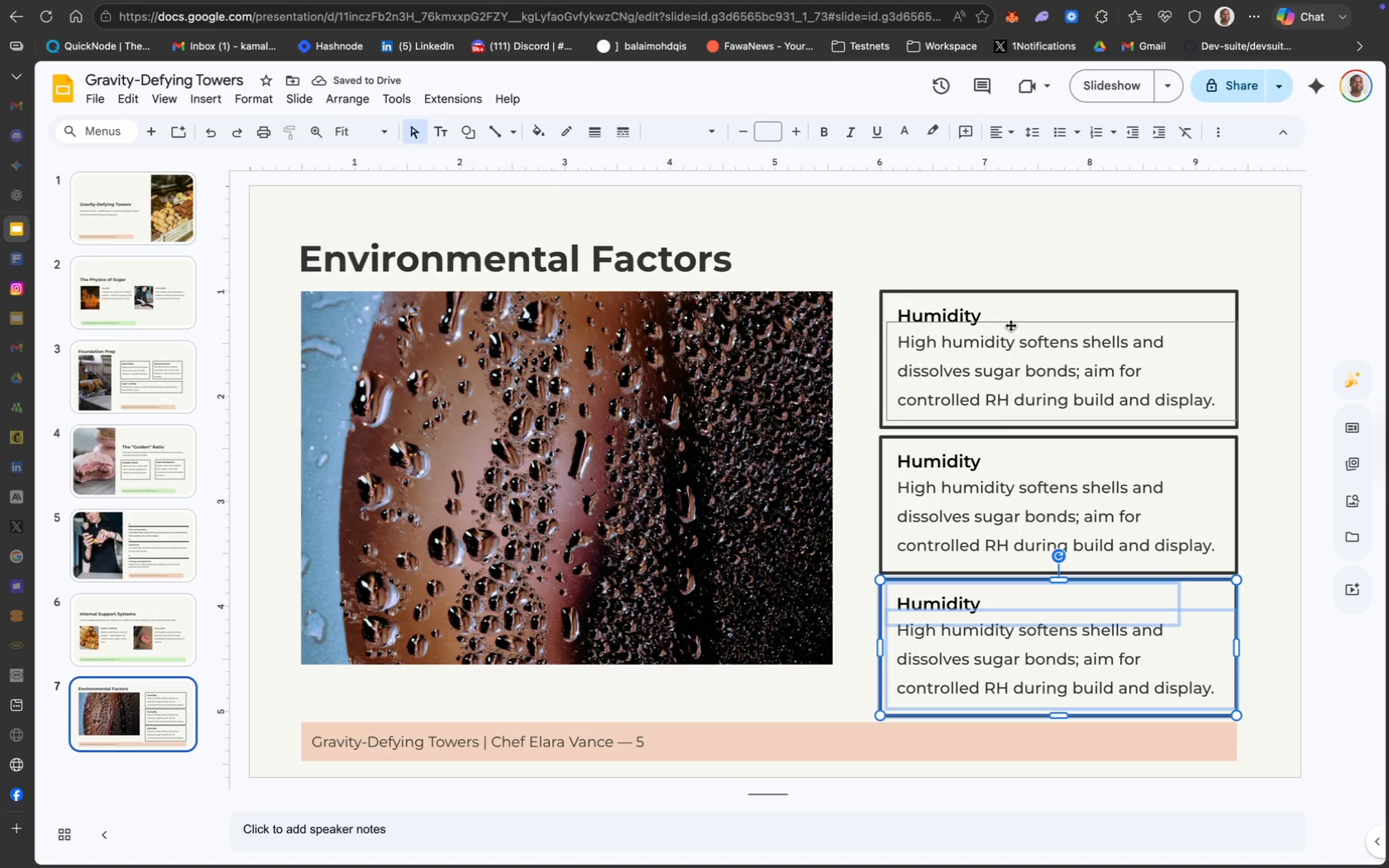 
left_click([1000, 311])
 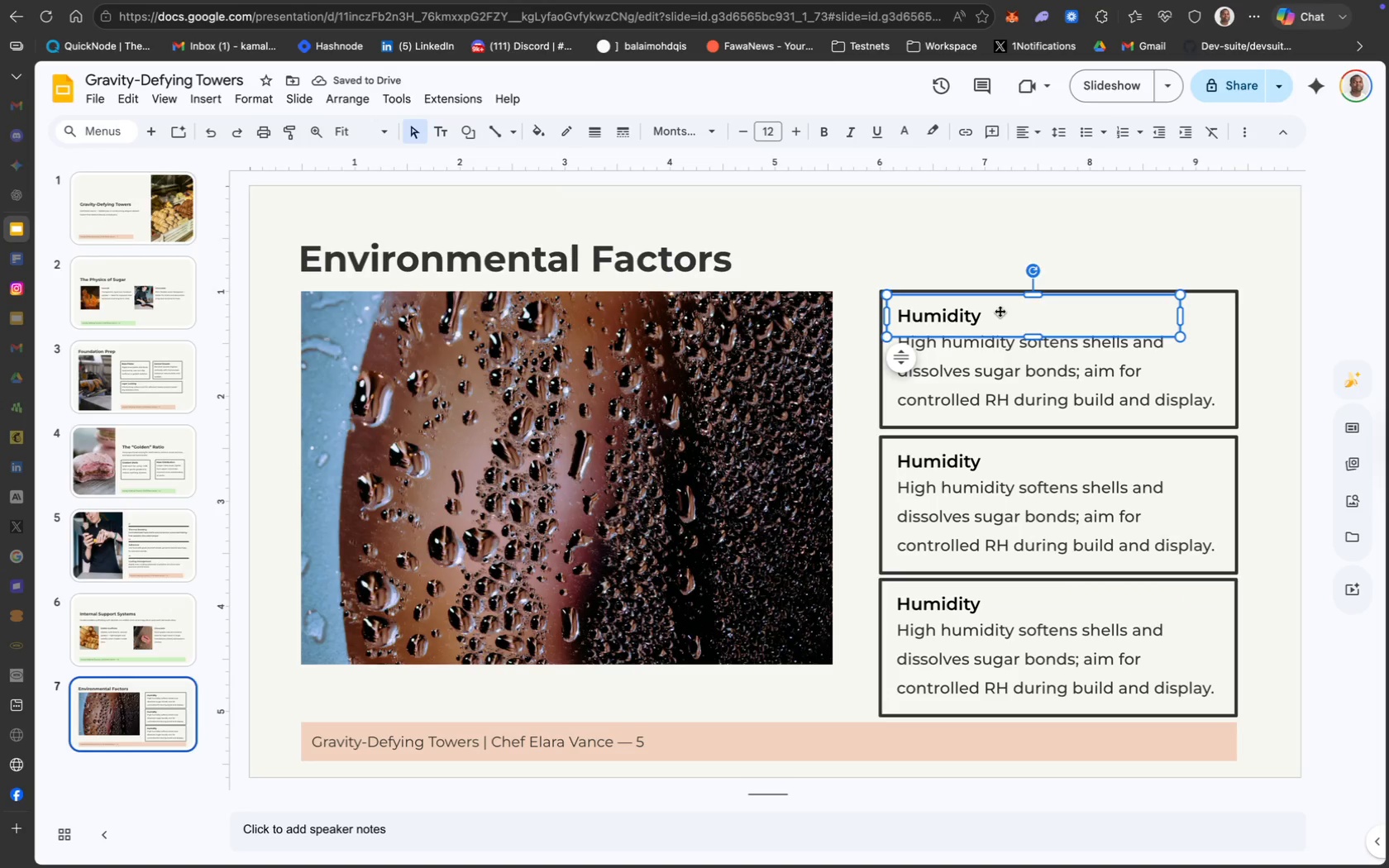 
hold_key(key=ShiftLeft, duration=20.39)
left_click([1215, 423])
 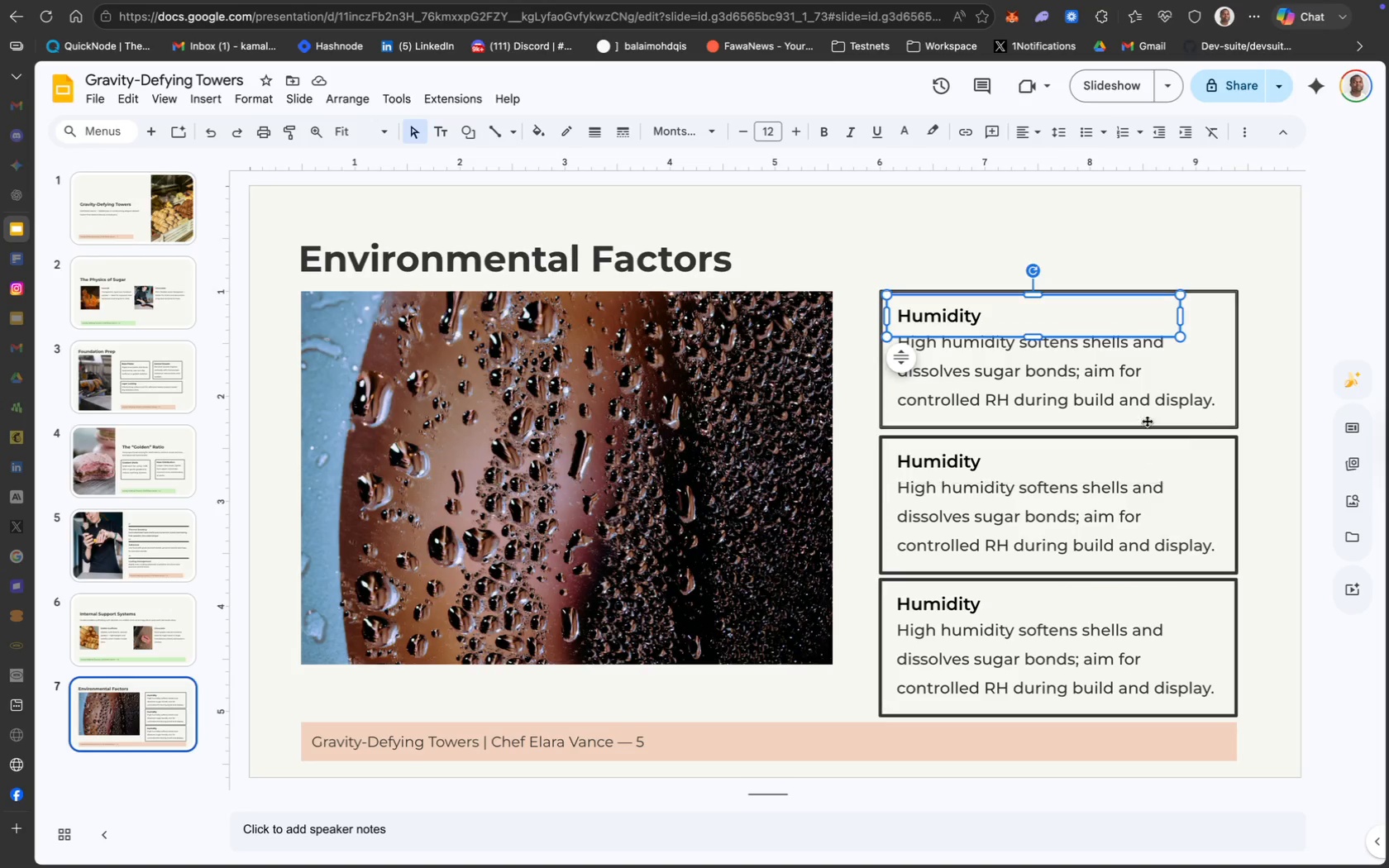 
left_click([1143, 379])
 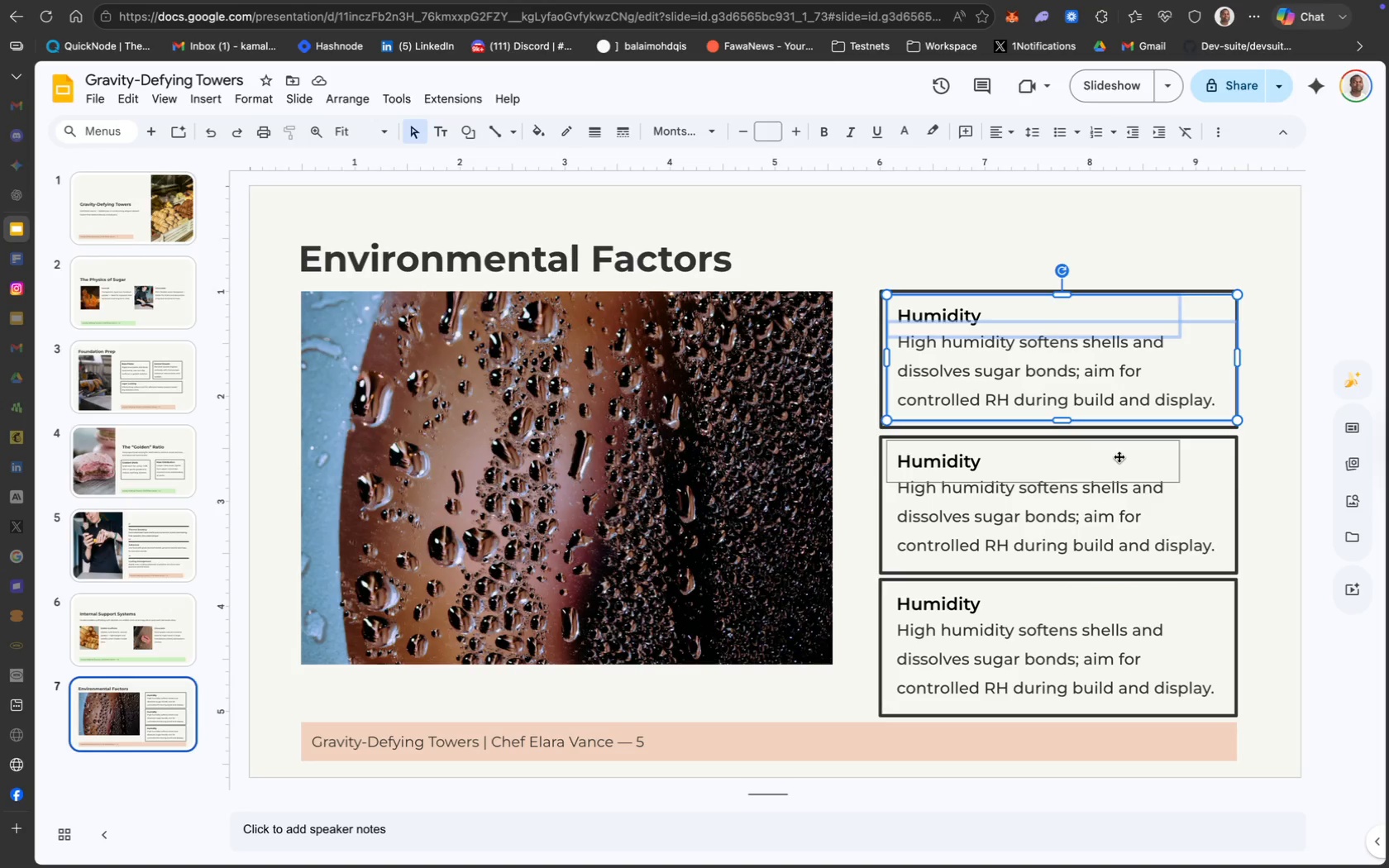 
left_click([1119, 456])
 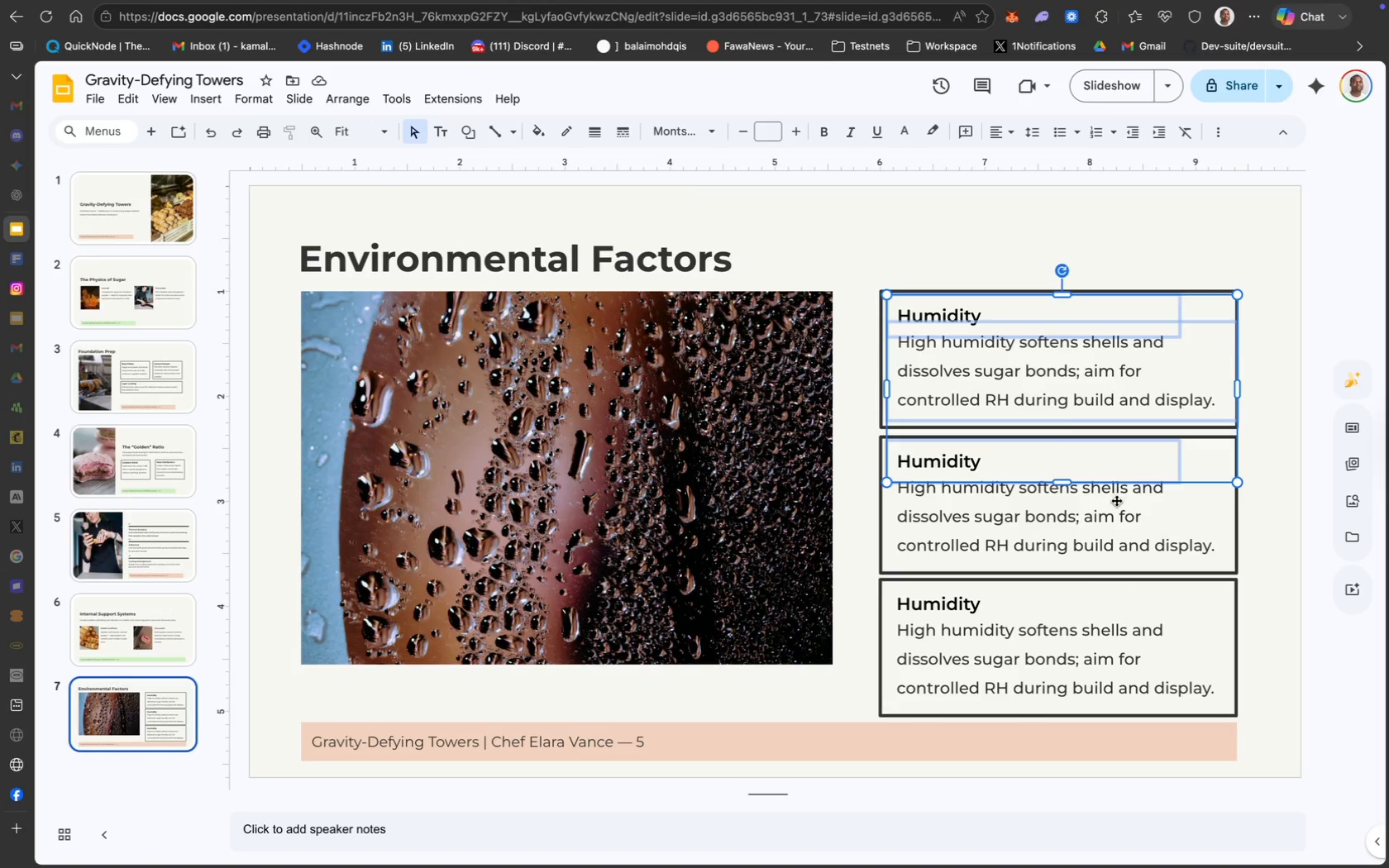 
left_click([1115, 506])
 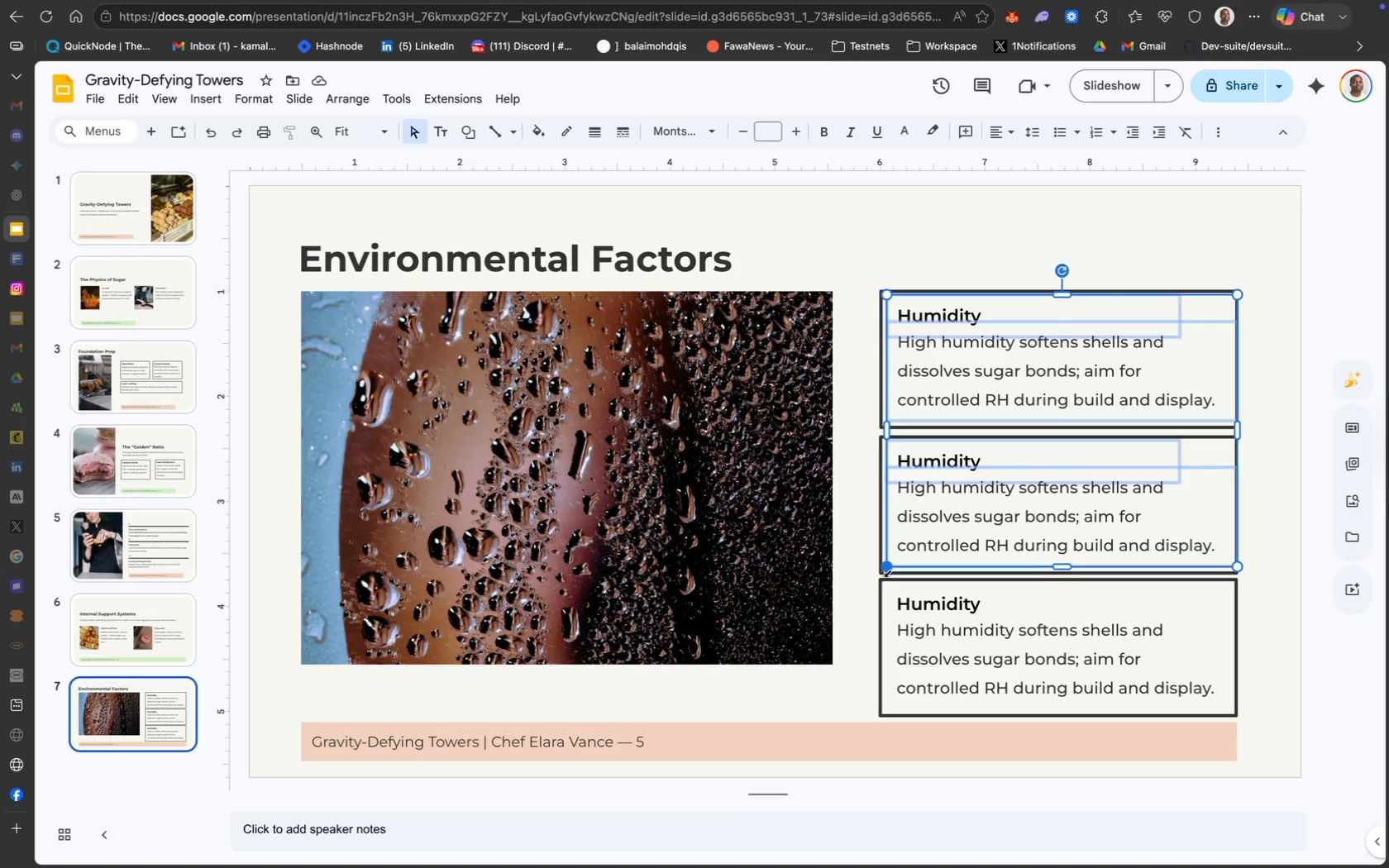 
left_click([903, 568])
 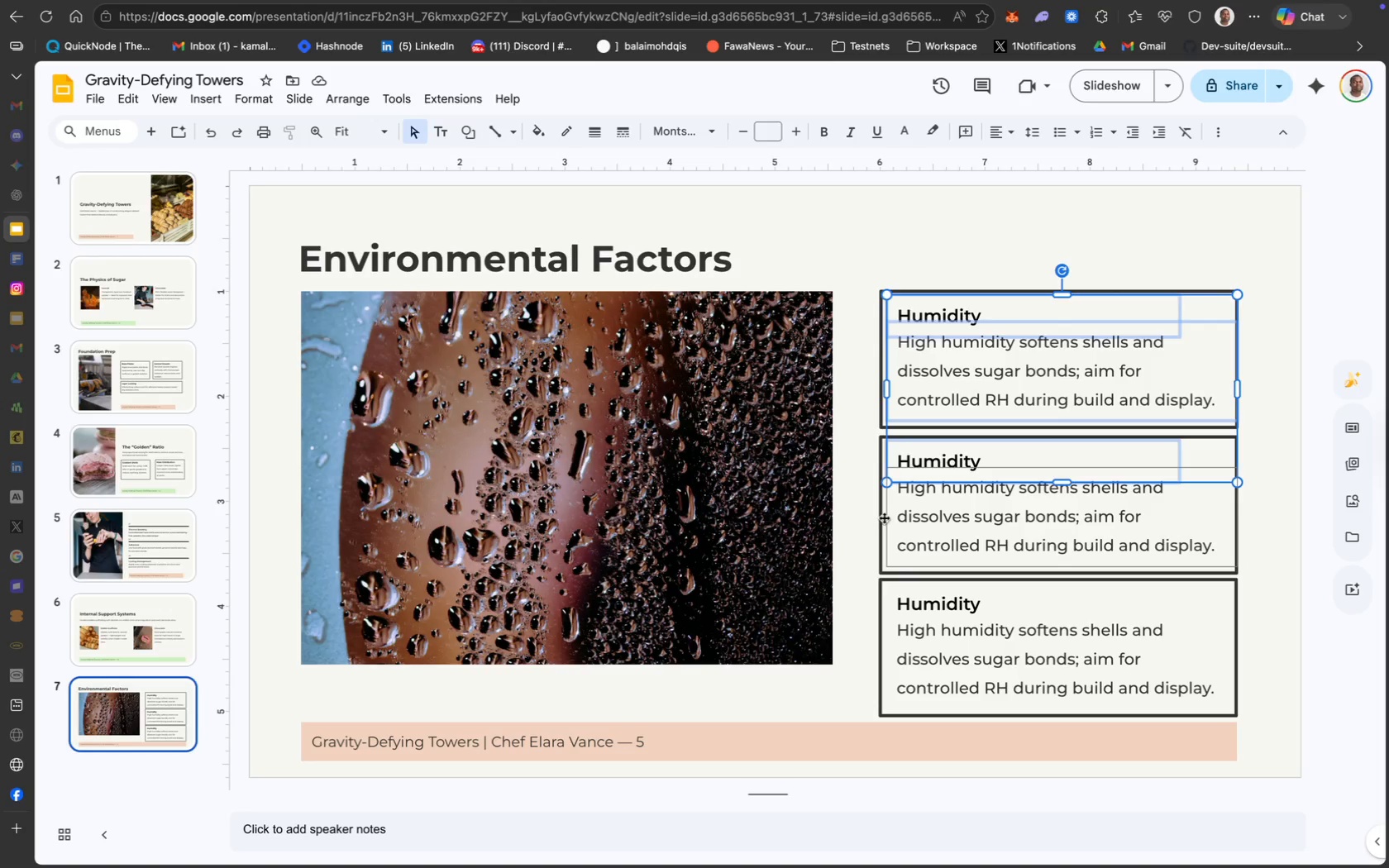 
left_click([881, 515])
 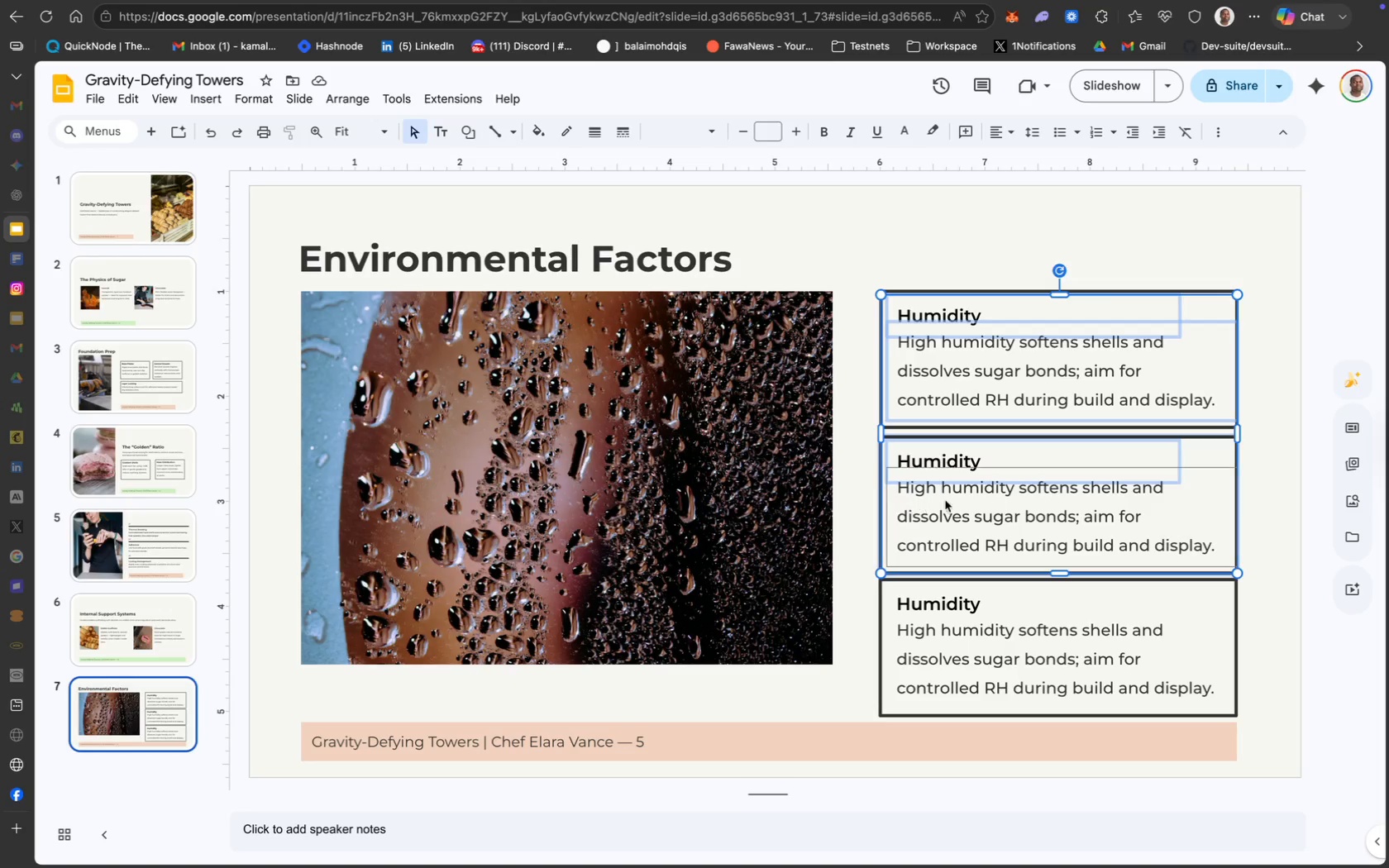 
left_click([959, 514])
 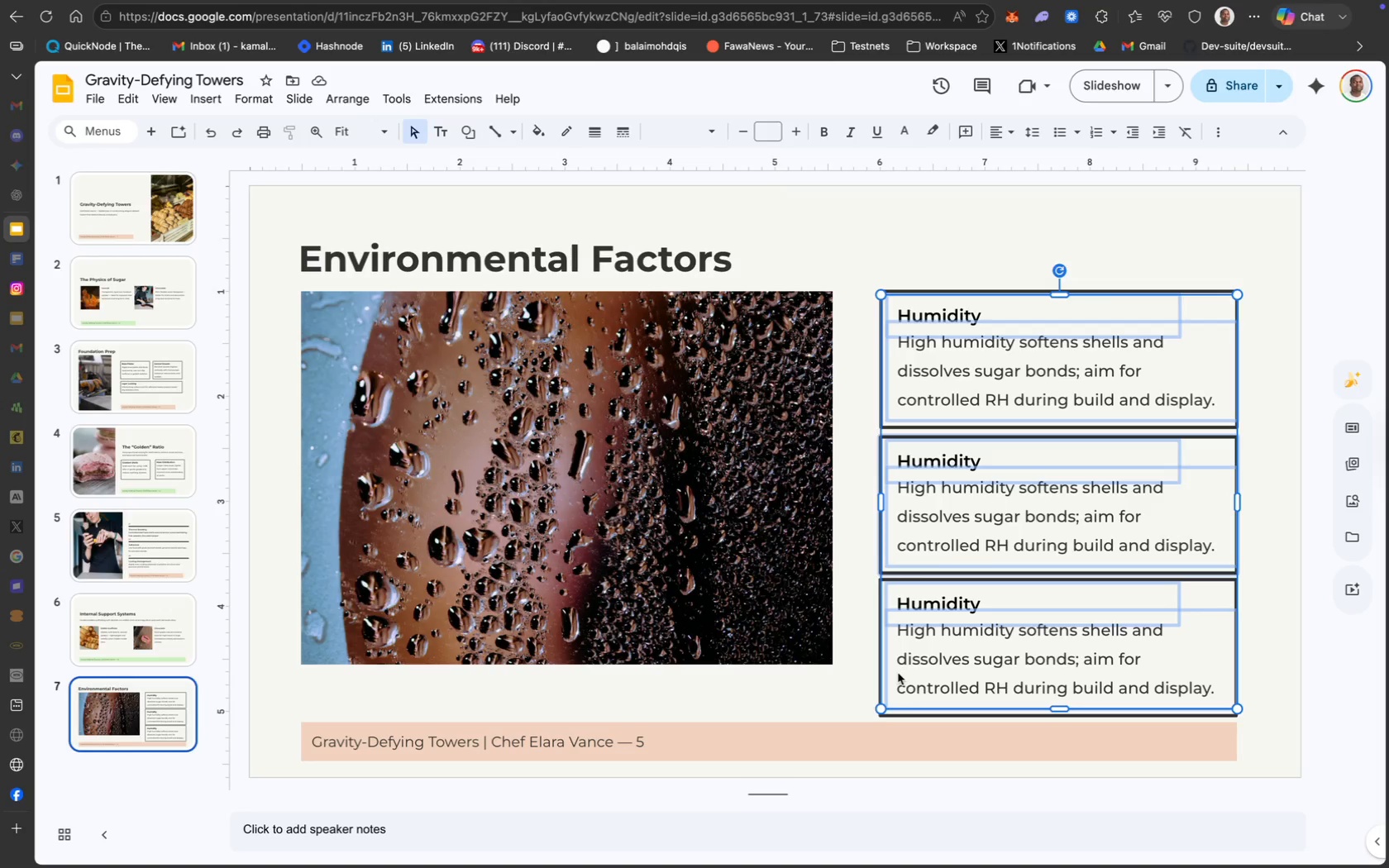 
left_click([996, 712])
 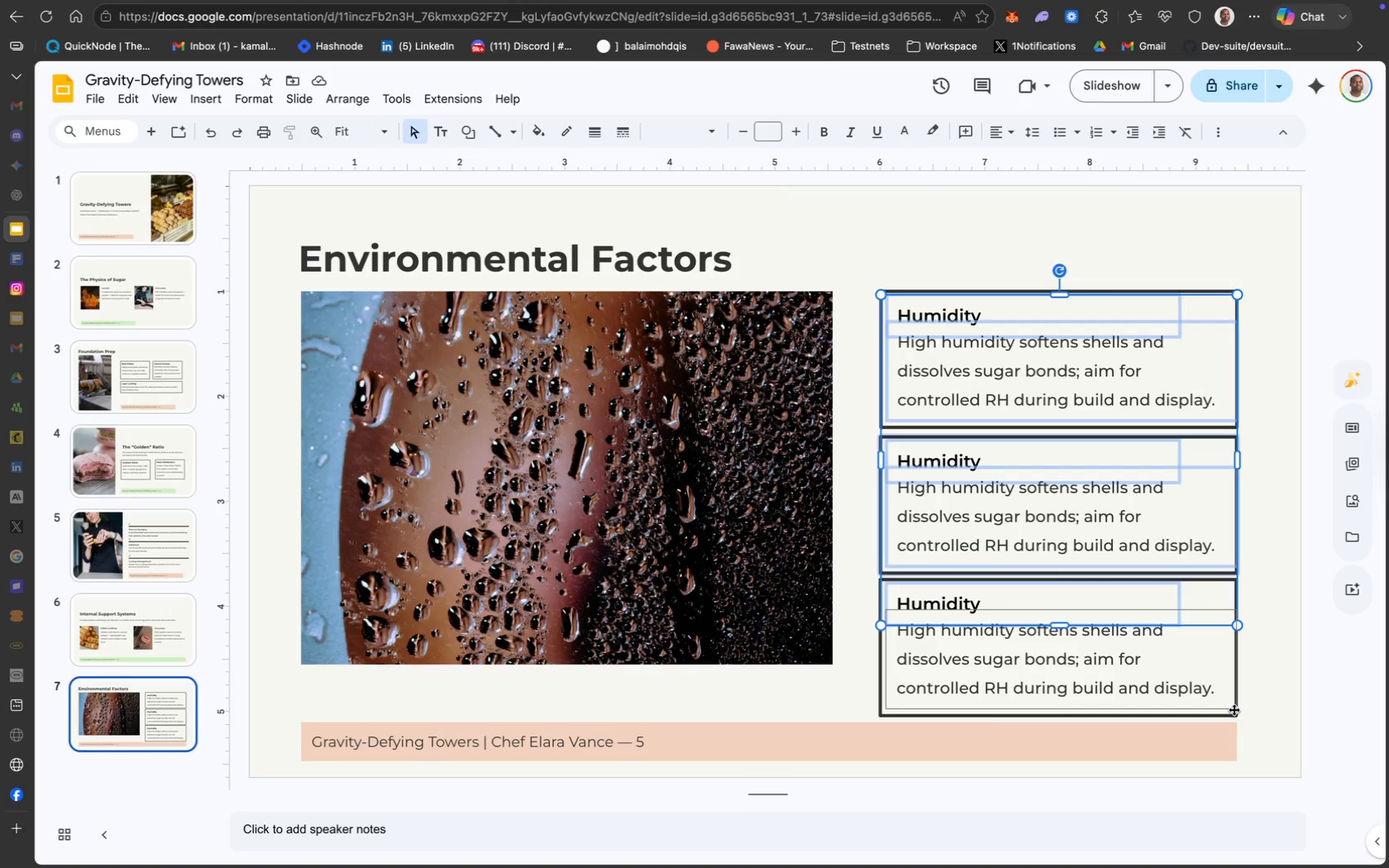 
left_click([1210, 597])
 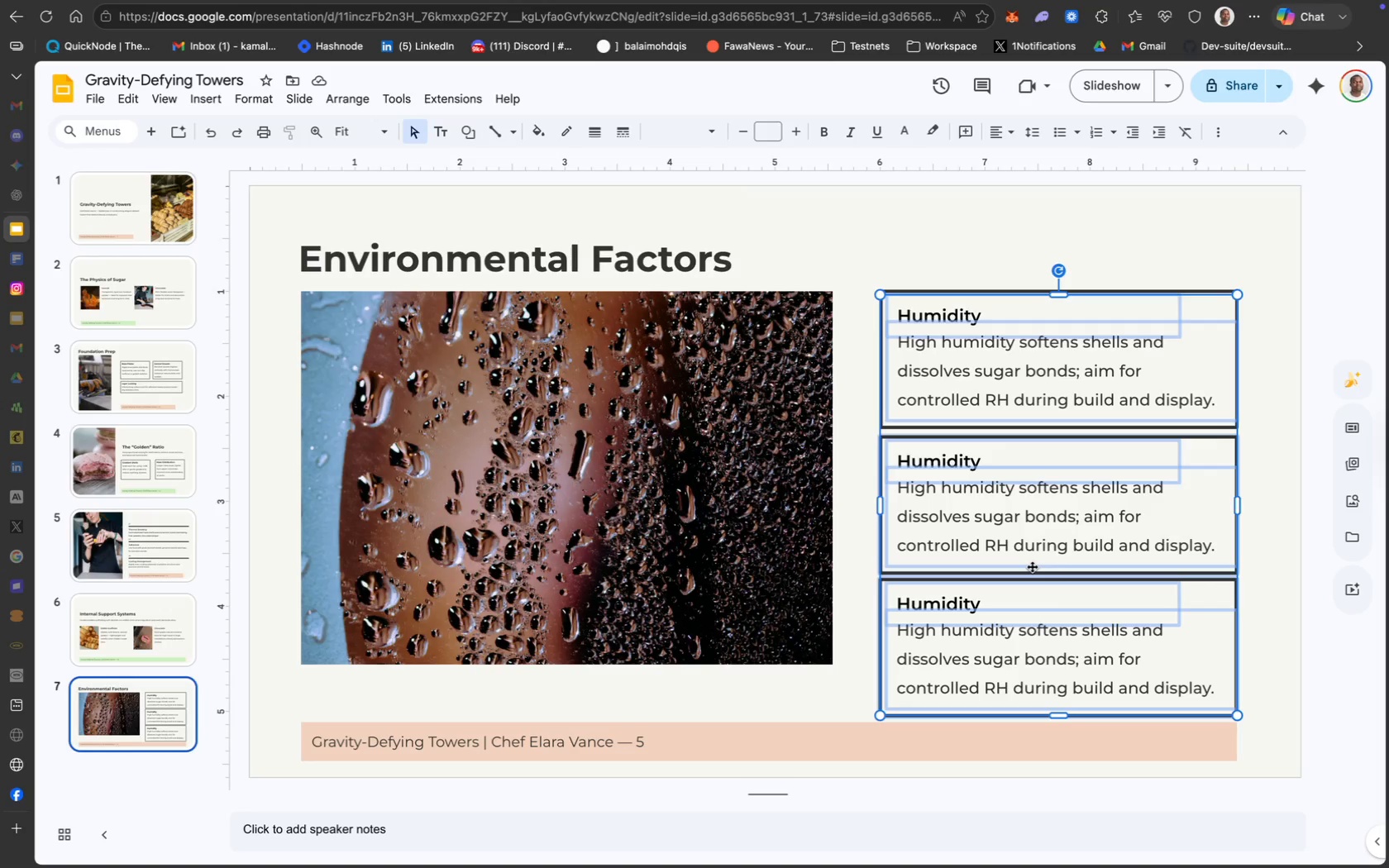 
left_click_drag(start_coordinate=[1032, 567], to_coordinate=[1030, 545])
 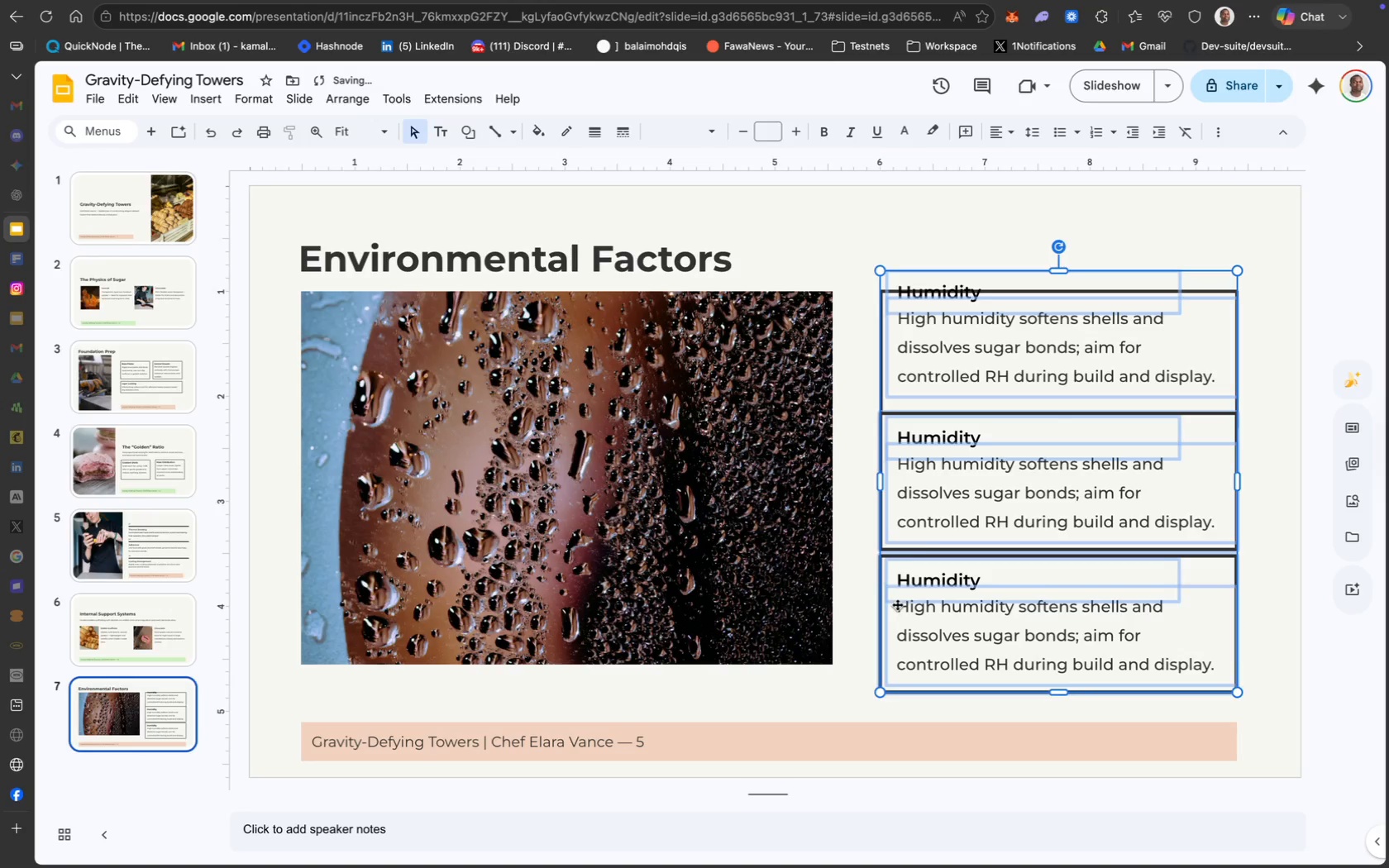 
left_click([992, 520])
 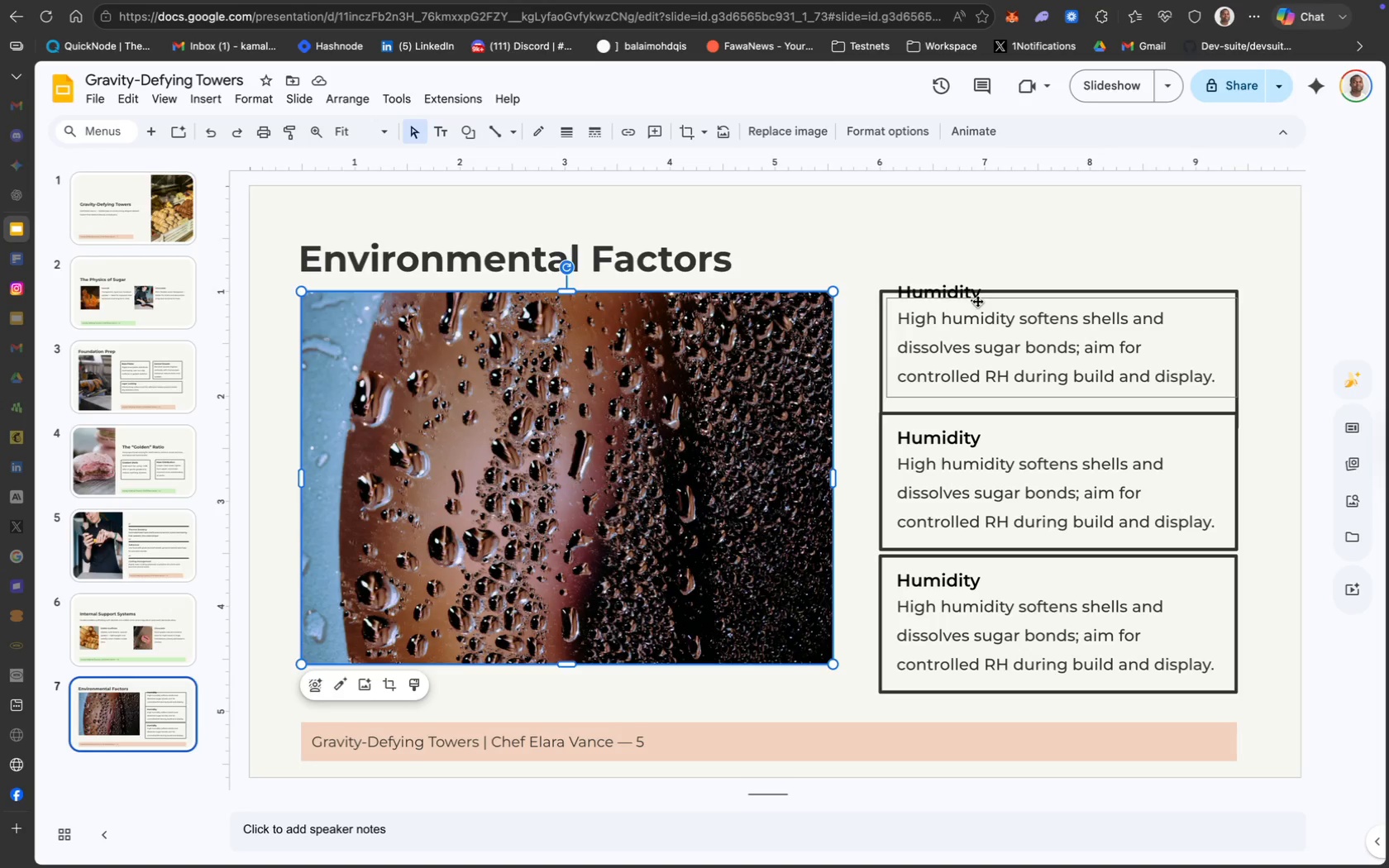 
wait(5.99)
 